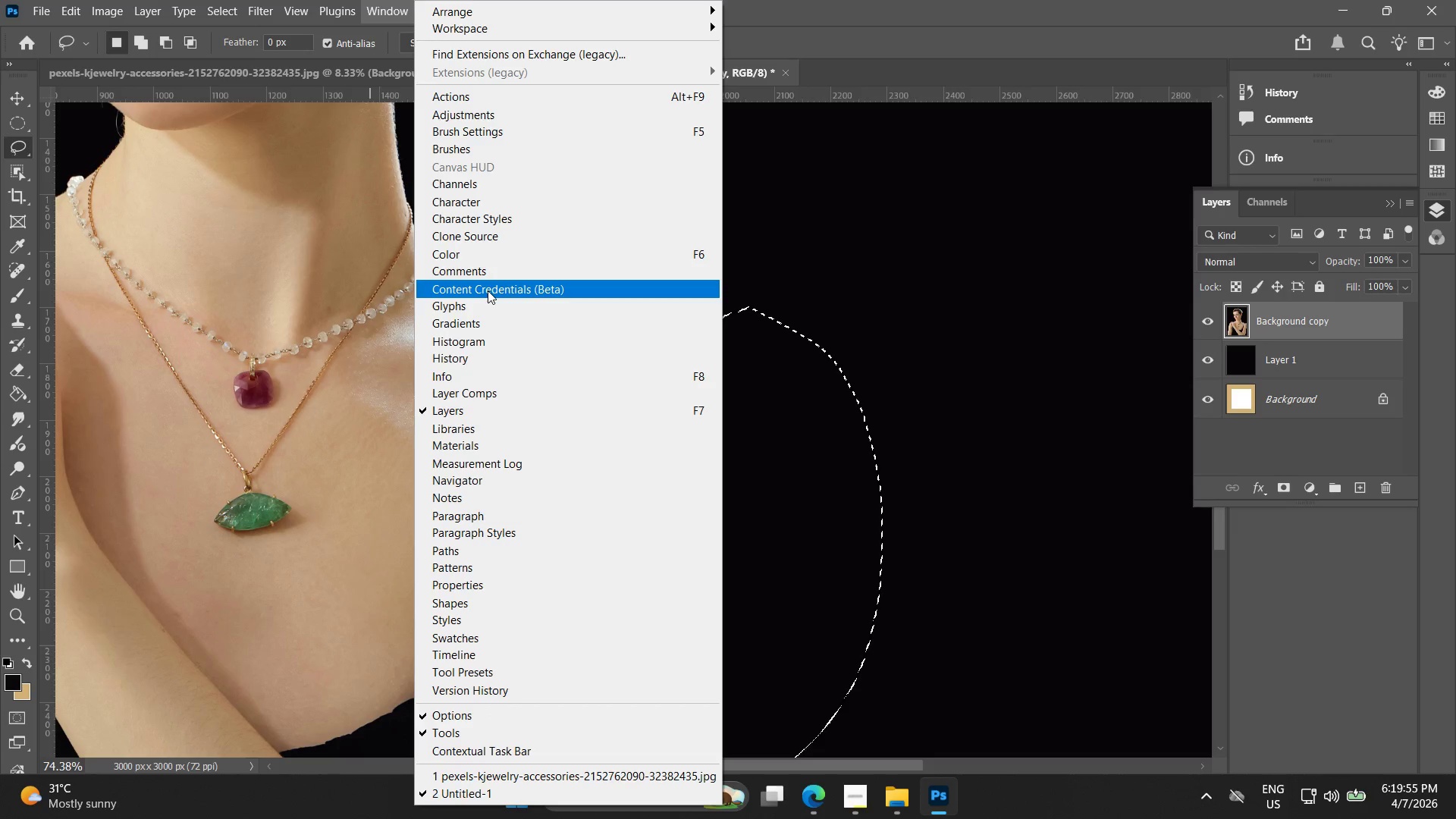 
wait(6.8)
 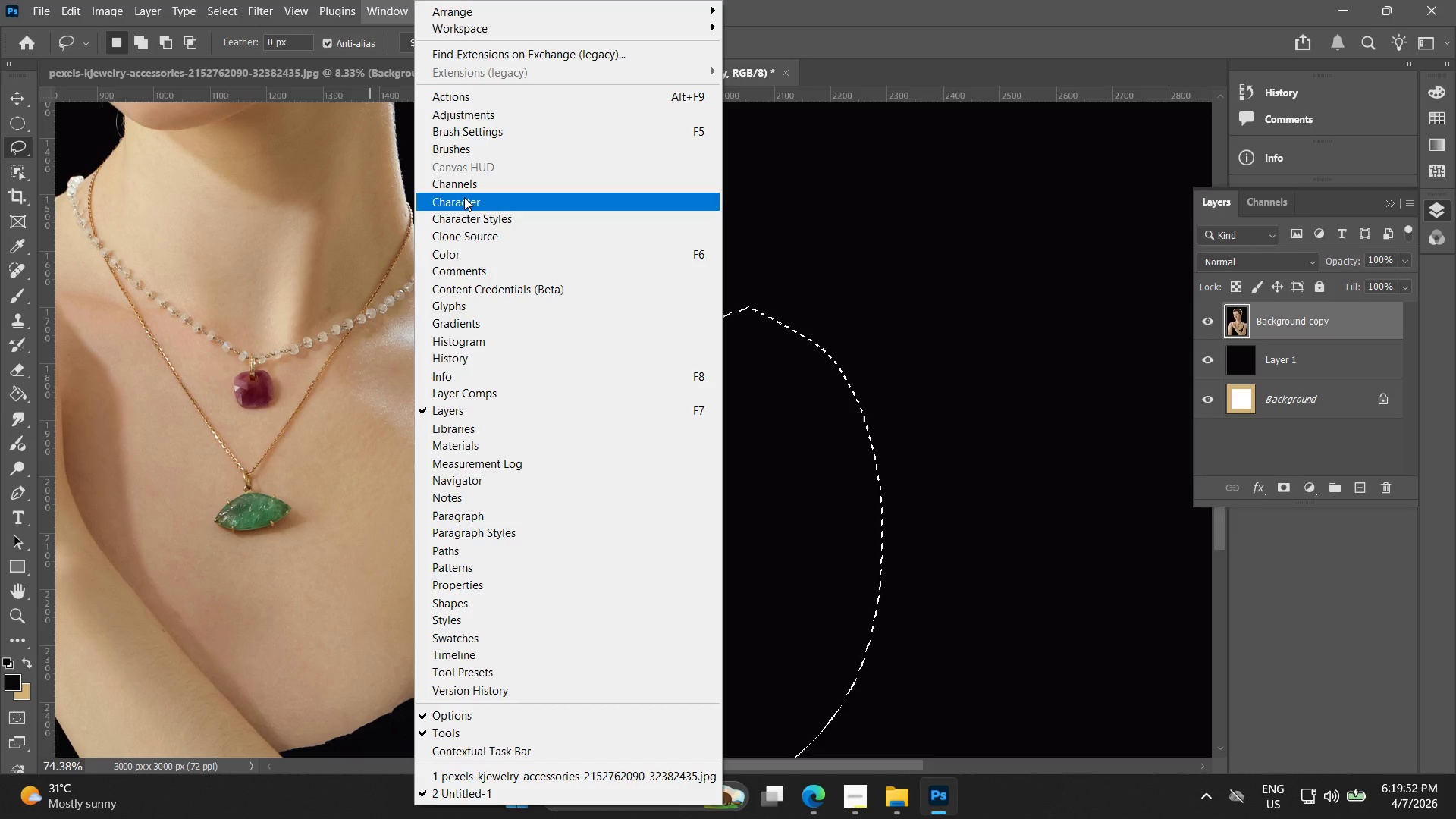 
left_click([576, 749])
 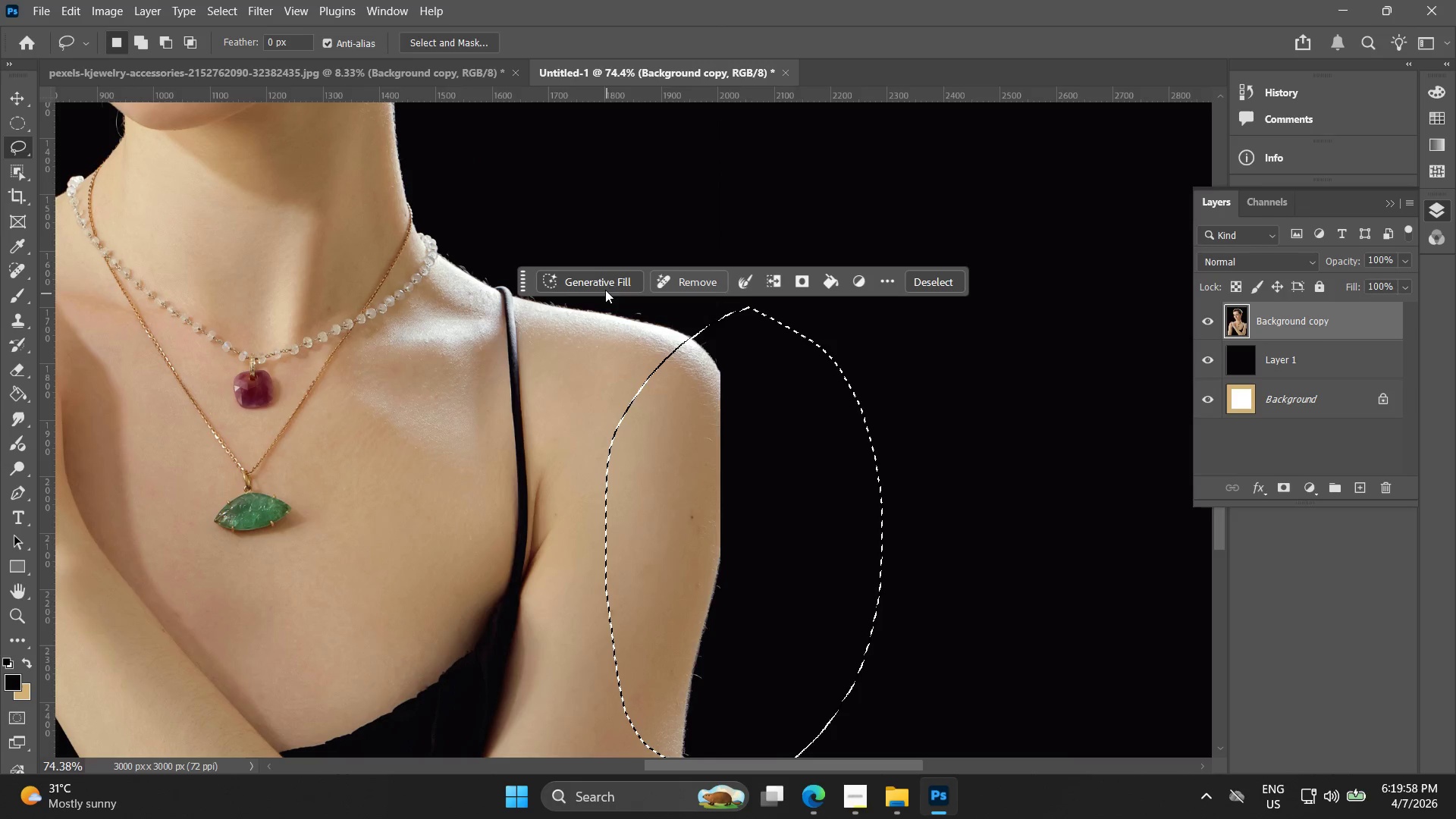 
left_click([611, 274])
 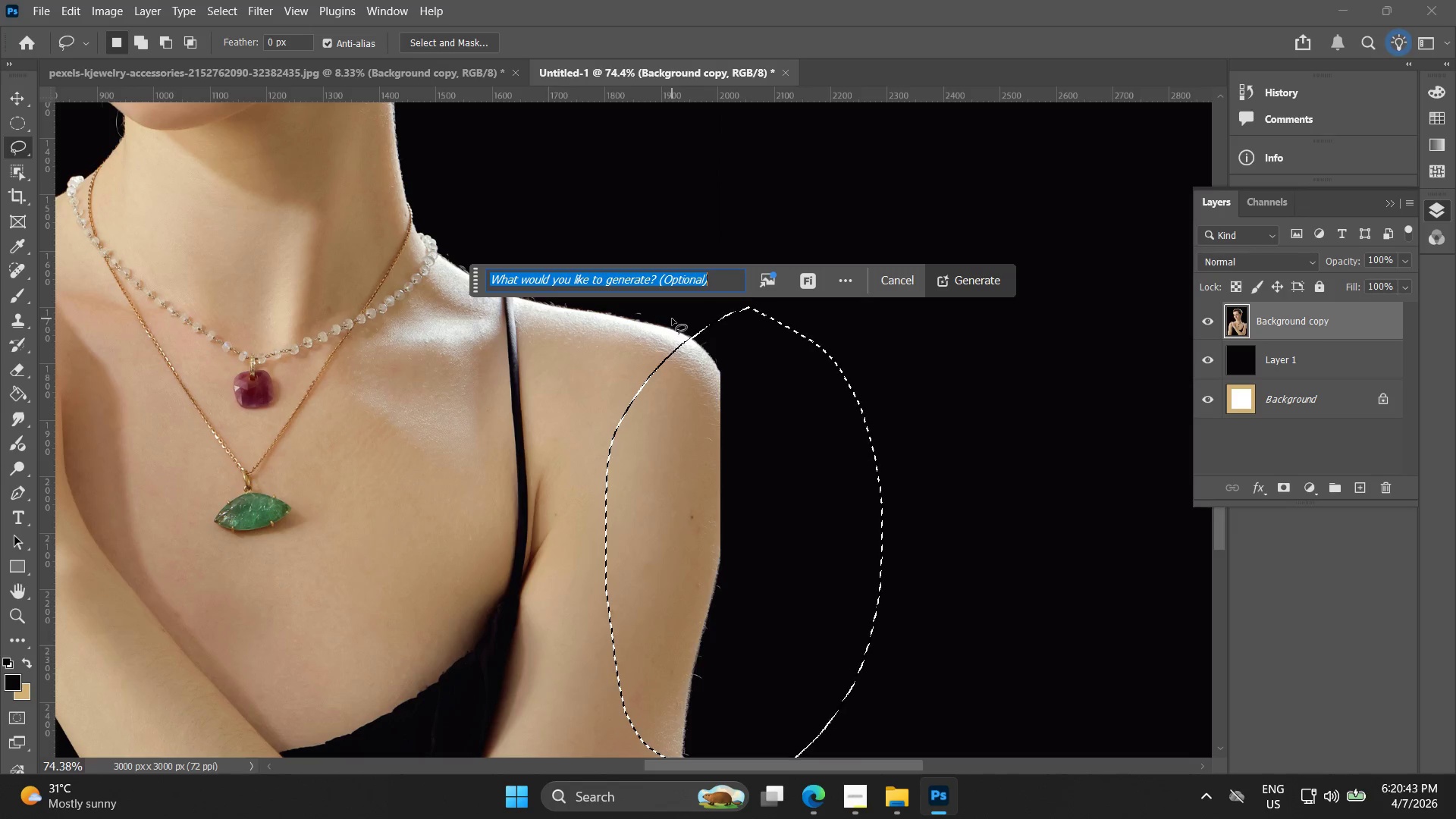 
wait(50.67)
 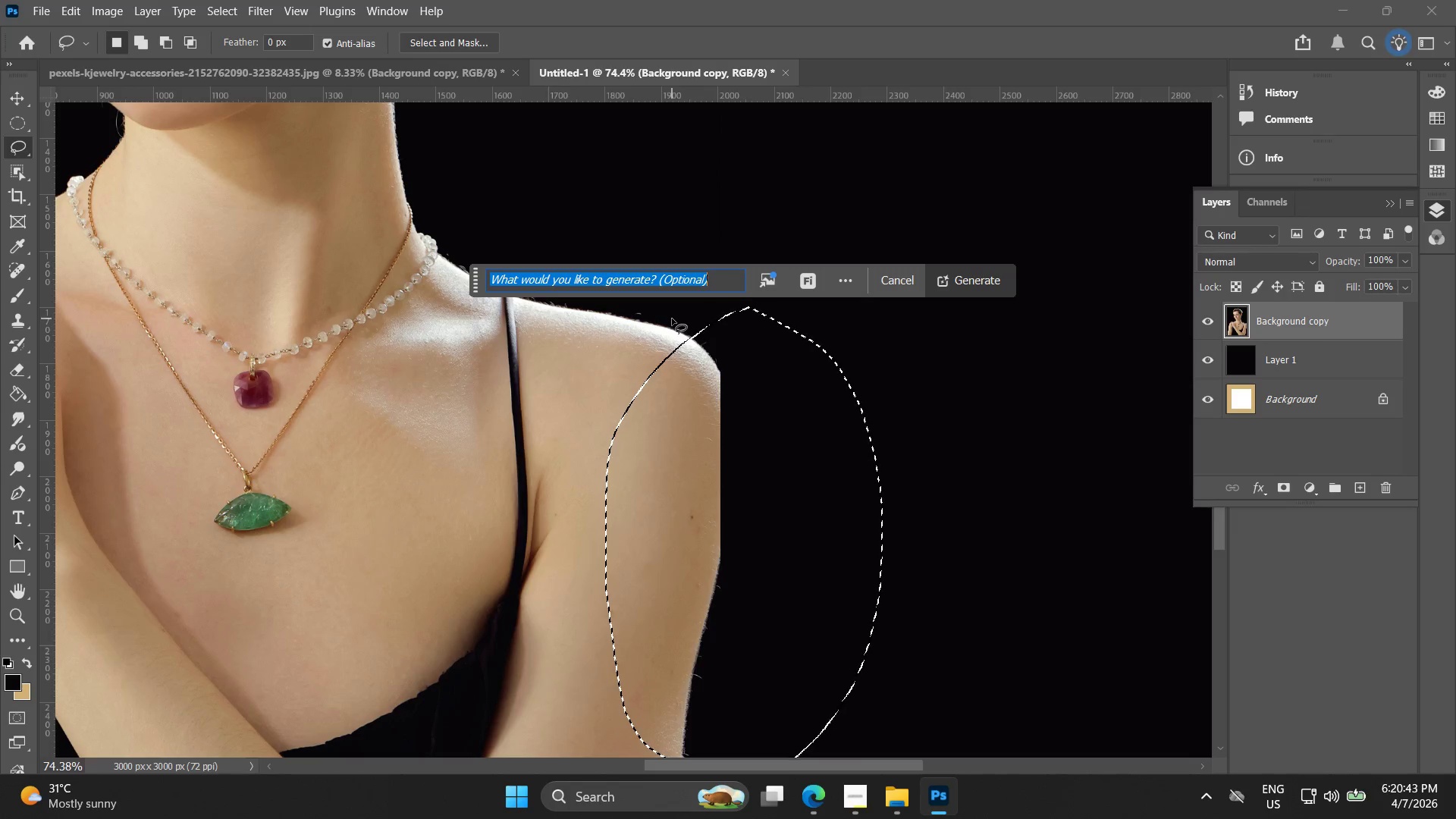 
double_click([975, 284])
 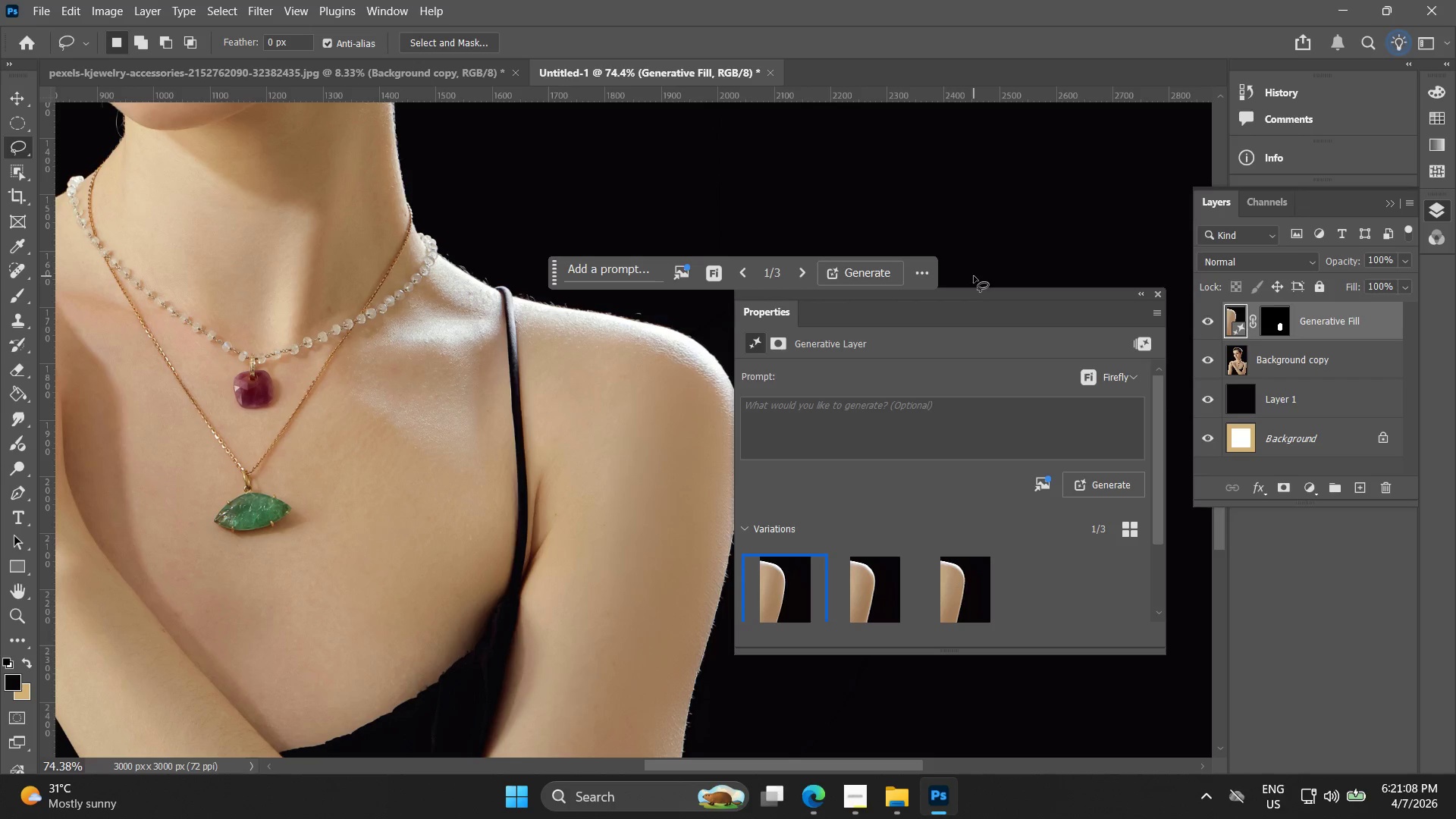 
wait(24.36)
 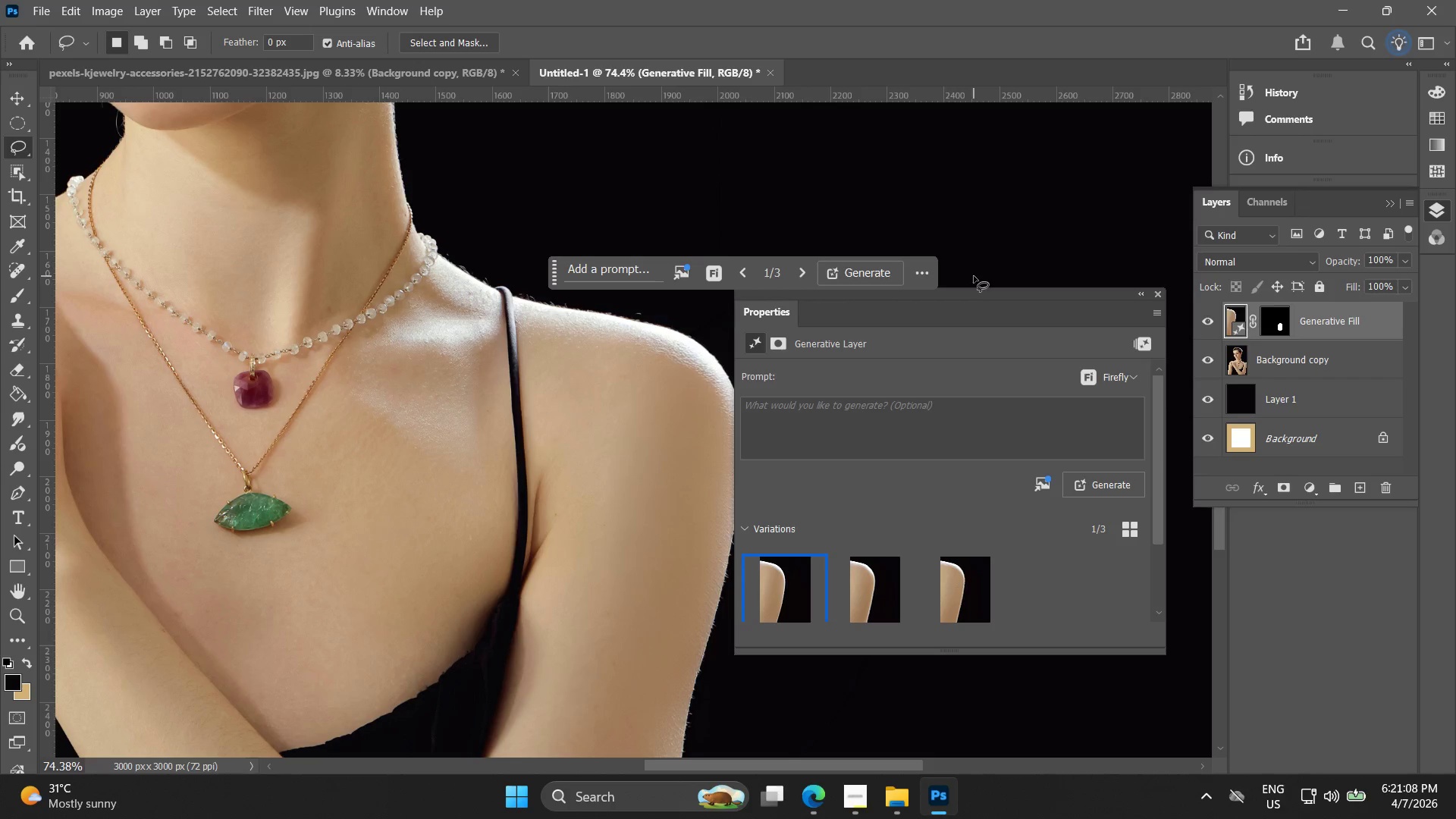 
left_click_drag(start_coordinate=[989, 294], to_coordinate=[1137, 261])
 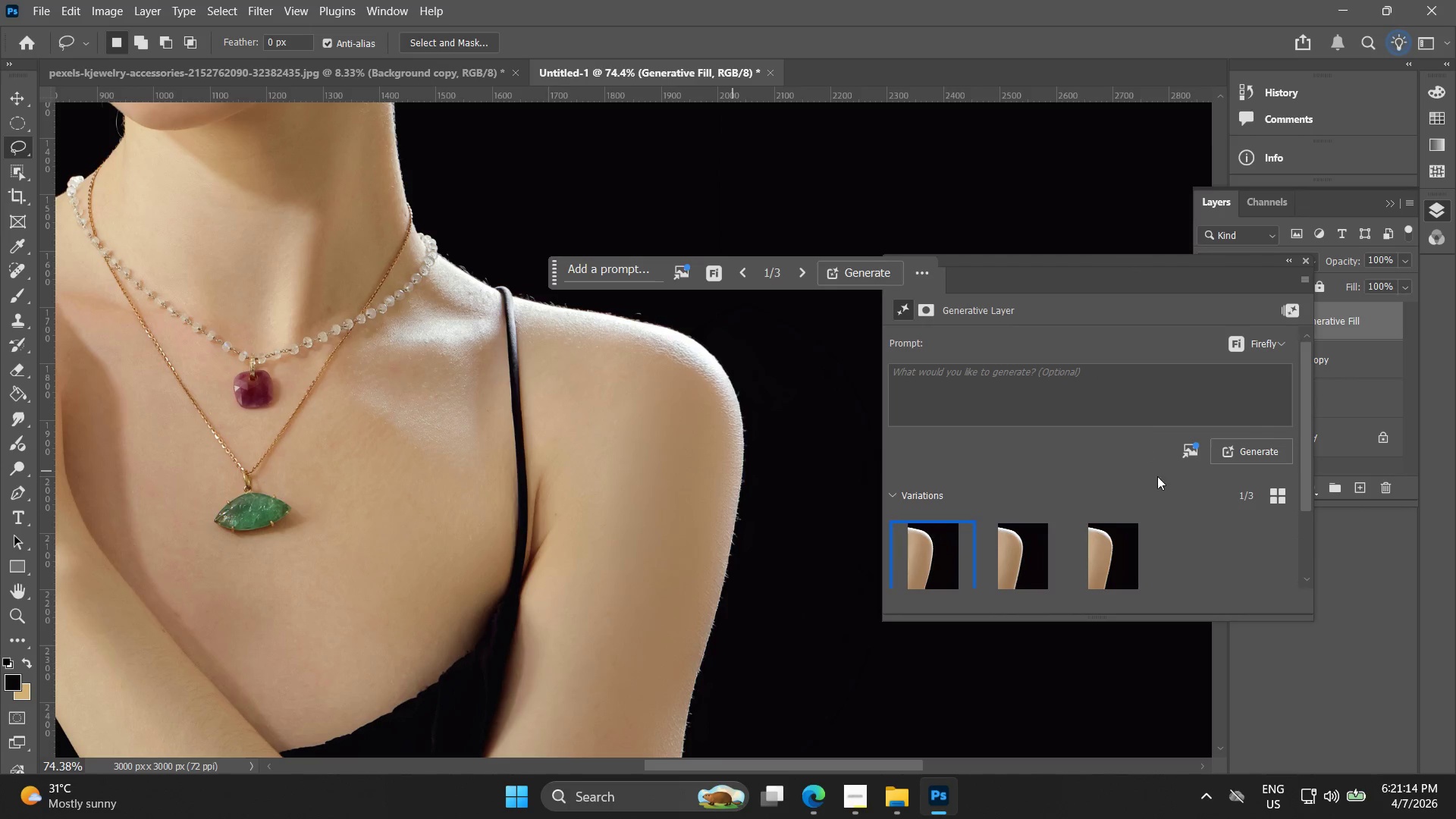 
left_click([1136, 551])
 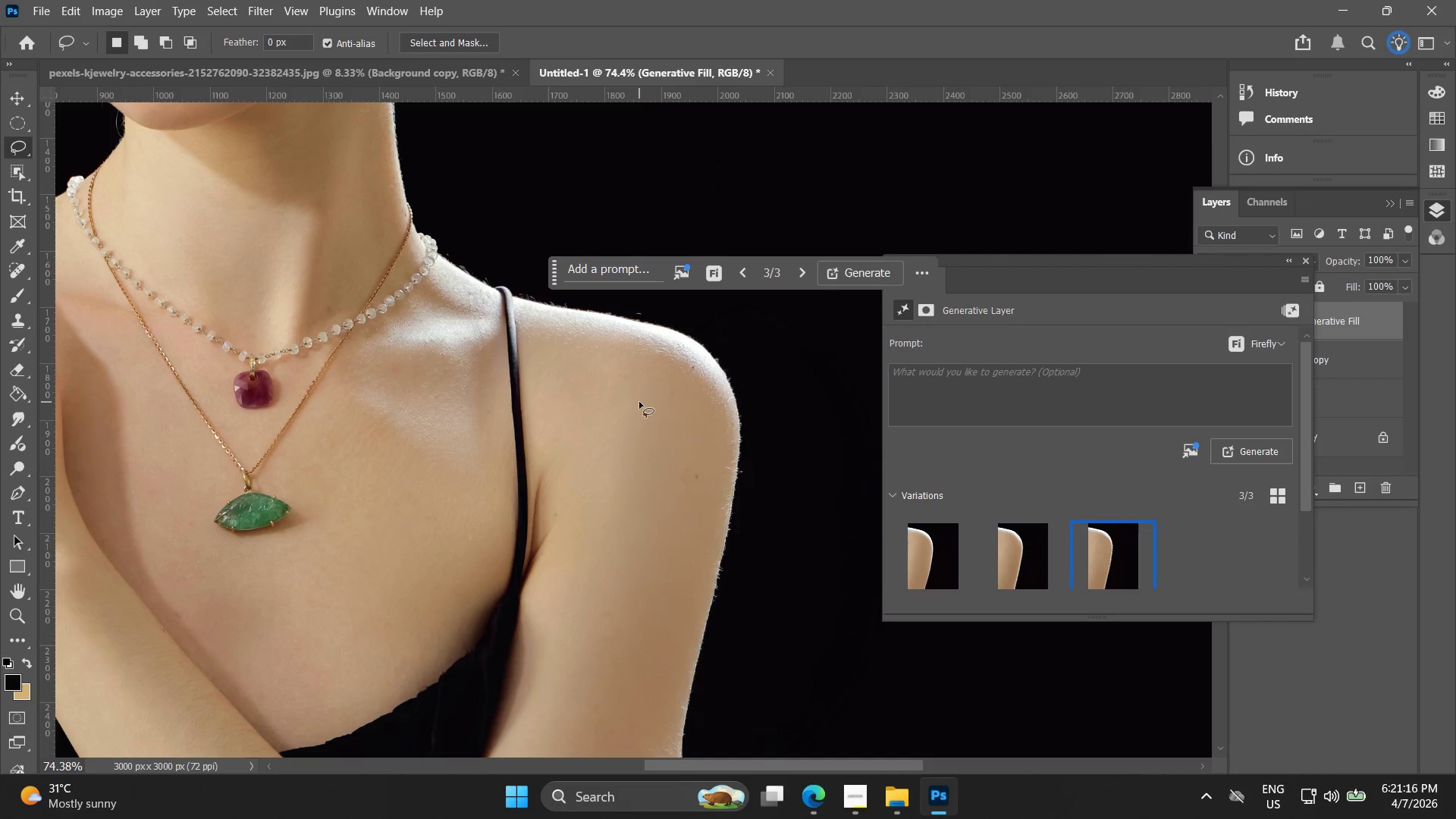 
hold_key(key=AltLeft, duration=0.75)
scroll: coordinate [668, 436], scroll_direction: down, amount: 9.0
 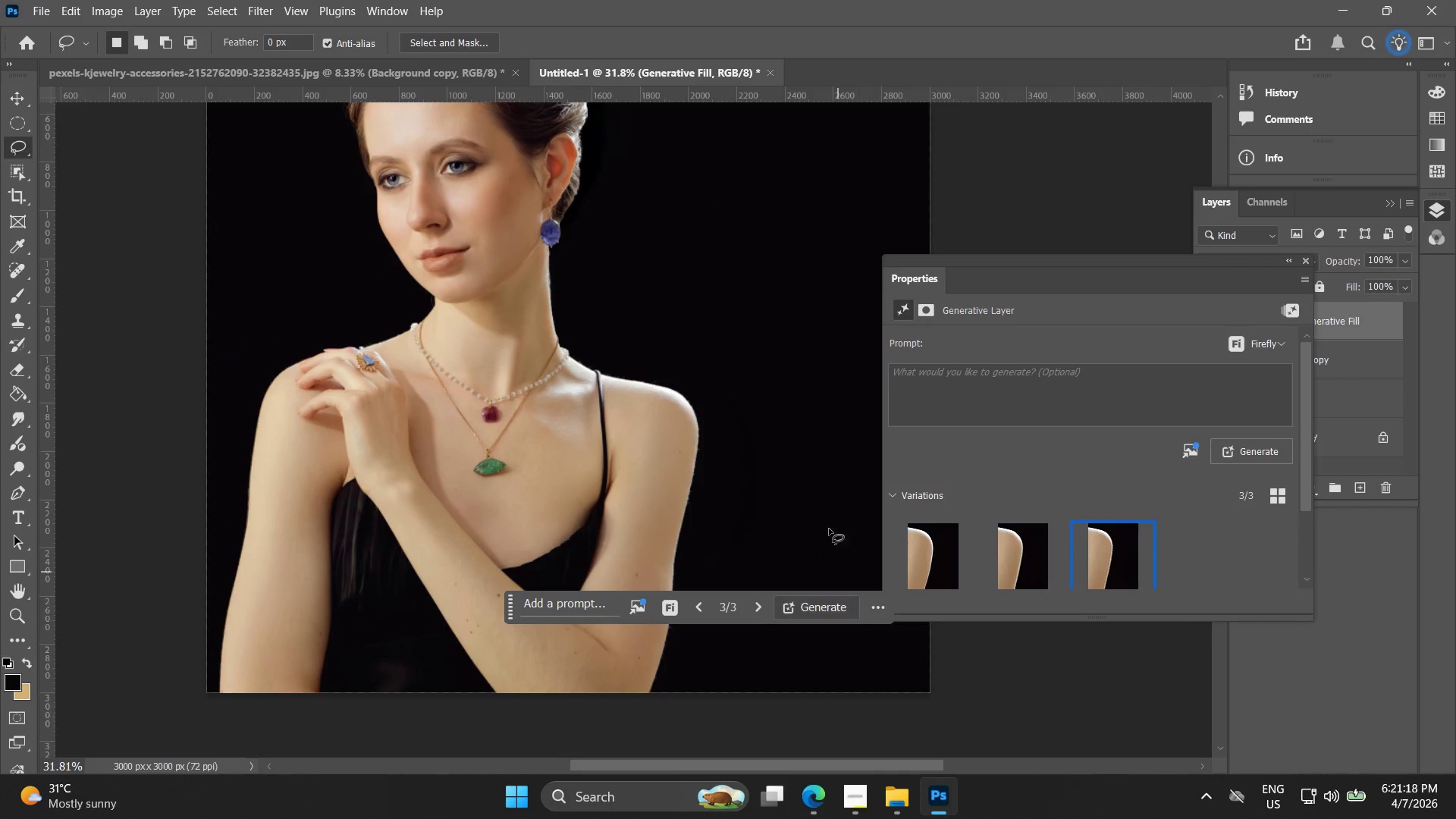 
key(Alt+AltLeft)
 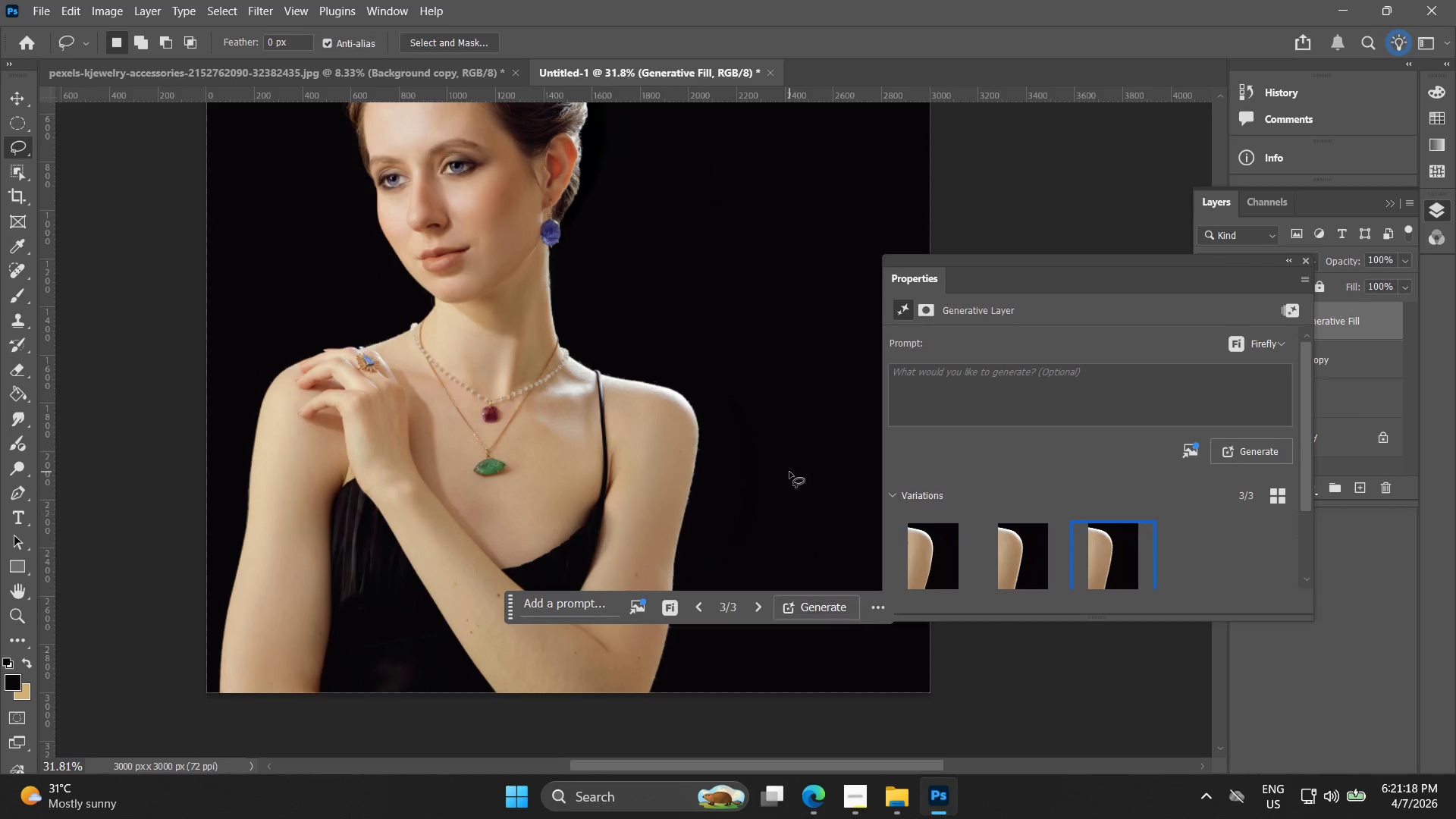 
scroll: coordinate [789, 478], scroll_direction: up, amount: 4.0
 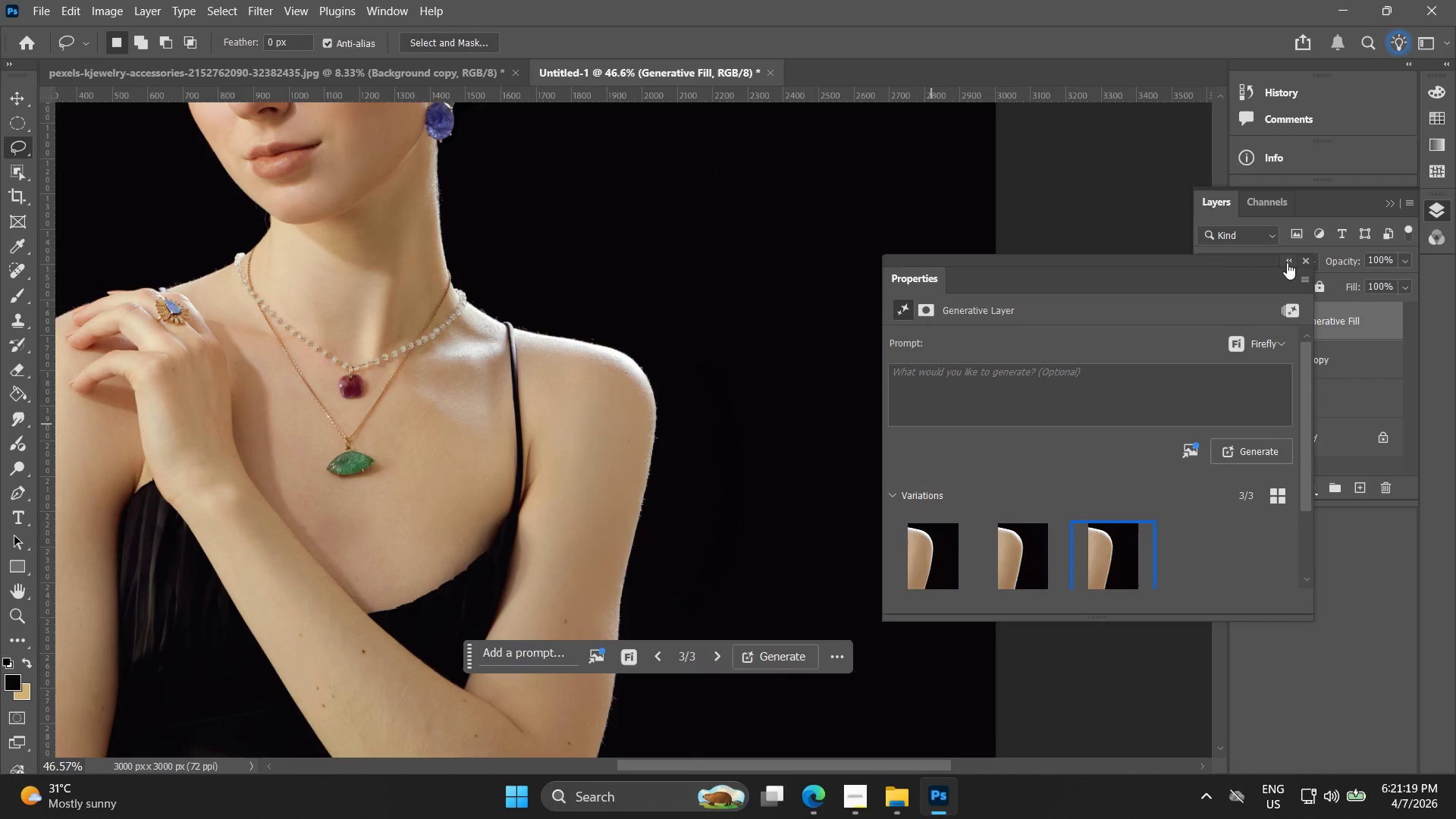 
left_click([1307, 264])
 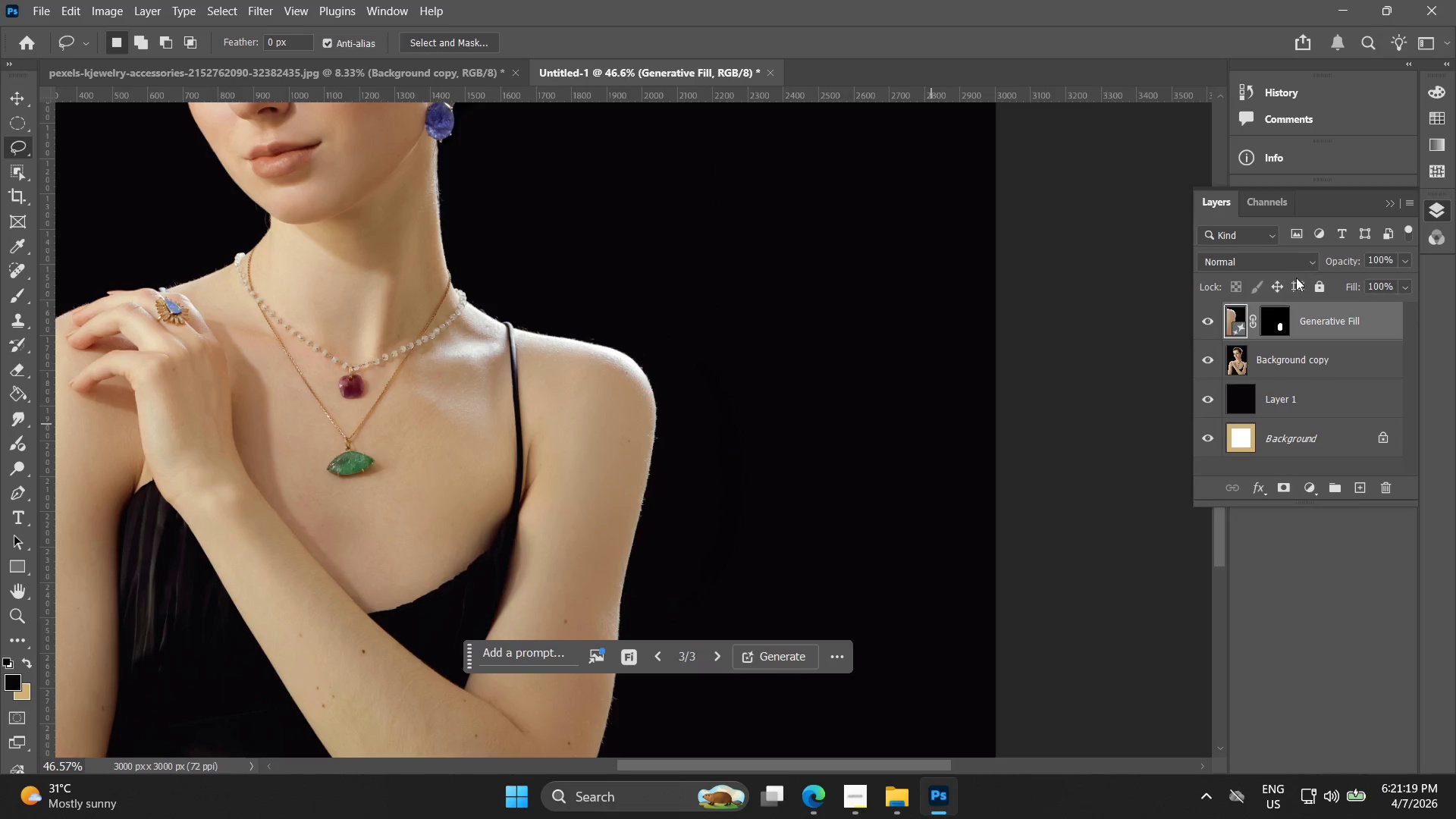 
hold_key(key=ControlLeft, duration=0.53)
left_click([1304, 370])
 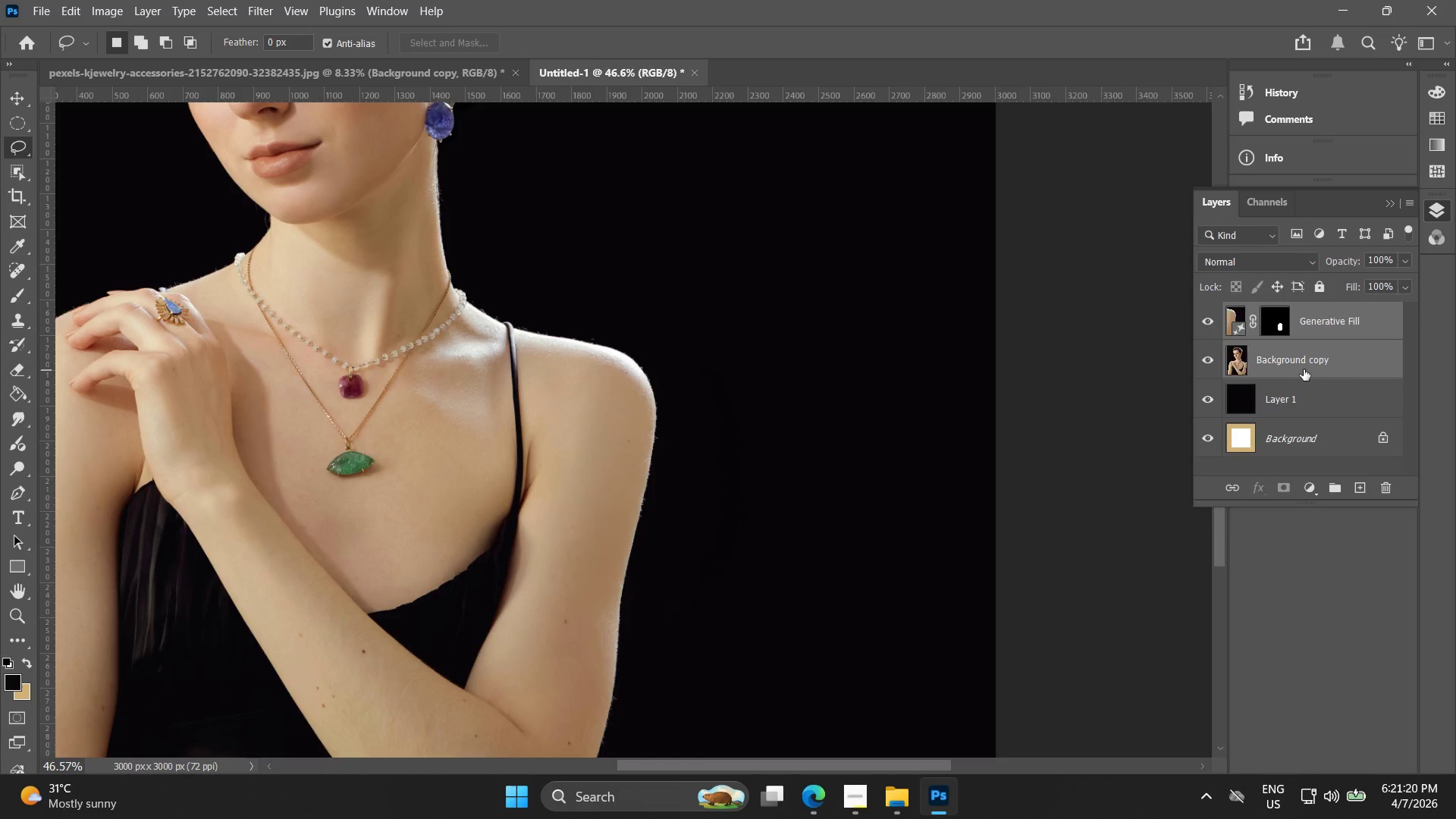 
right_click([1304, 369])
 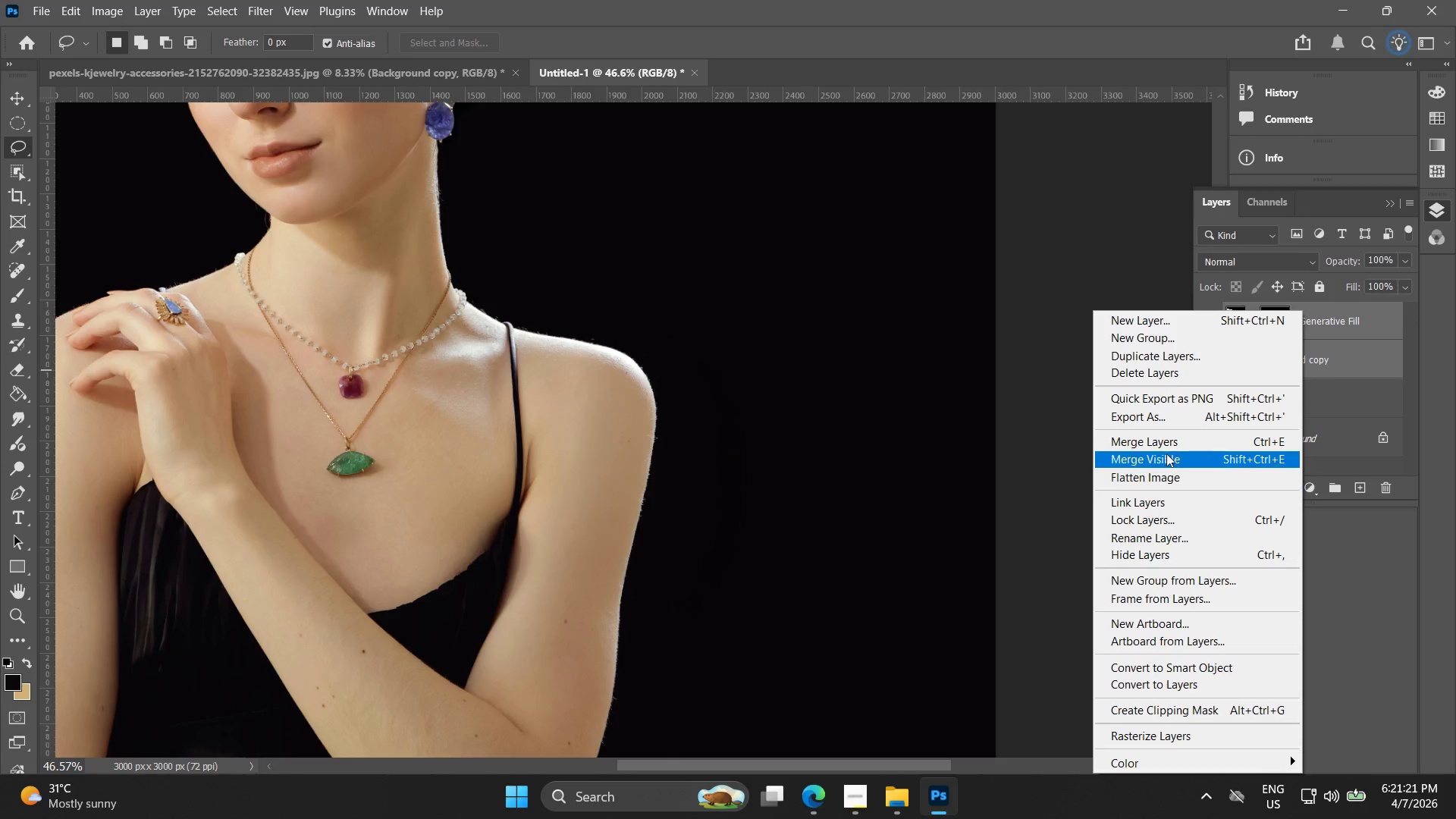 
left_click([1172, 438])
 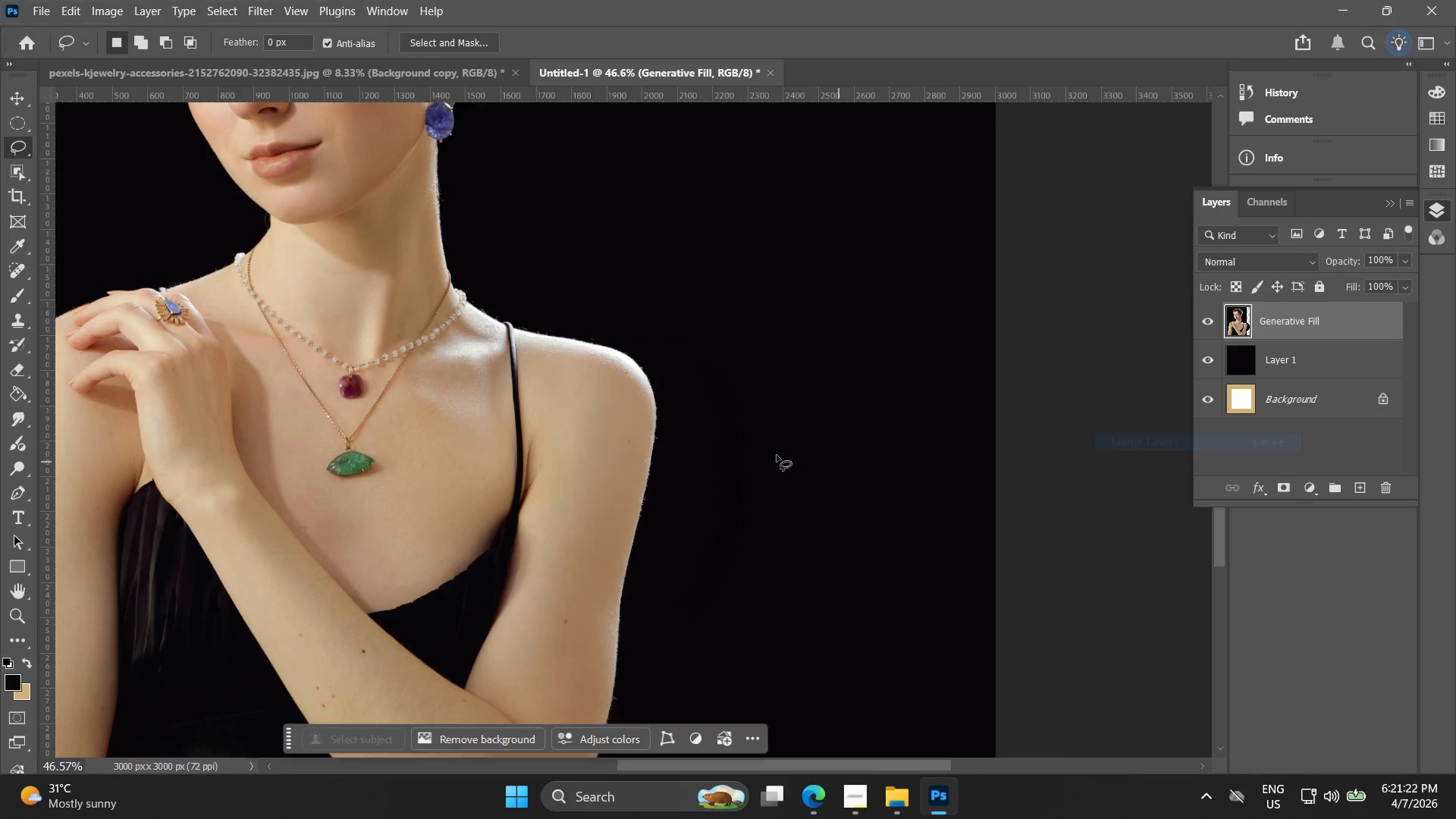 
hold_key(key=AltLeft, duration=0.55)
 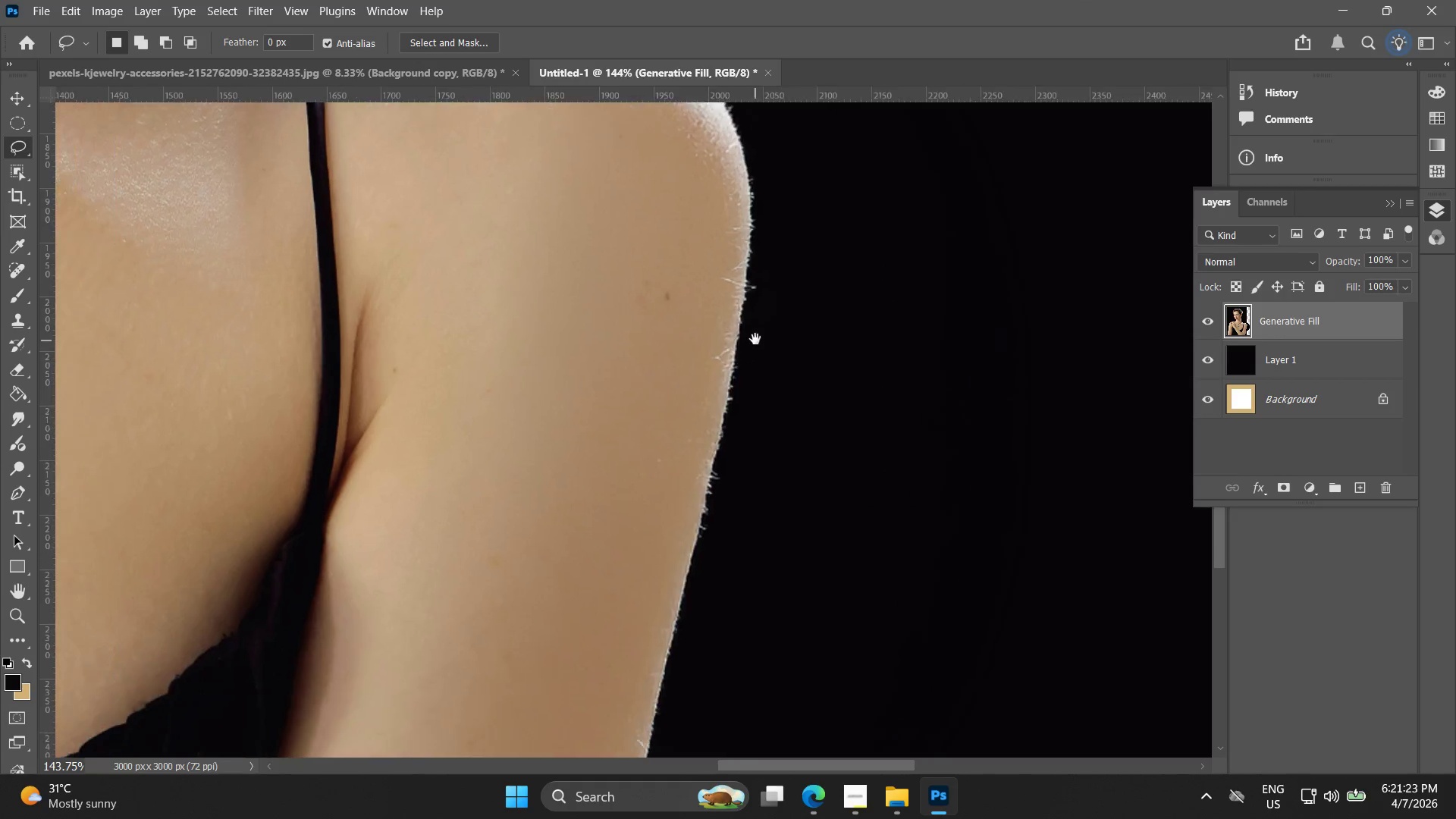 
hold_key(key=AltLeft, duration=1.09)
 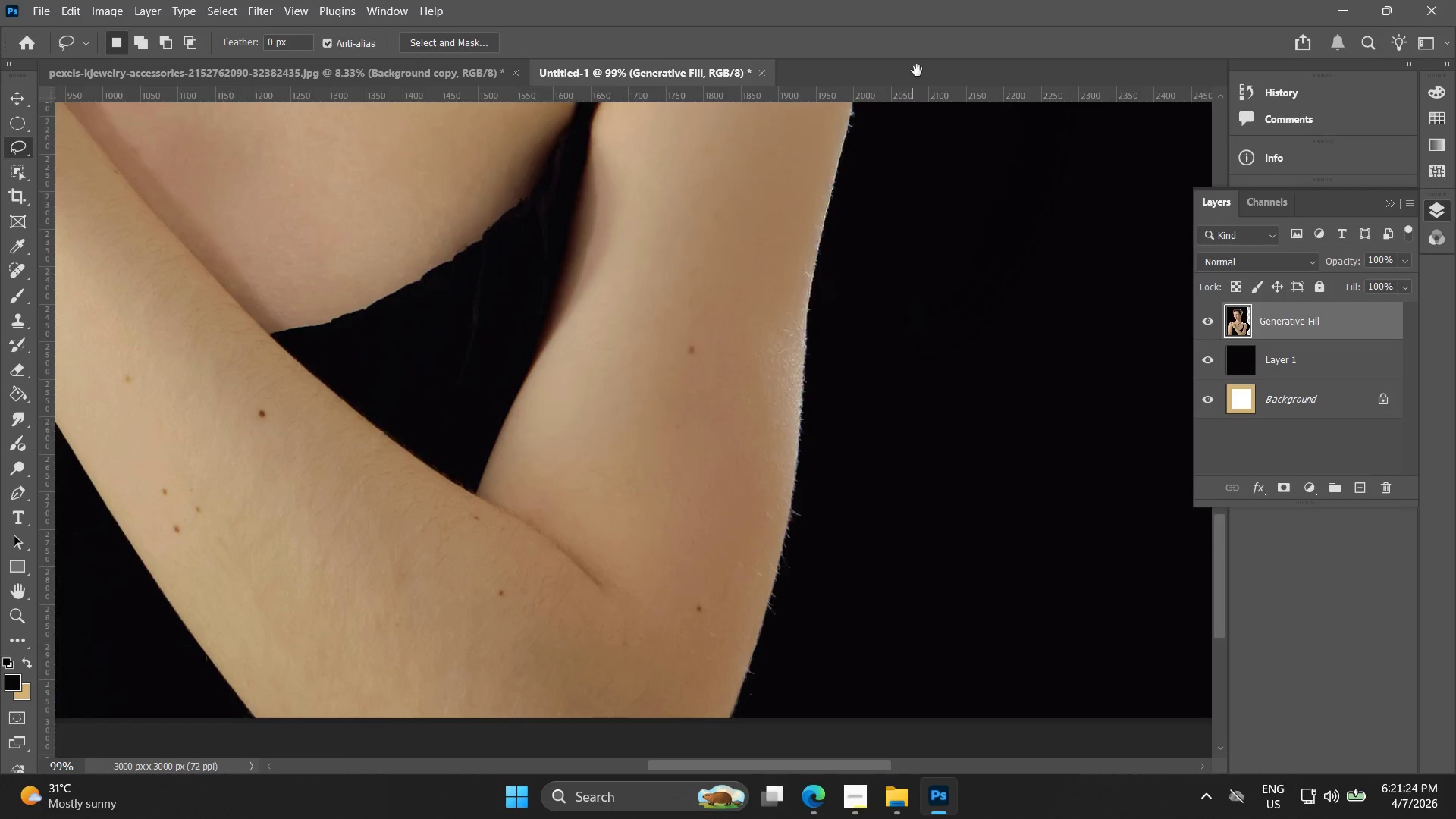 
hold_key(key=Space, duration=0.55)
 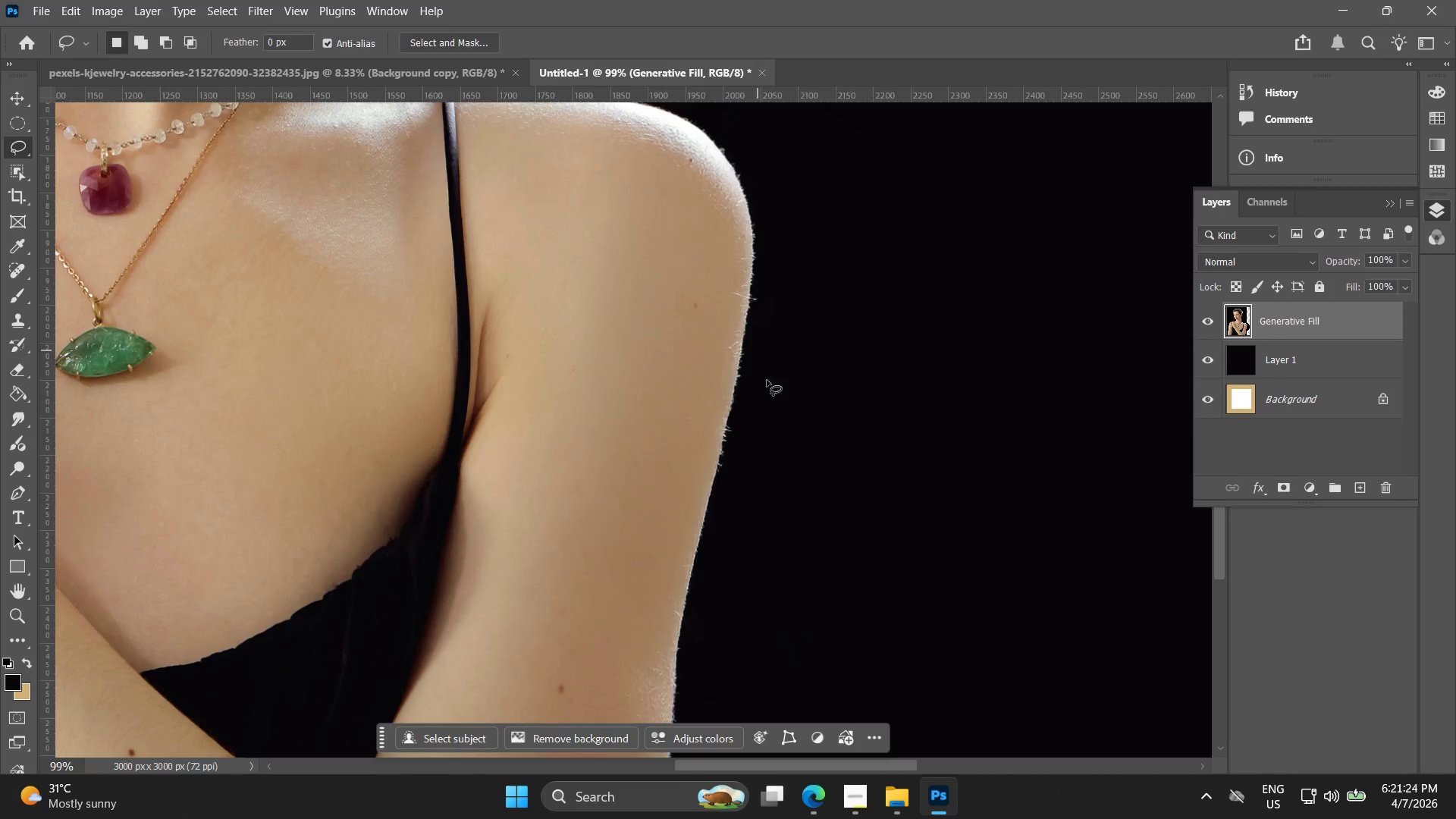 
left_click_drag(start_coordinate=[657, 450], to_coordinate=[756, 334])
 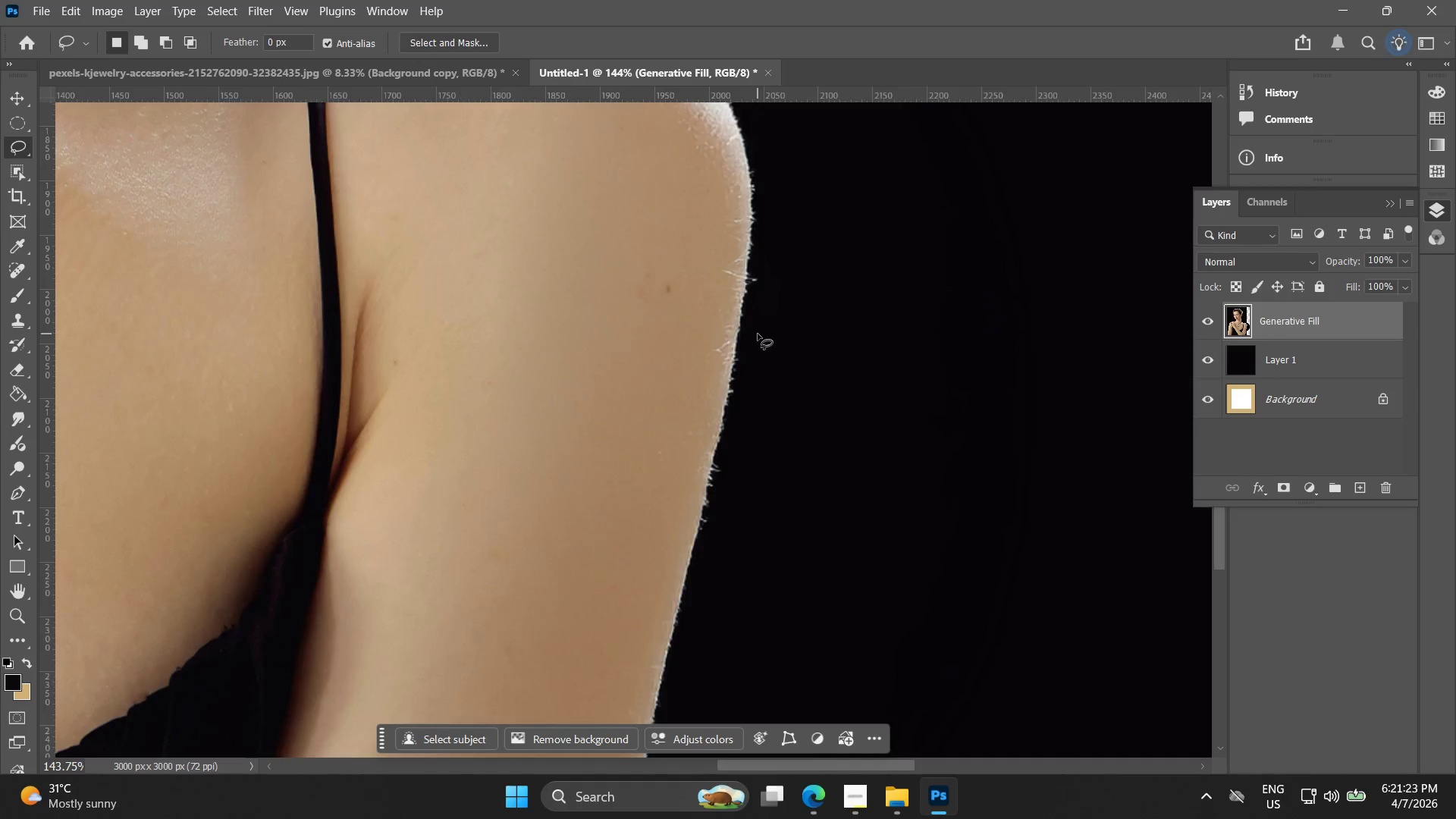 
scroll: coordinate [659, 453], scroll_direction: up, amount: 12.0
 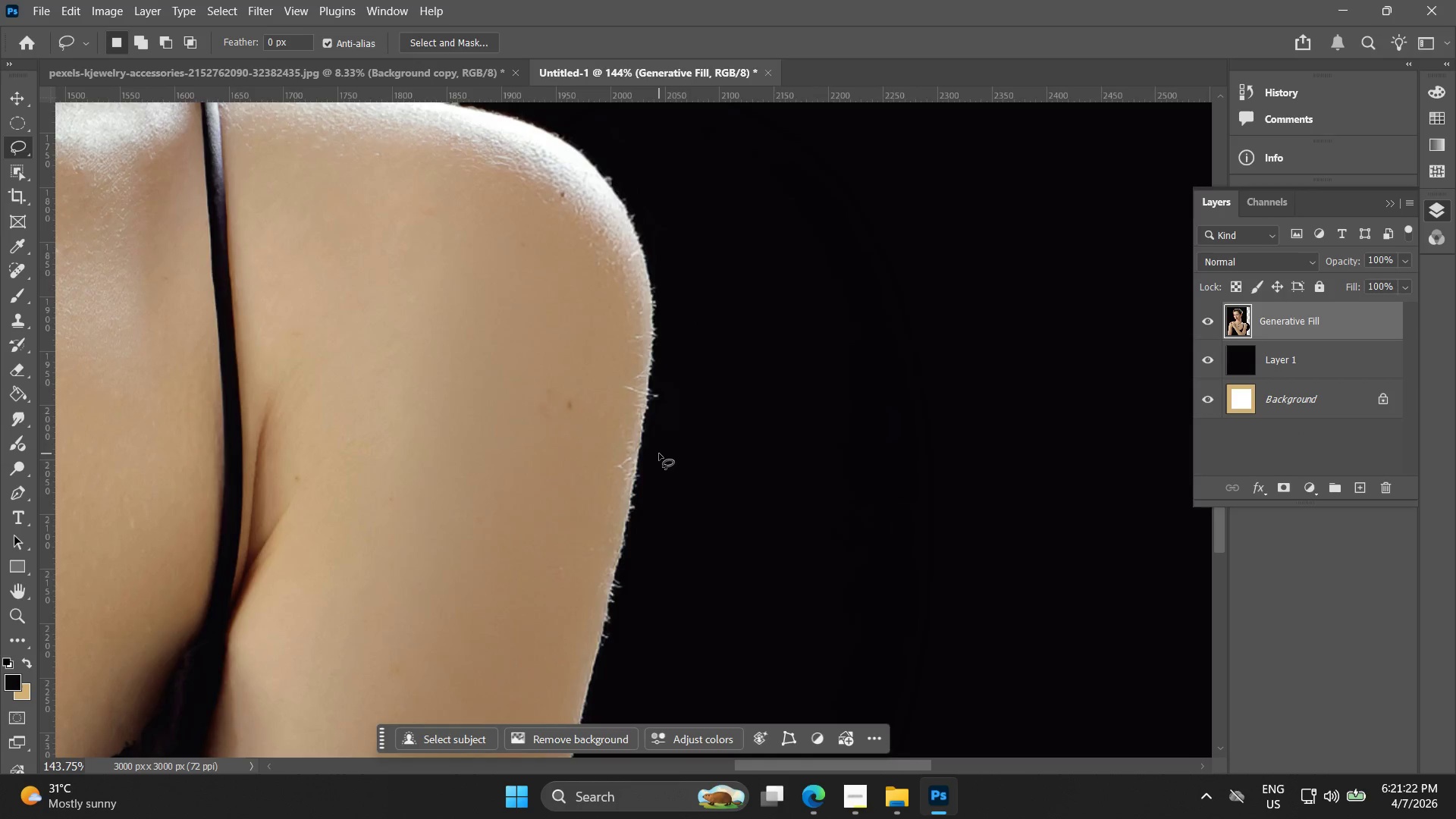 
hold_key(key=Space, duration=1.06)
 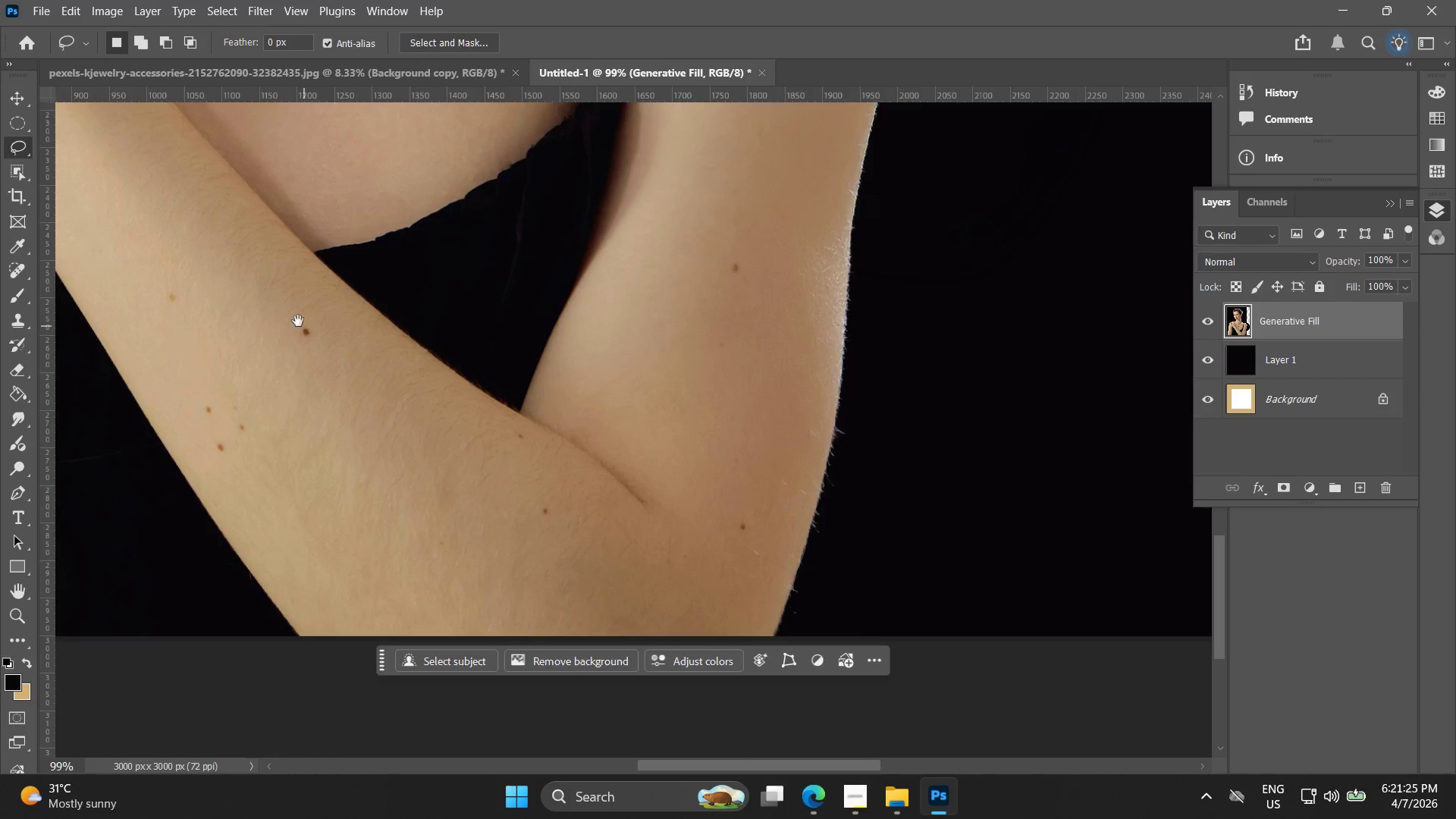 
left_click_drag(start_coordinate=[780, 441], to_coordinate=[918, 67])
 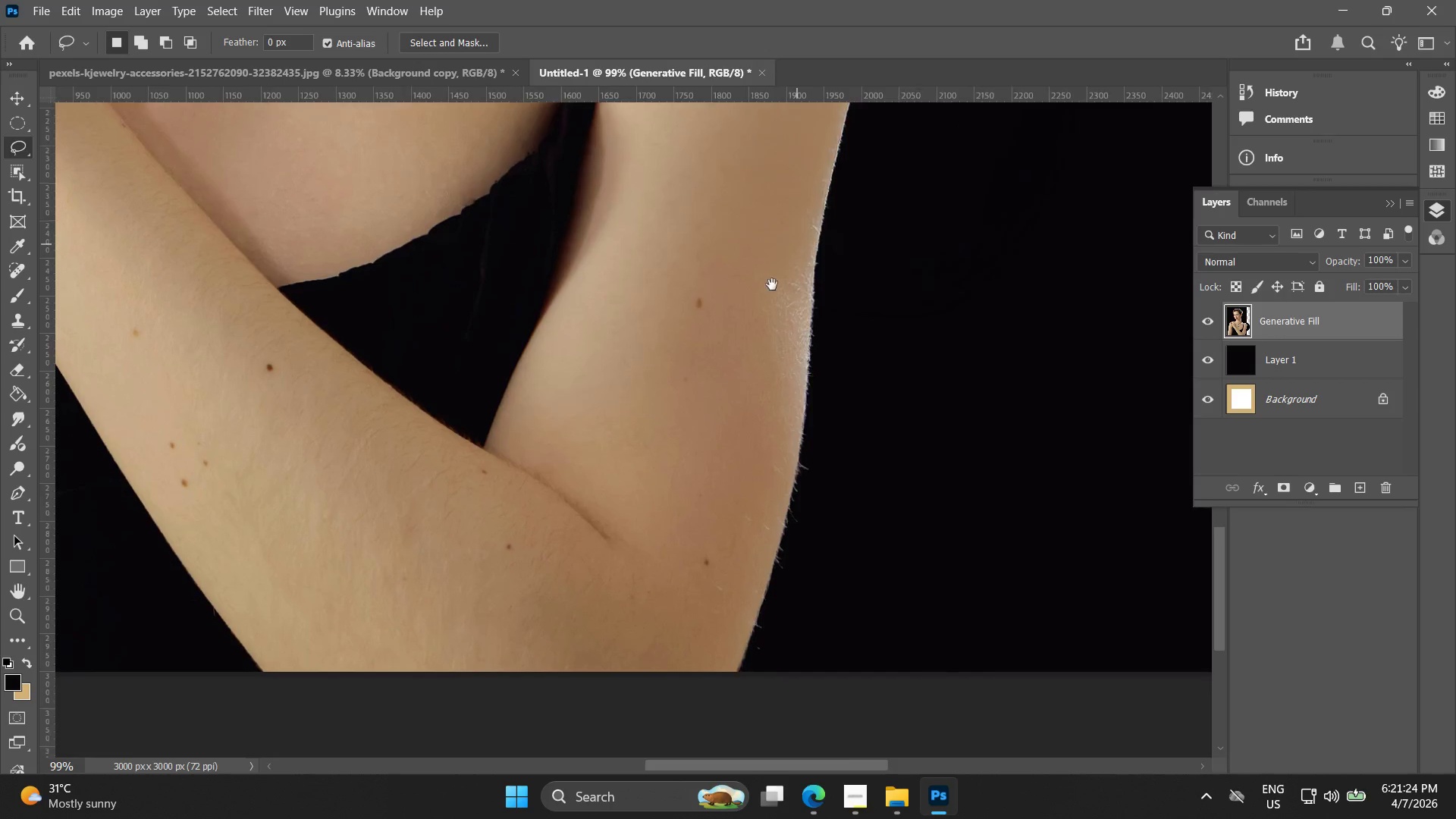 
scroll: coordinate [755, 342], scroll_direction: down, amount: 4.0
 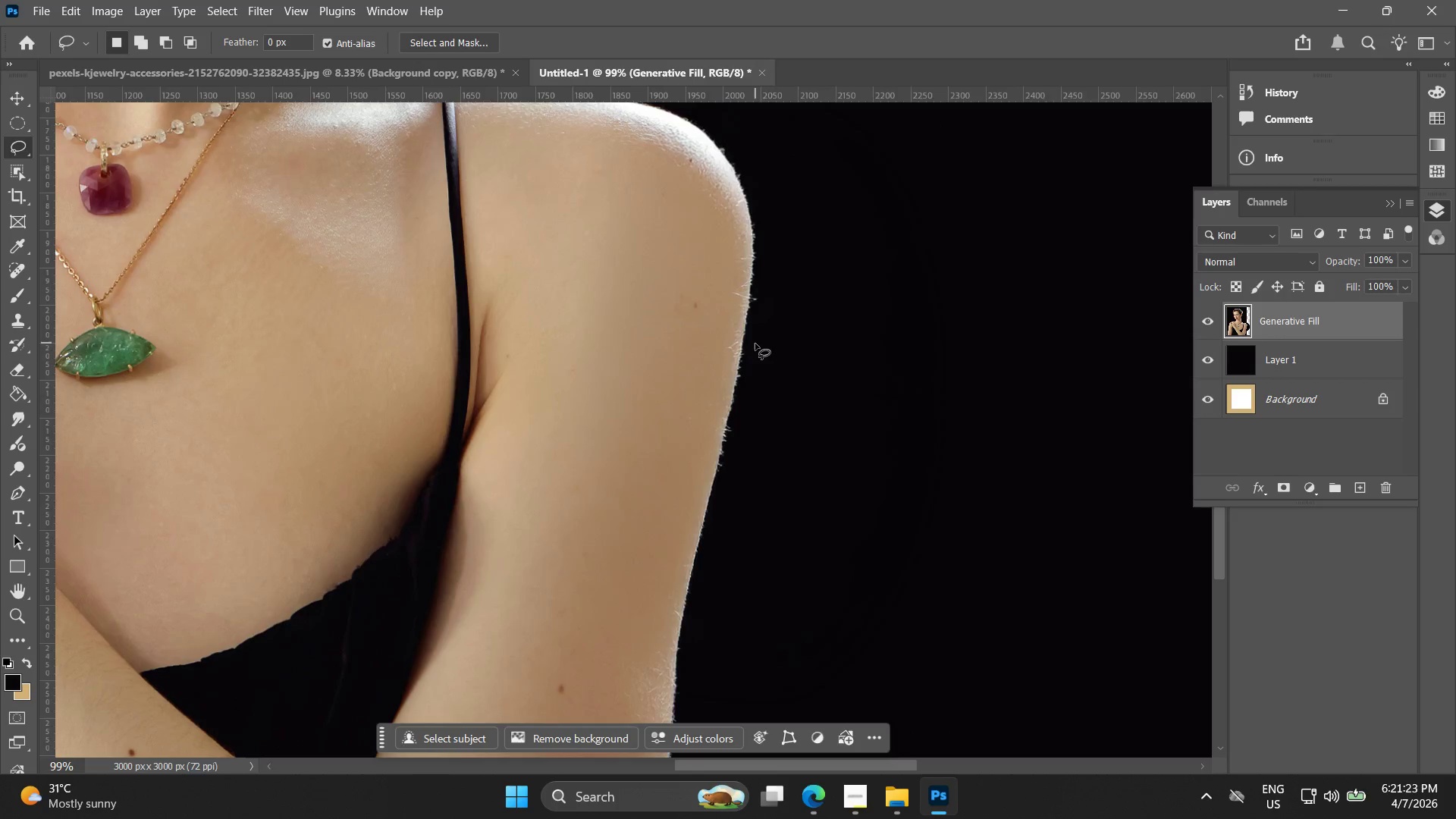 
left_click_drag(start_coordinate=[708, 407], to_coordinate=[742, 387])
 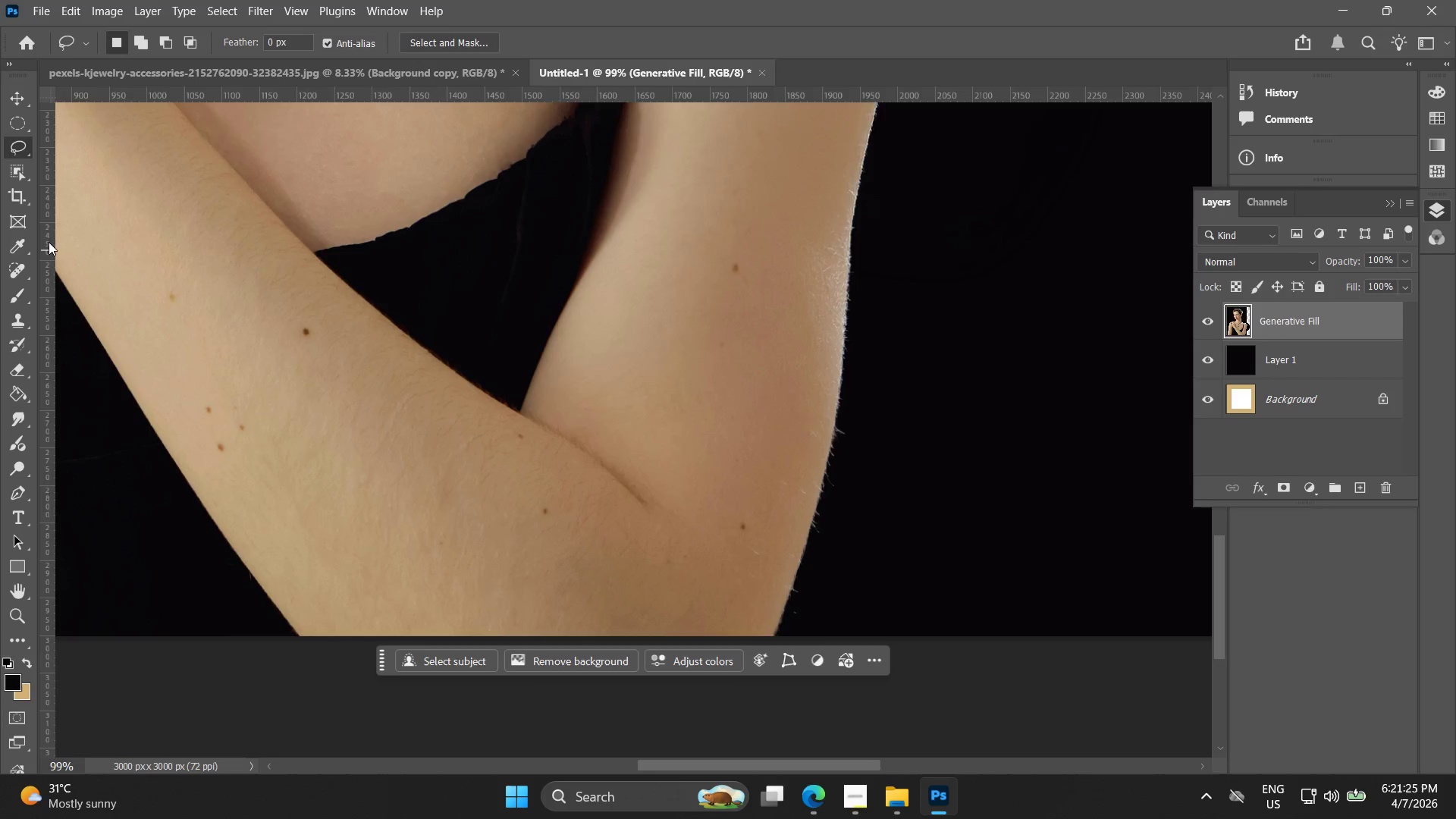 
hold_key(key=Space, duration=0.41)
 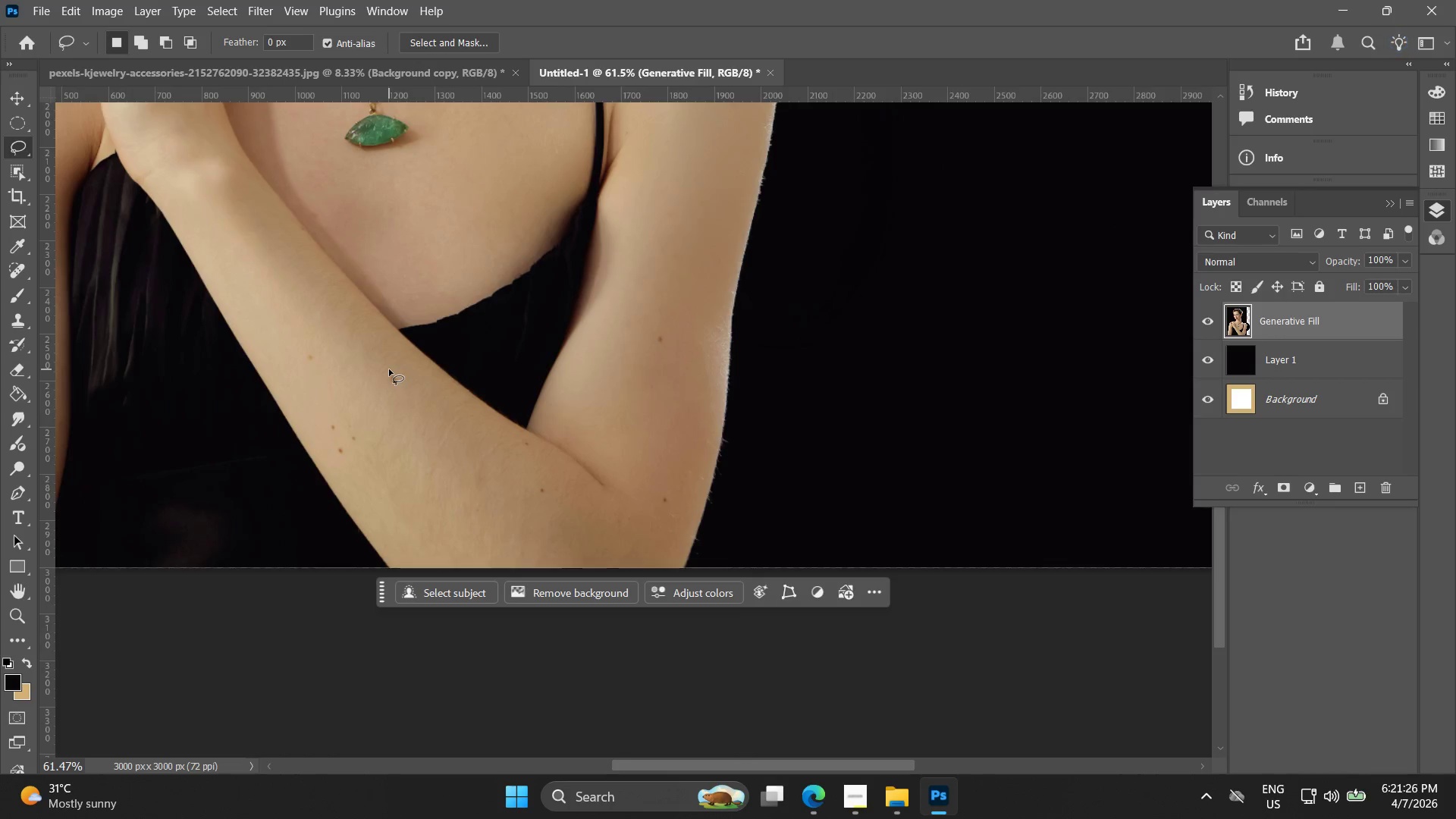 
left_click_drag(start_coordinate=[297, 320], to_coordinate=[388, 373])
 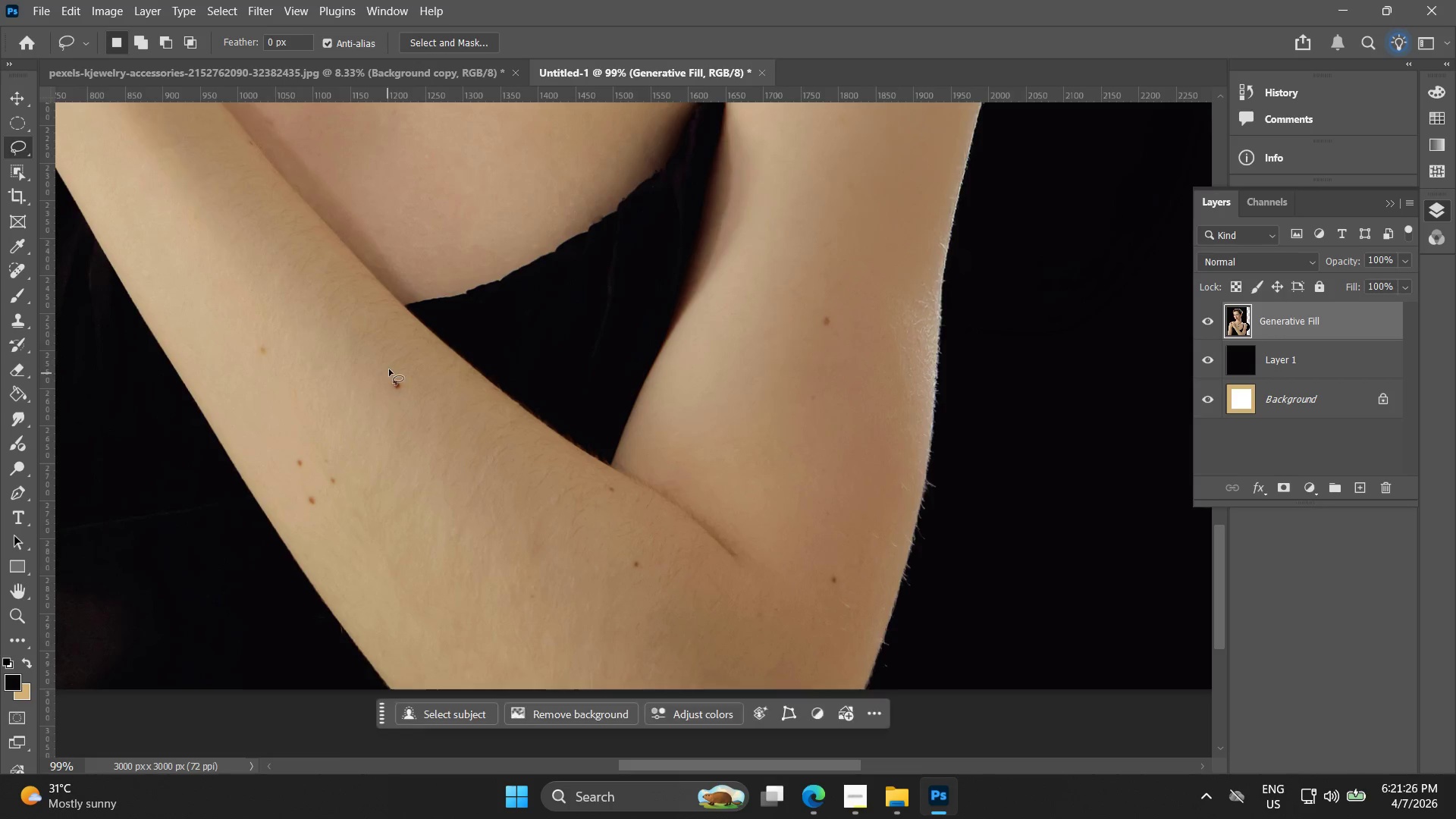 
hold_key(key=AltLeft, duration=0.67)
 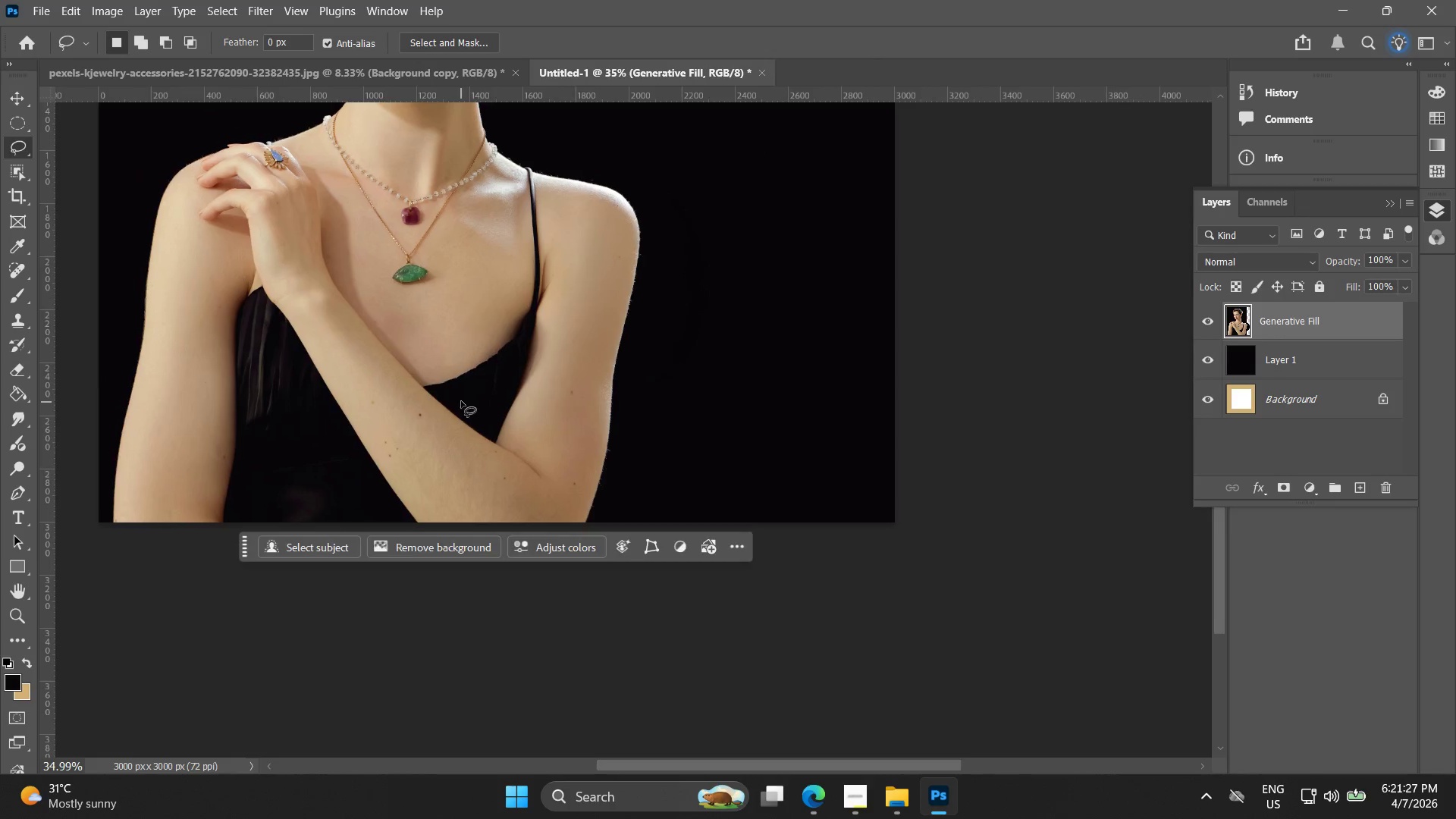 
hold_key(key=Space, duration=0.33)
 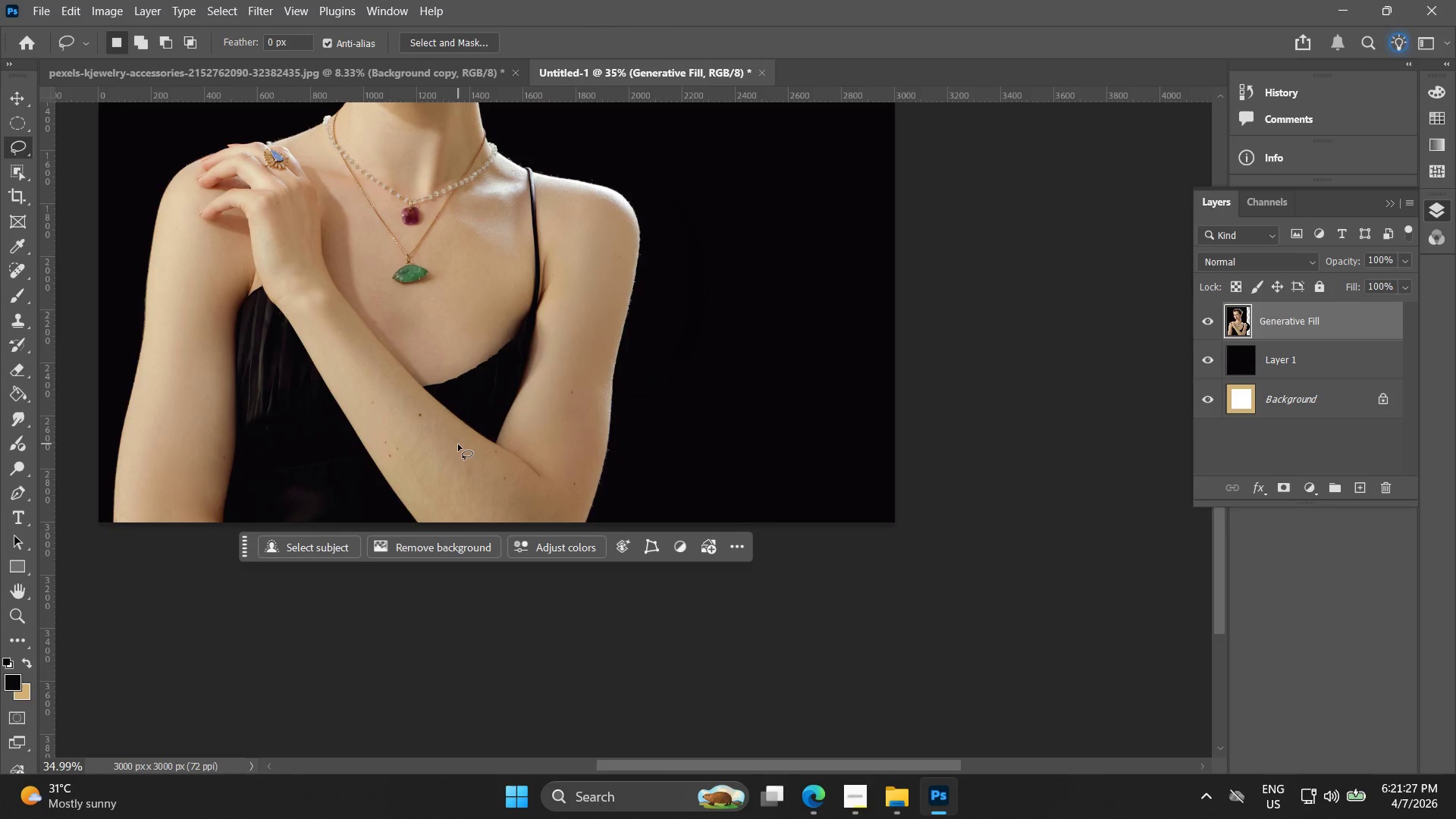 
left_click_drag(start_coordinate=[431, 364], to_coordinate=[461, 402])
 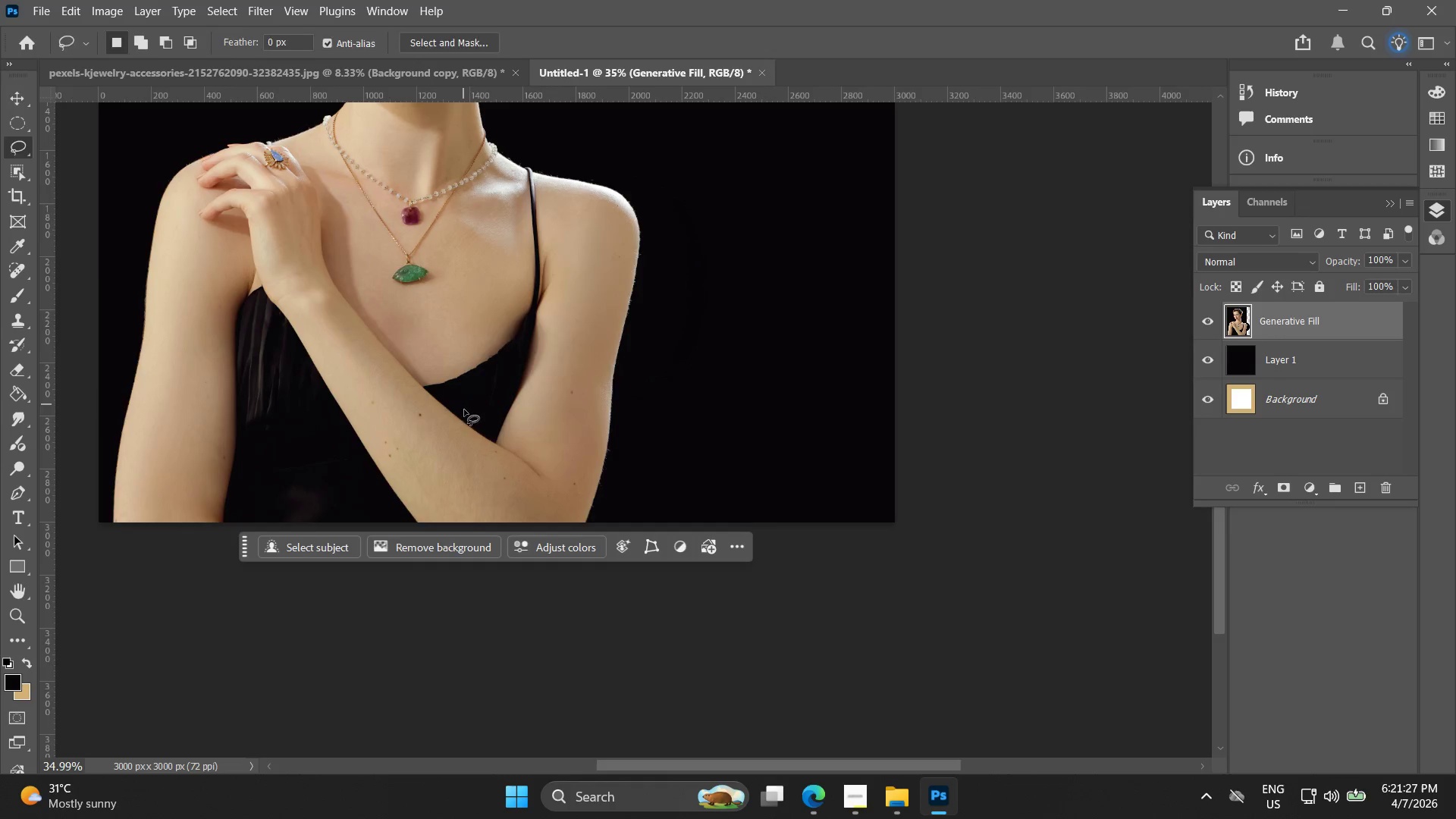 
scroll: coordinate [385, 375], scroll_direction: down, amount: 11.0
 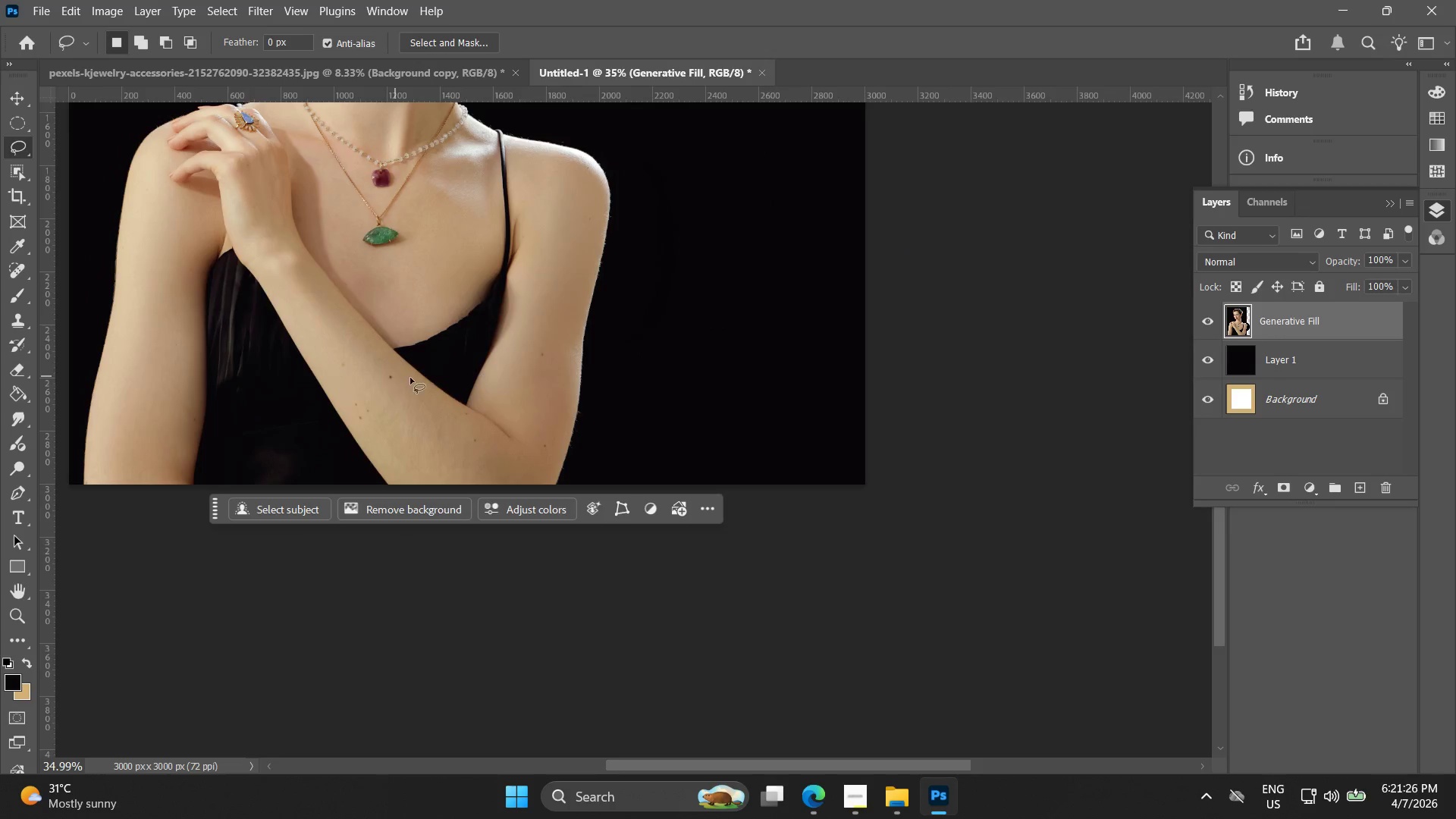 
key(V)
 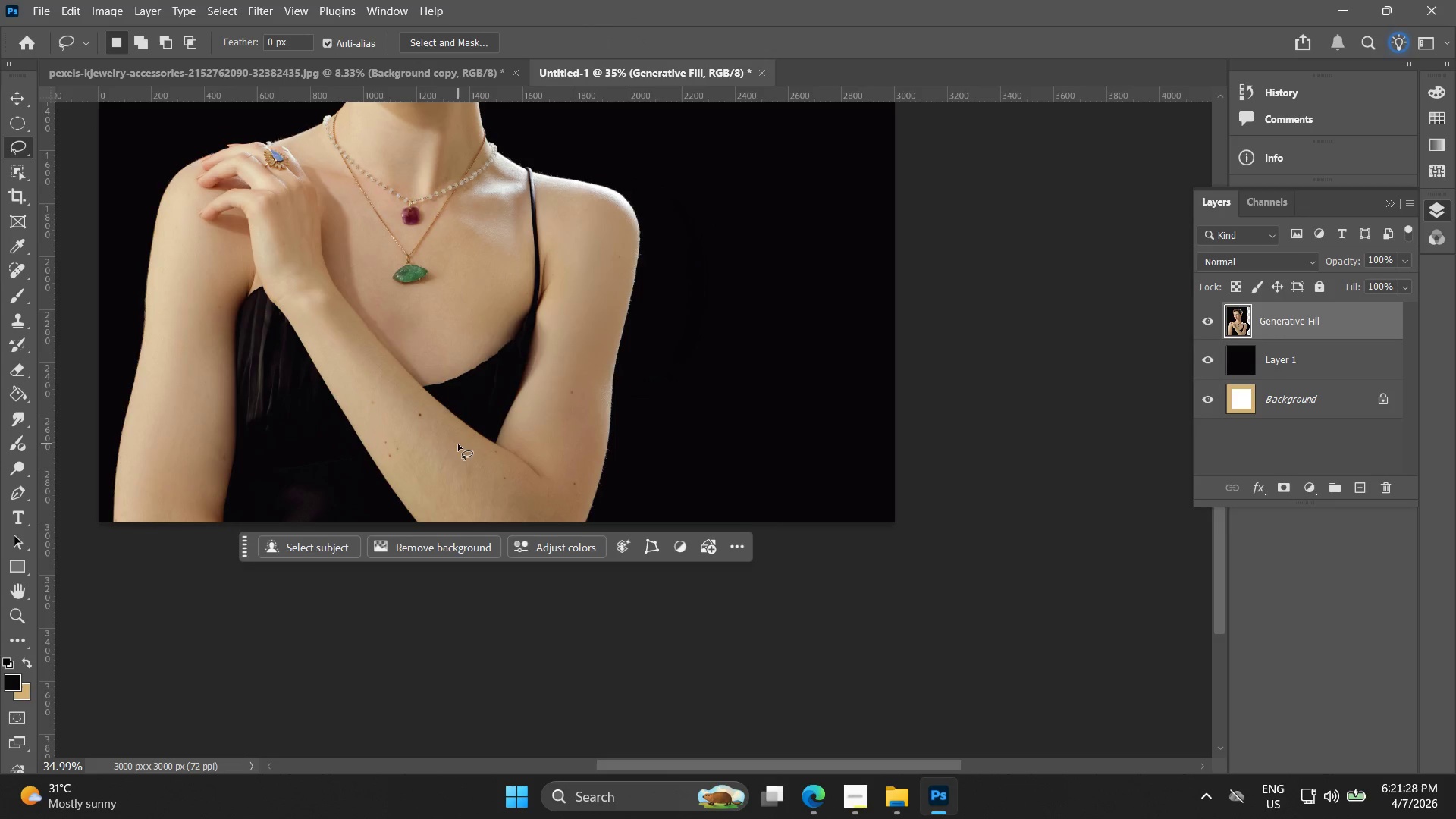 
left_click_drag(start_coordinate=[460, 449], to_coordinate=[464, 357])
 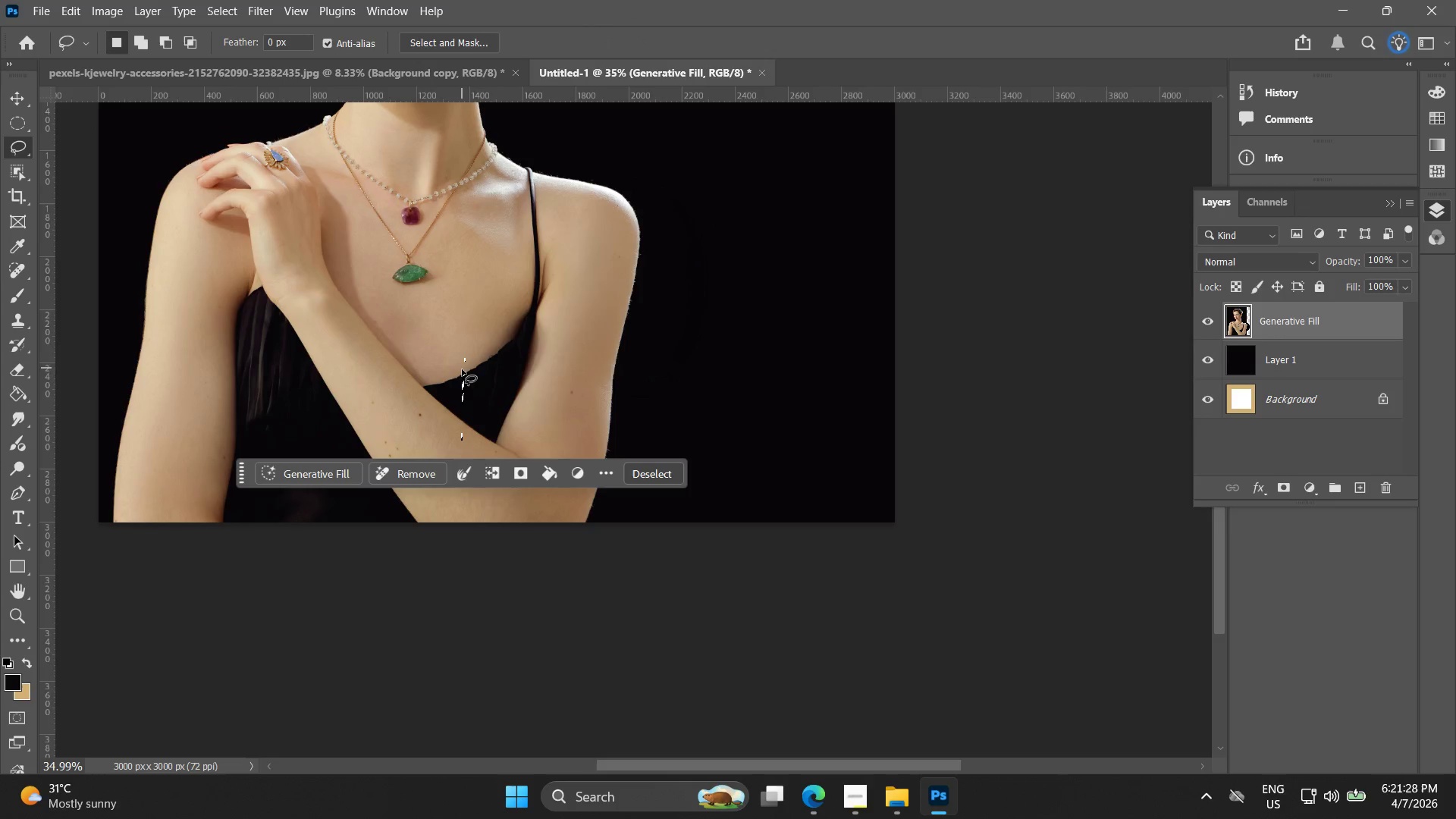 
key(Control+ControlLeft)
 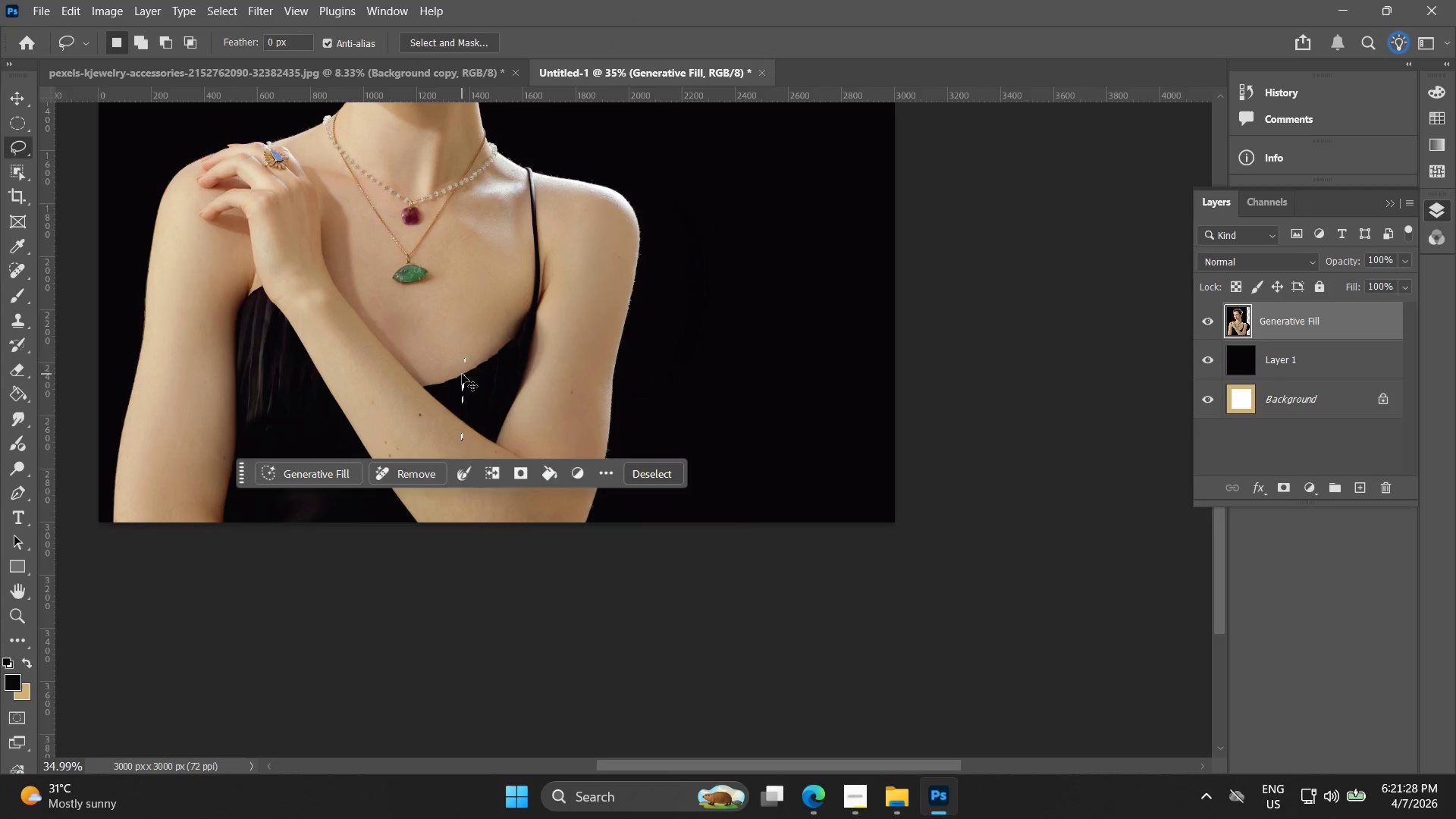 
key(Control+Z)
 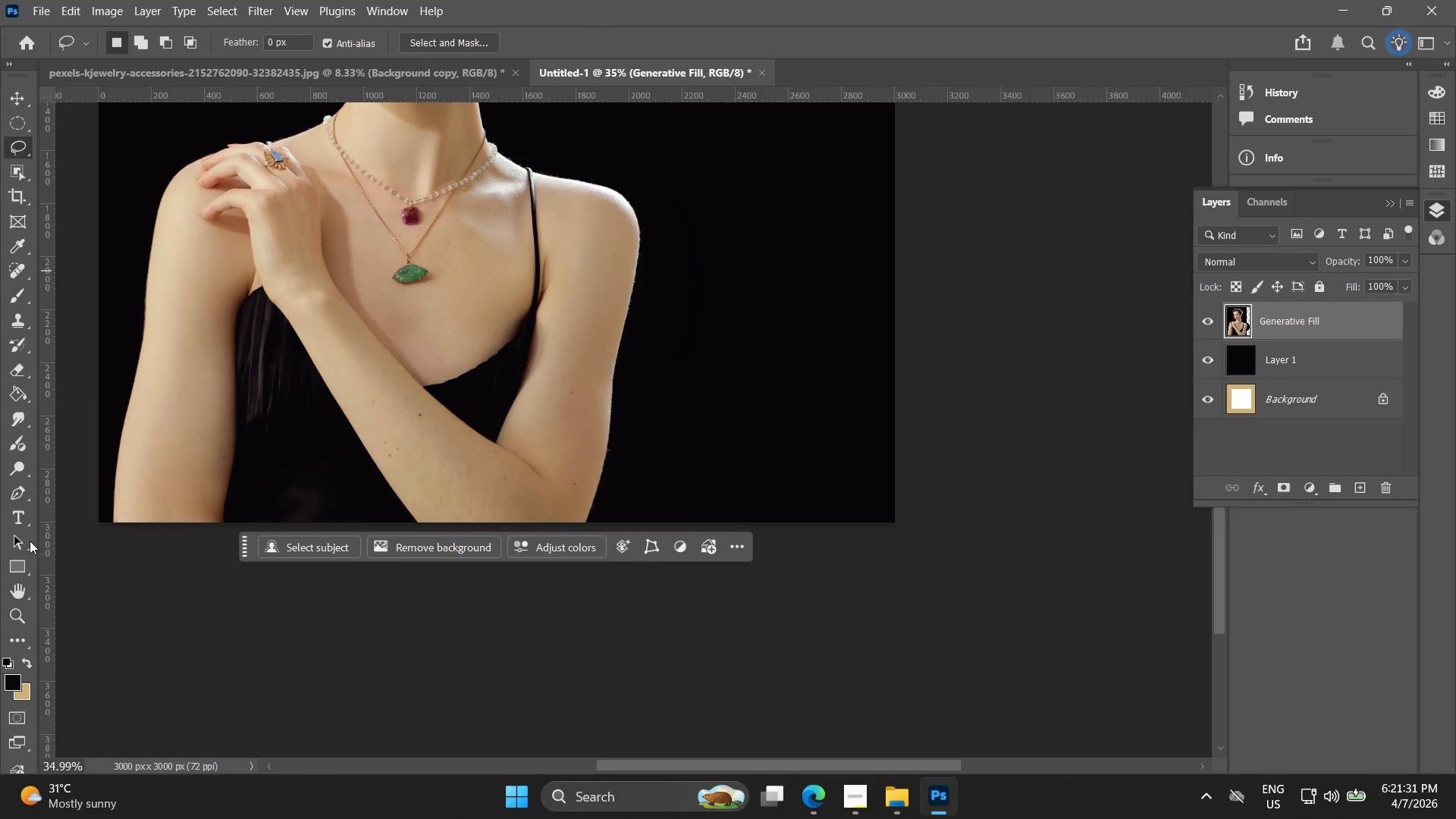 
hold_key(key=AltLeft, duration=0.73)
 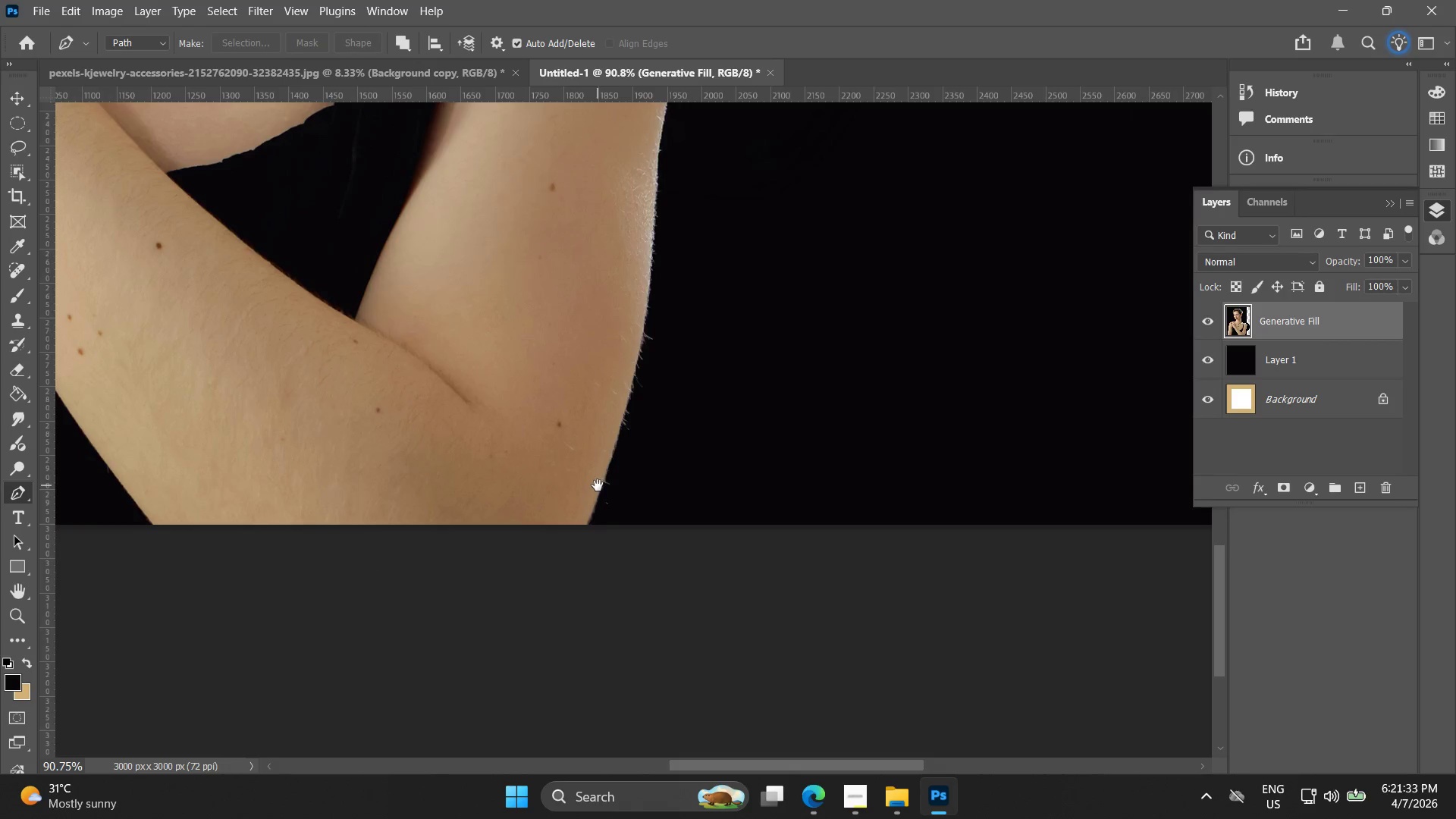 
hold_key(key=Space, duration=0.41)
 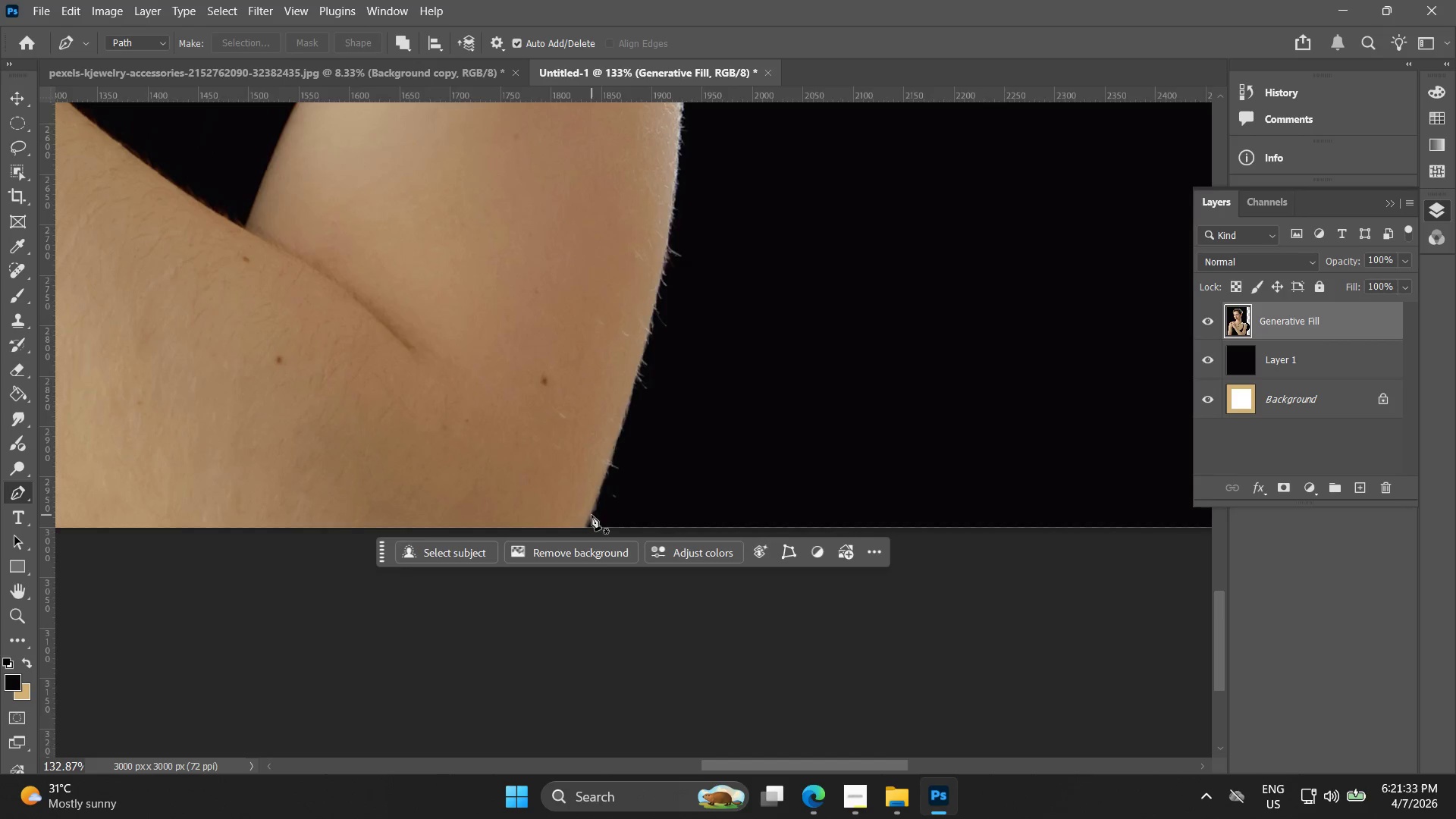 
left_click_drag(start_coordinate=[601, 519], to_coordinate=[598, 485])
 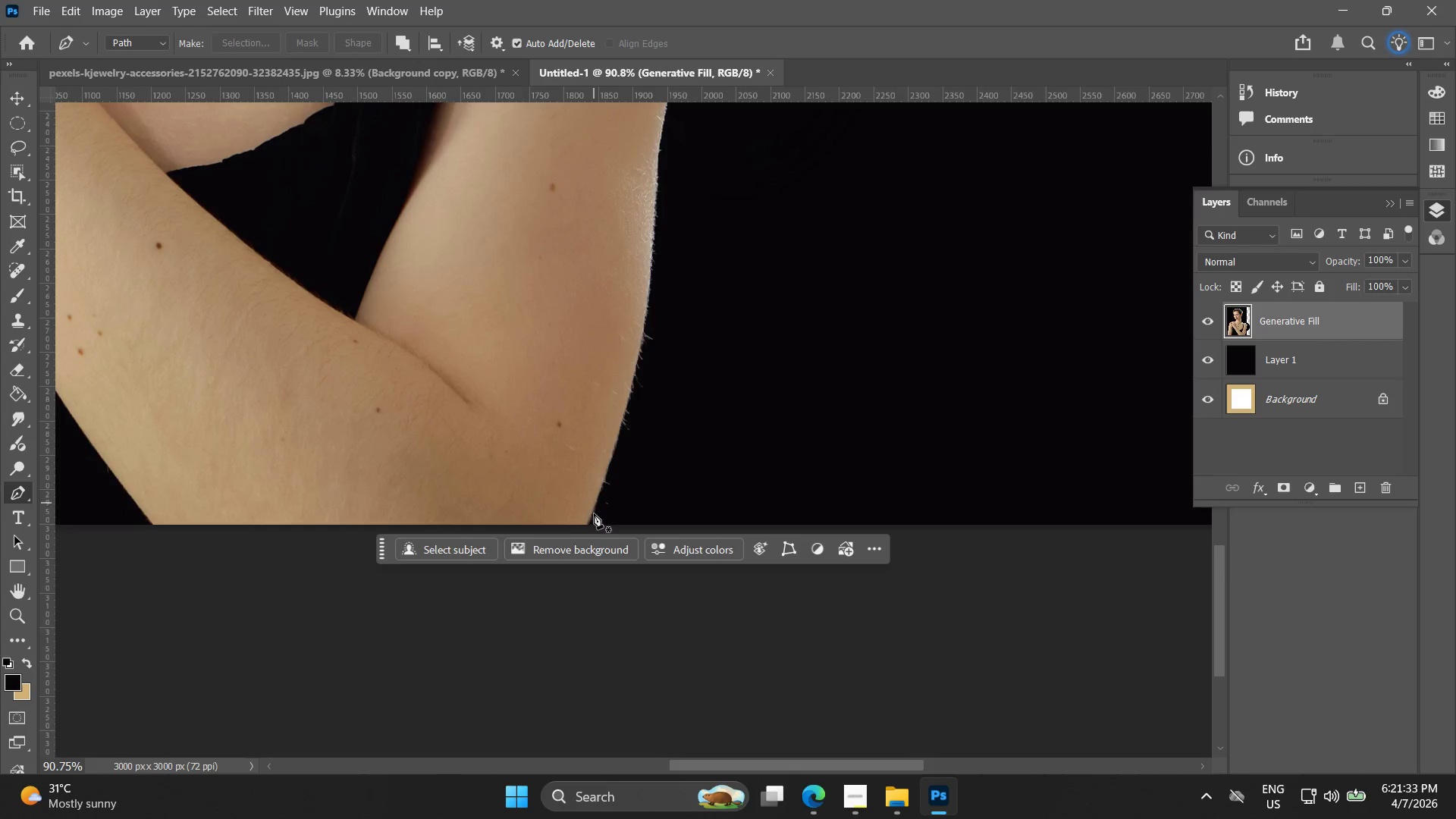 
scroll: coordinate [579, 540], scroll_direction: up, amount: 10.0
 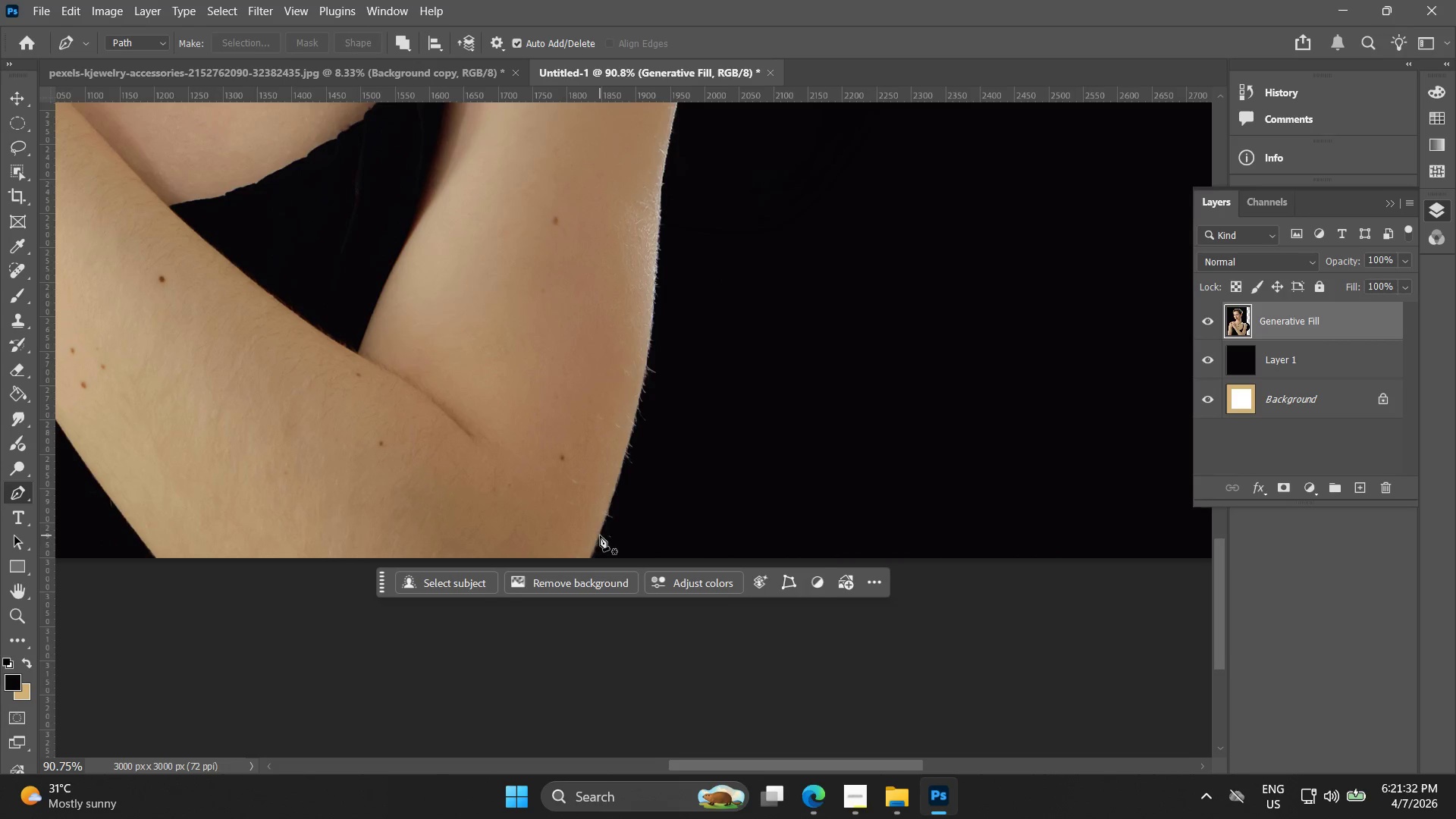 
hold_key(key=AltLeft, duration=0.59)
 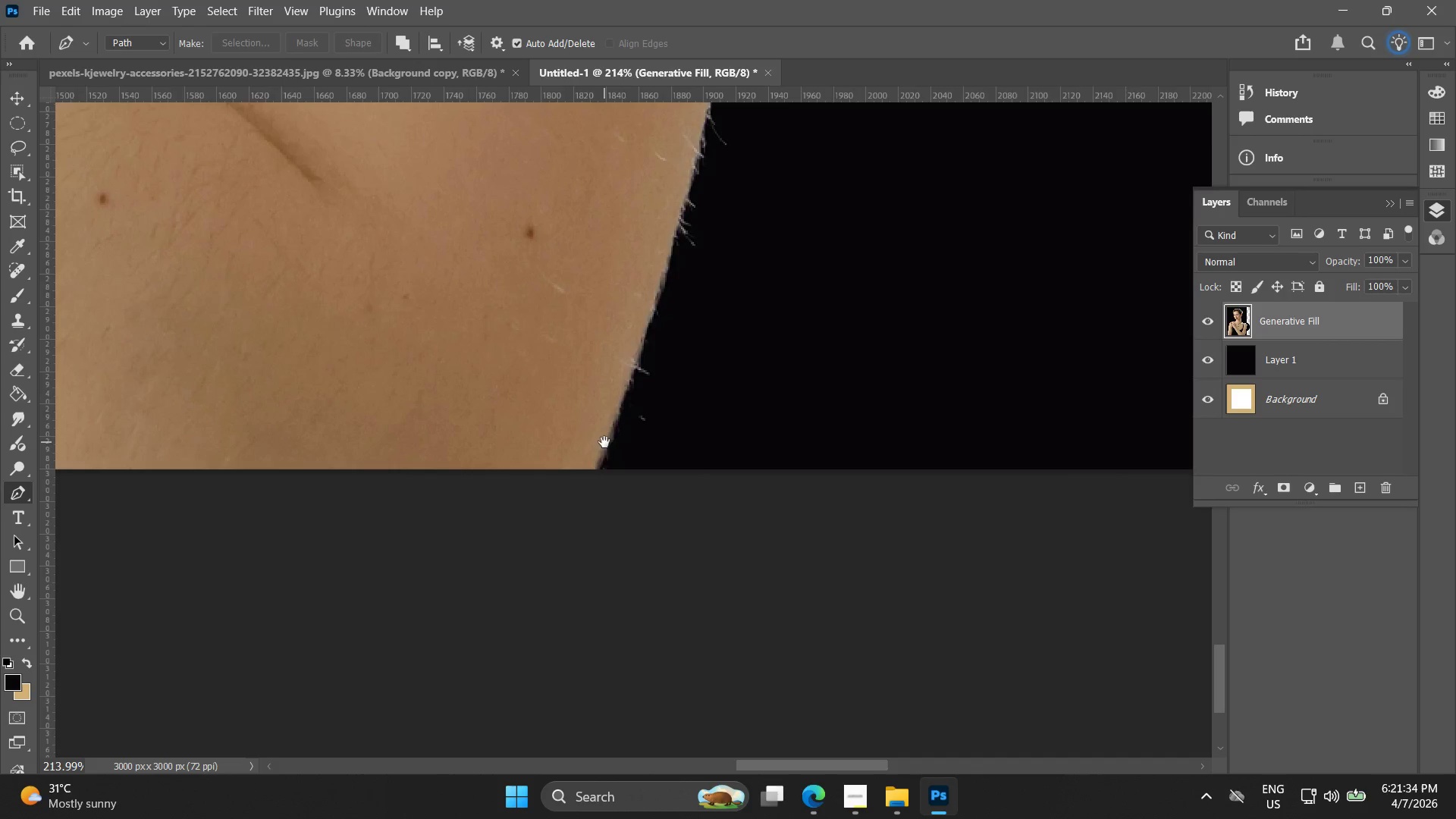 
hold_key(key=Space, duration=0.45)
 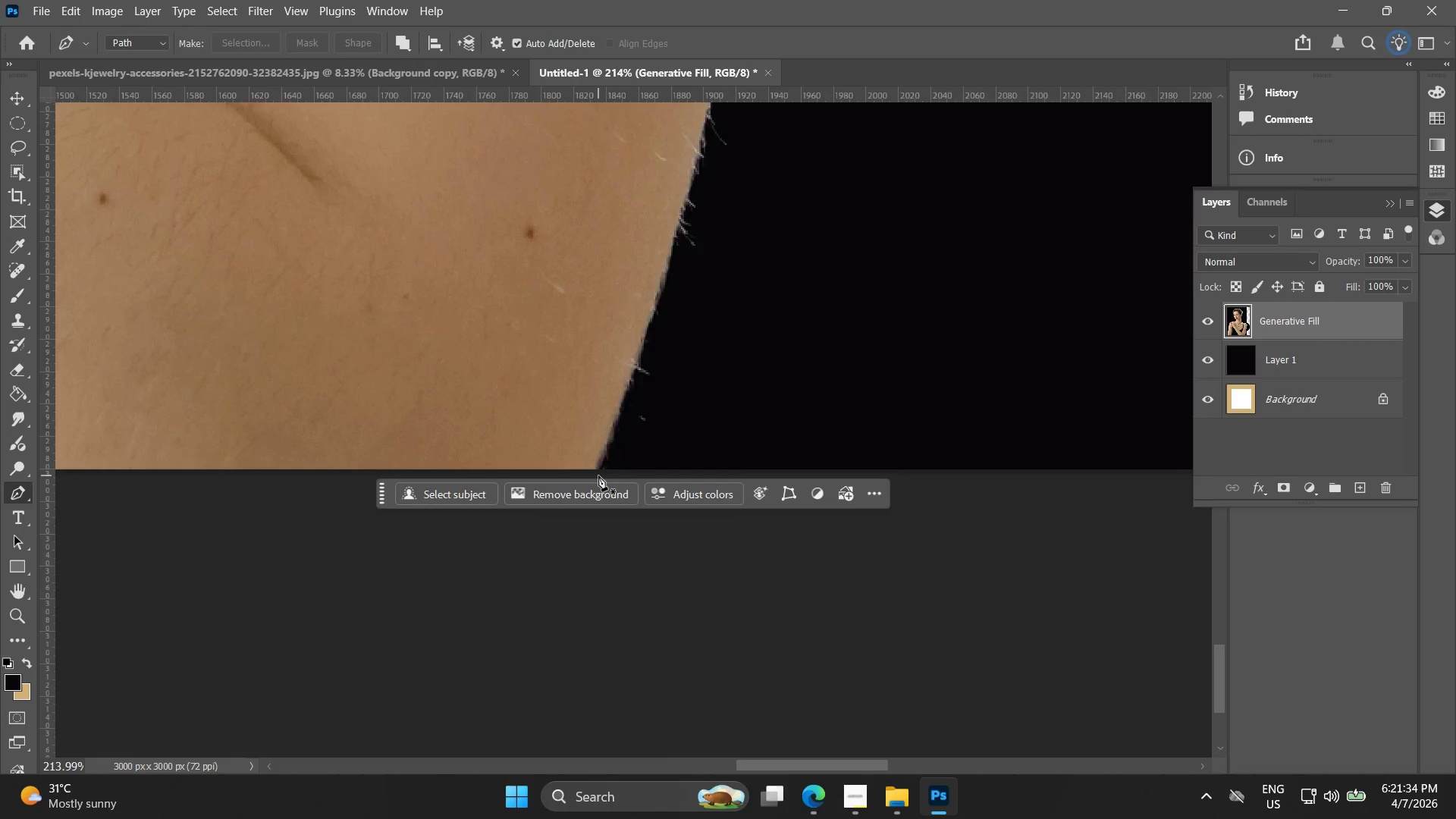 
left_click_drag(start_coordinate=[592, 507], to_coordinate=[604, 442])
 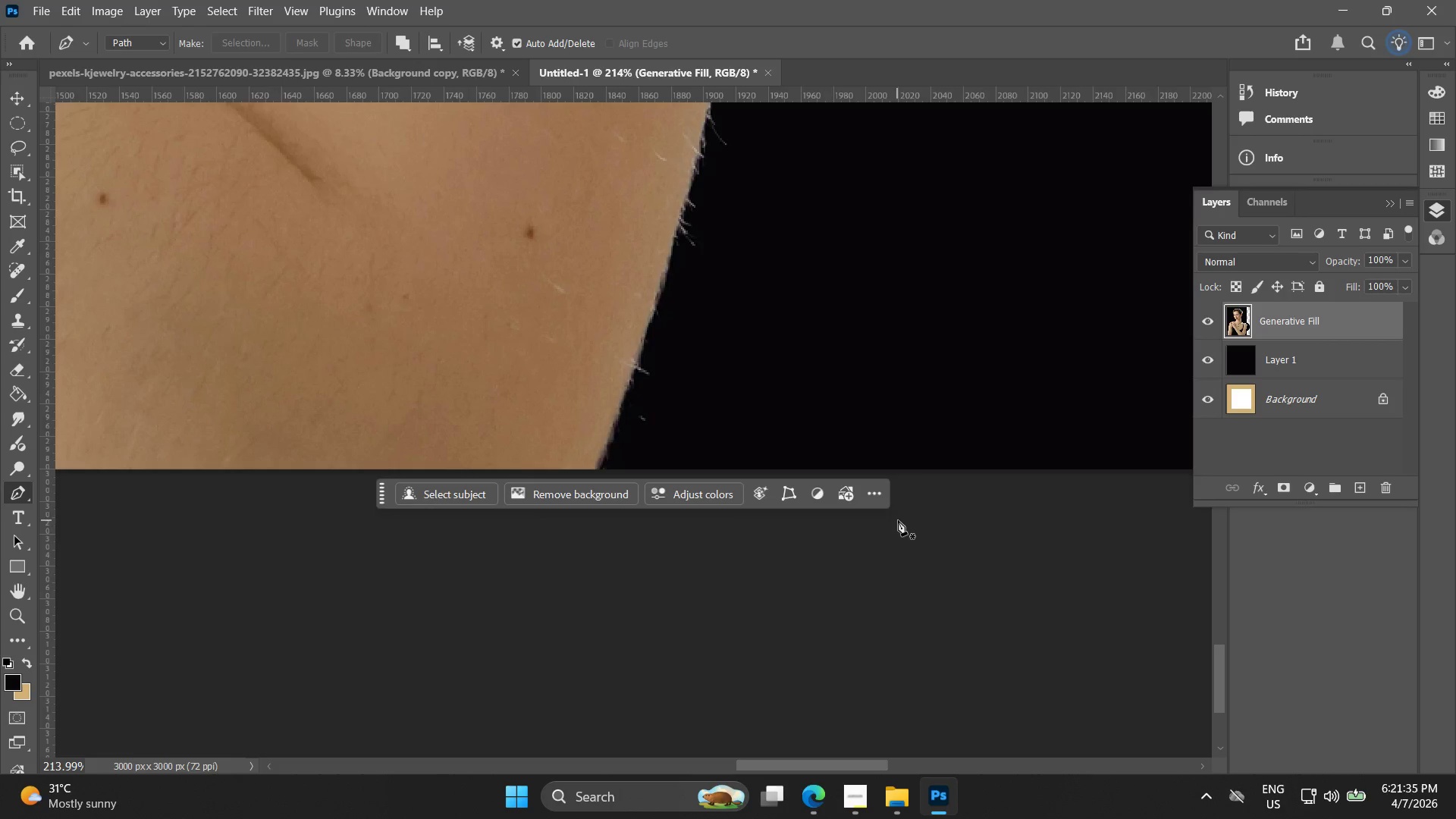 
scroll: coordinate [587, 522], scroll_direction: up, amount: 9.0
 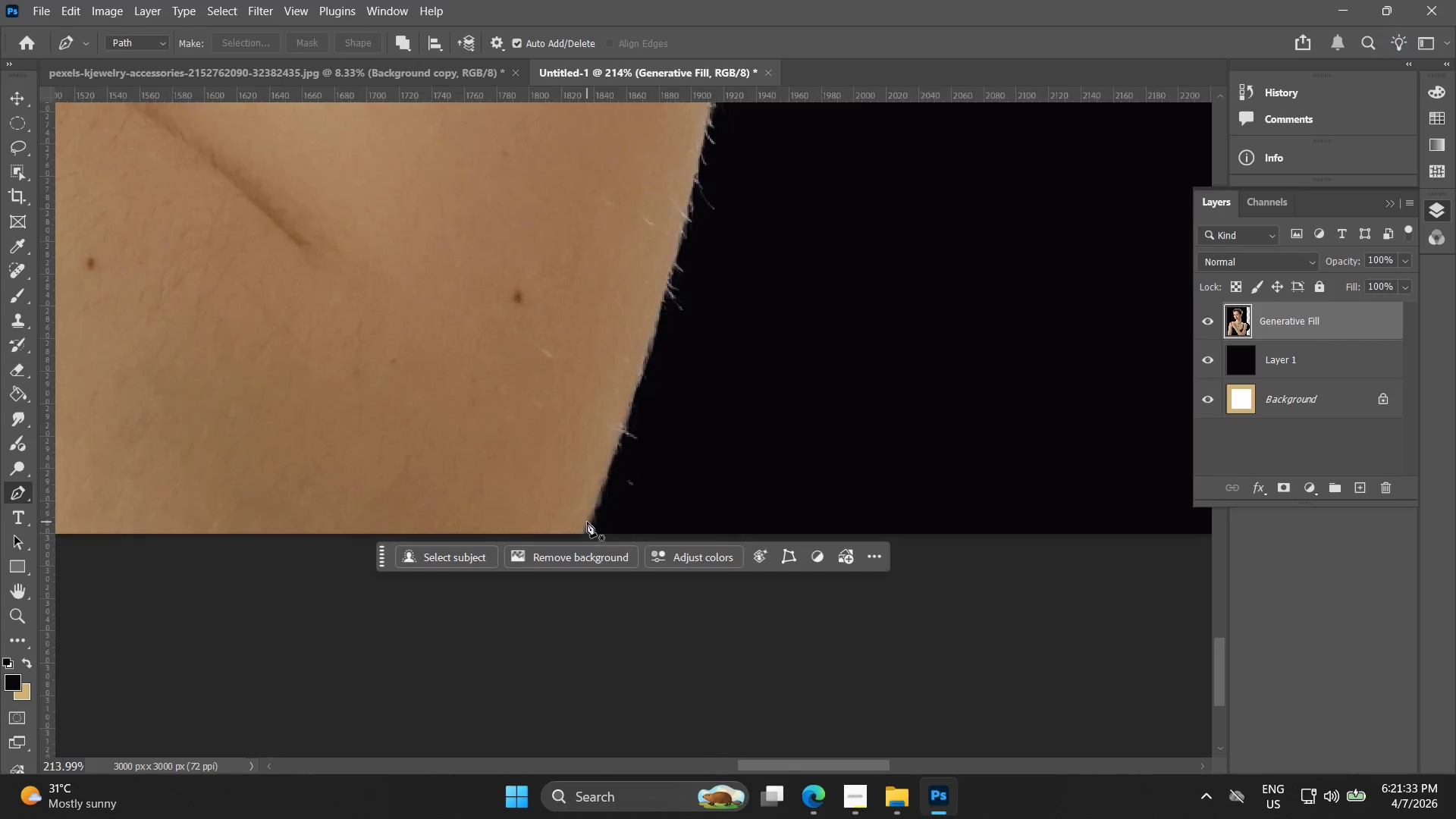 
left_click([872, 491])
 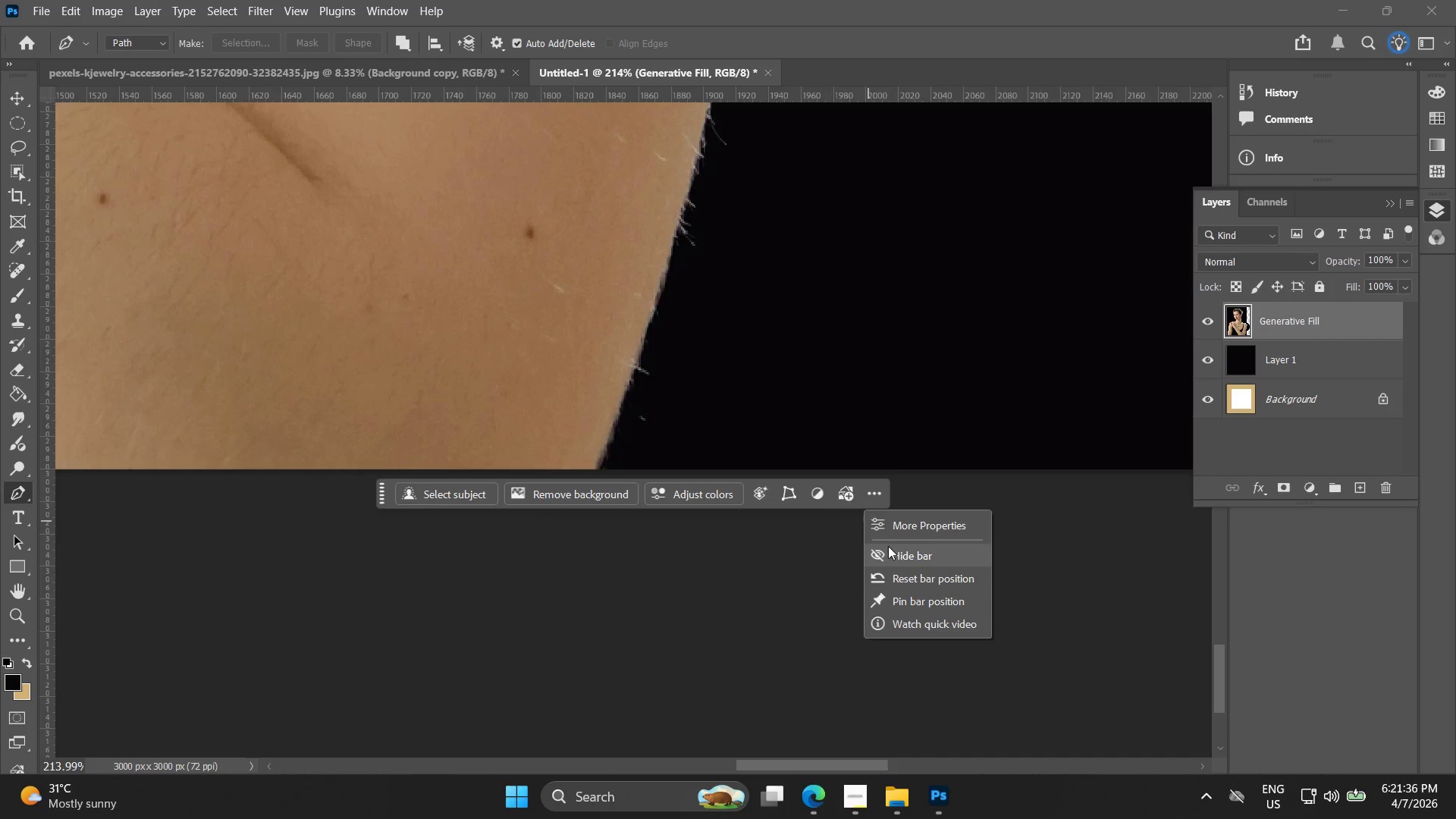 
left_click([889, 552])
 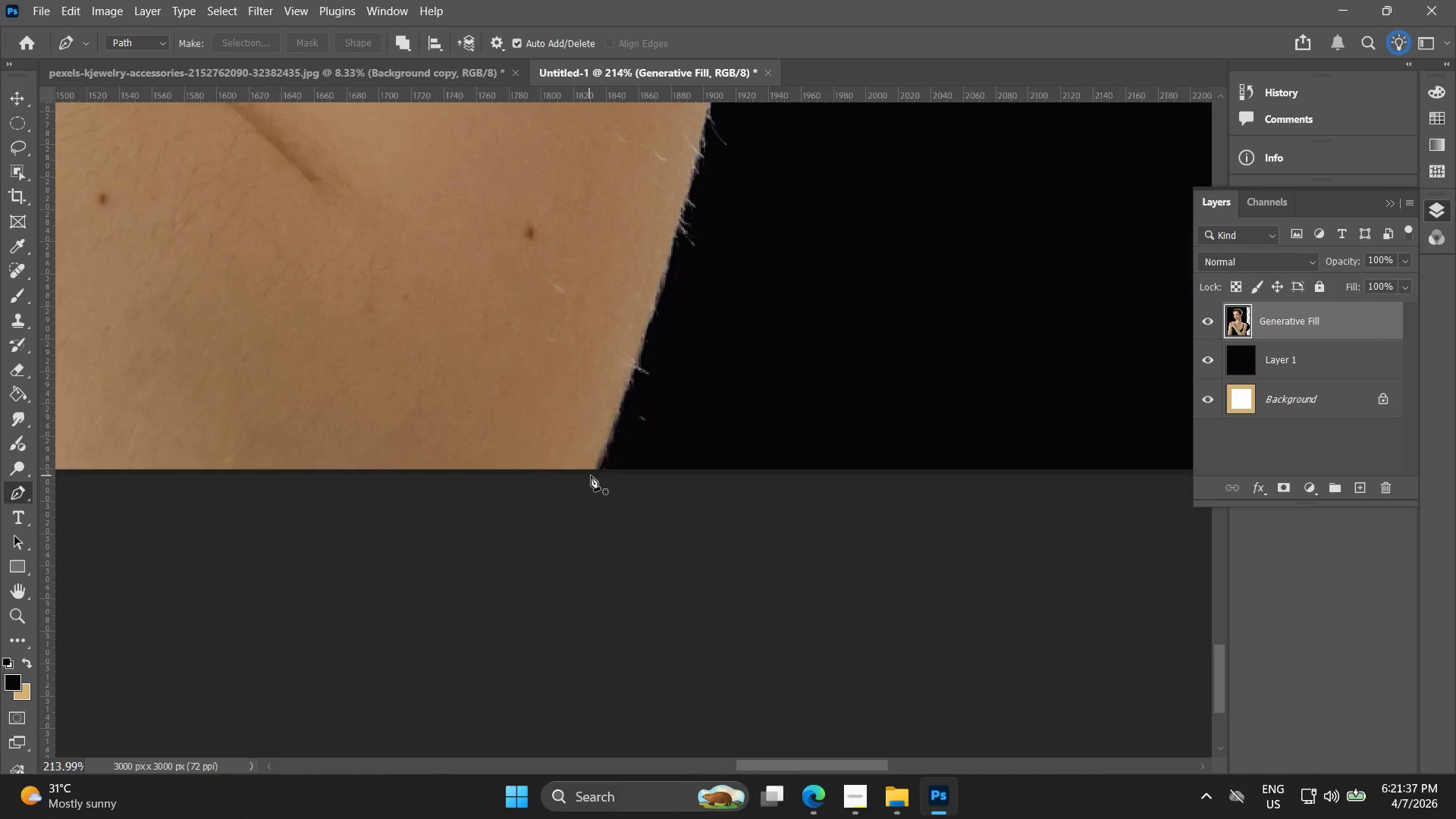 
left_click([596, 476])
 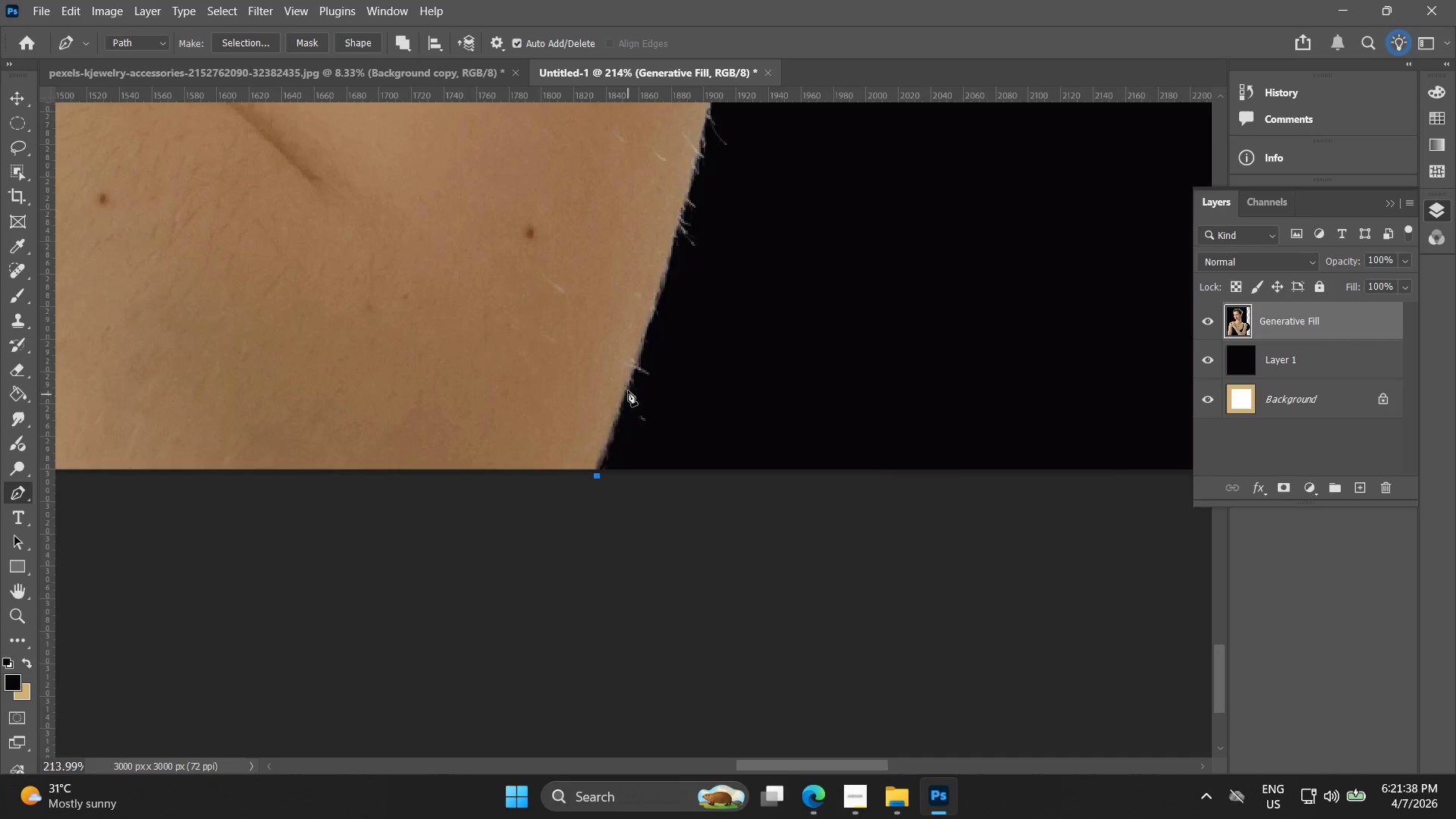 
left_click_drag(start_coordinate=[628, 390], to_coordinate=[632, 369])
 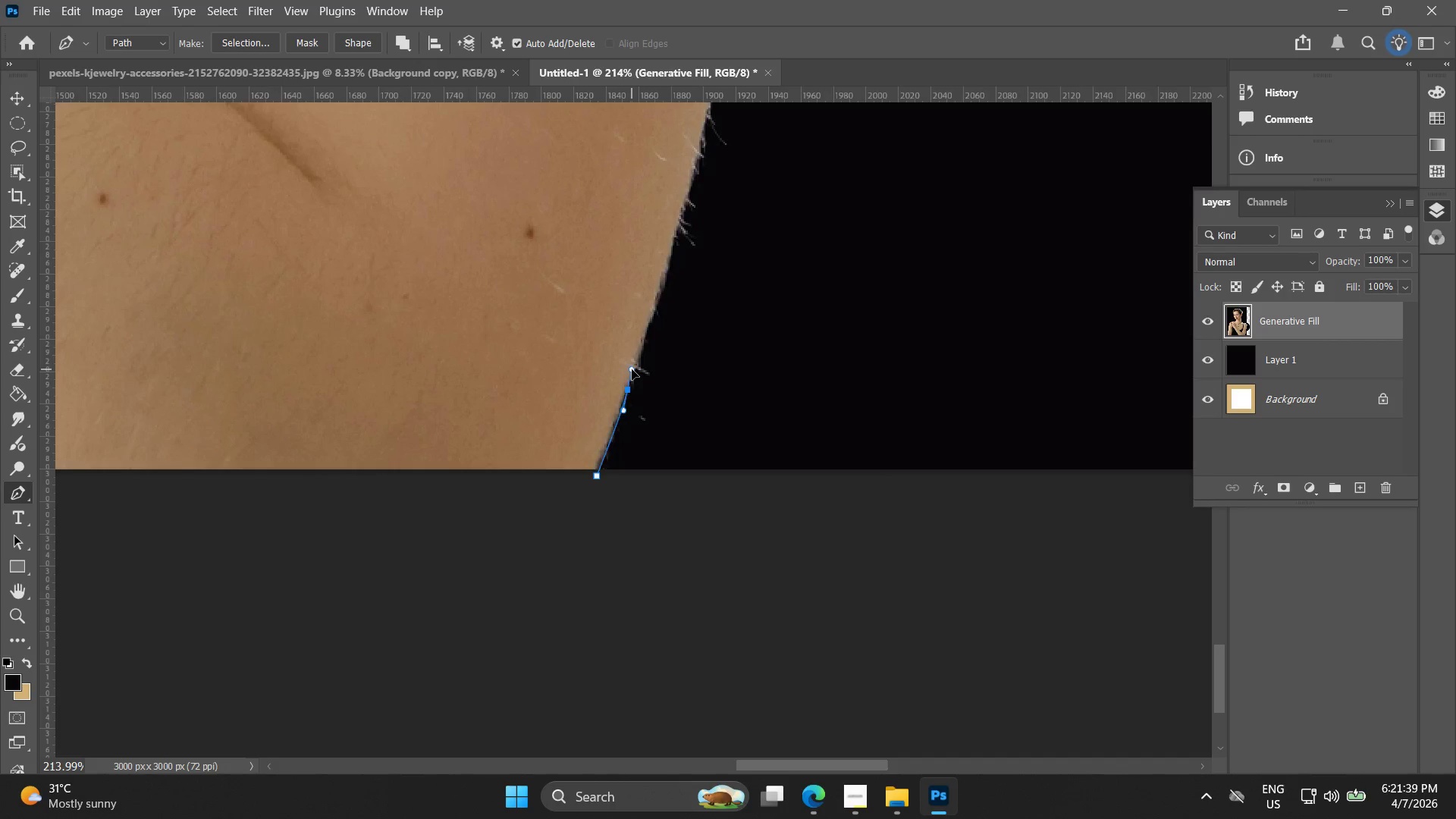 
key(Control+ControlLeft)
 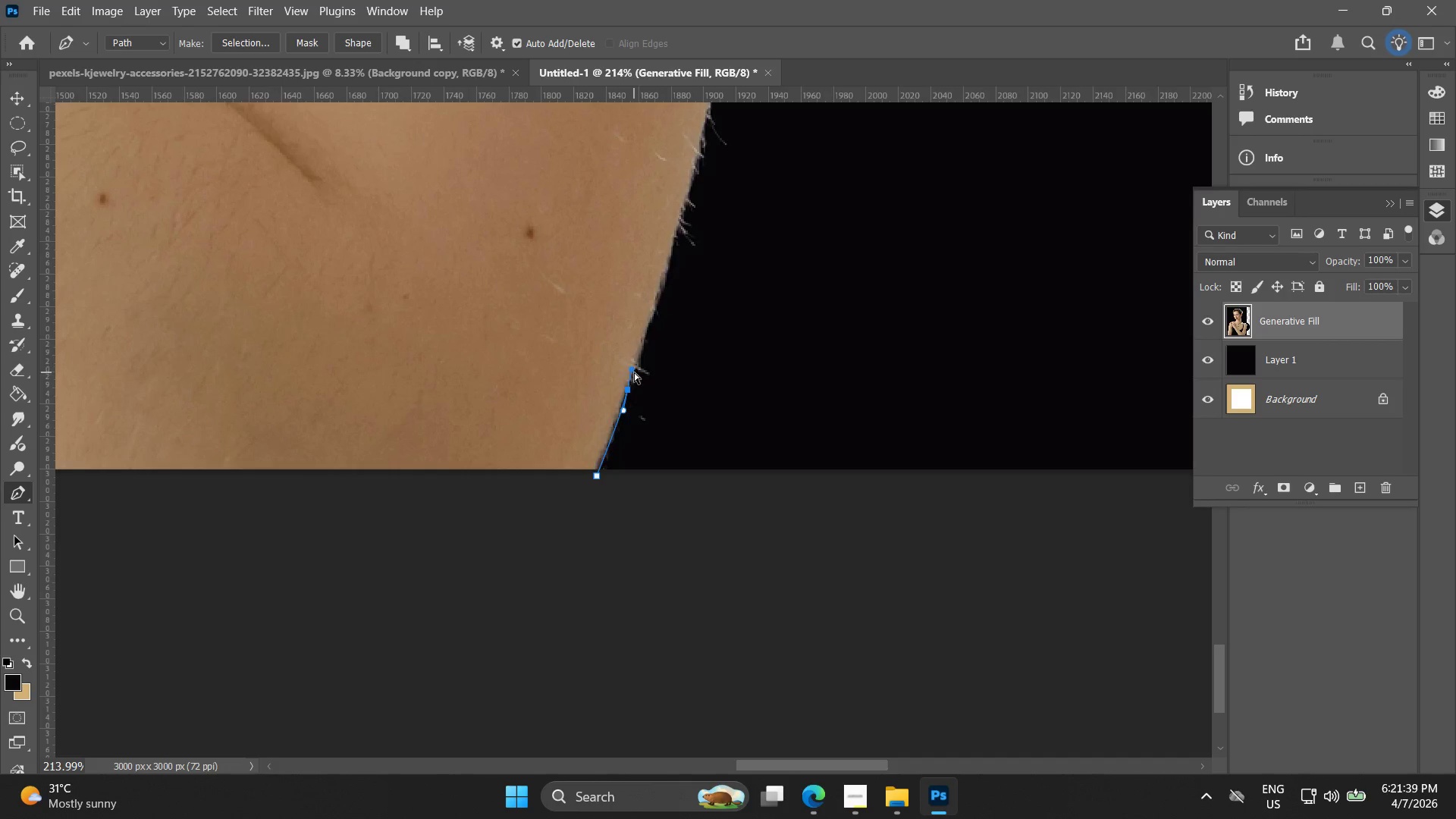 
key(Control+Z)
 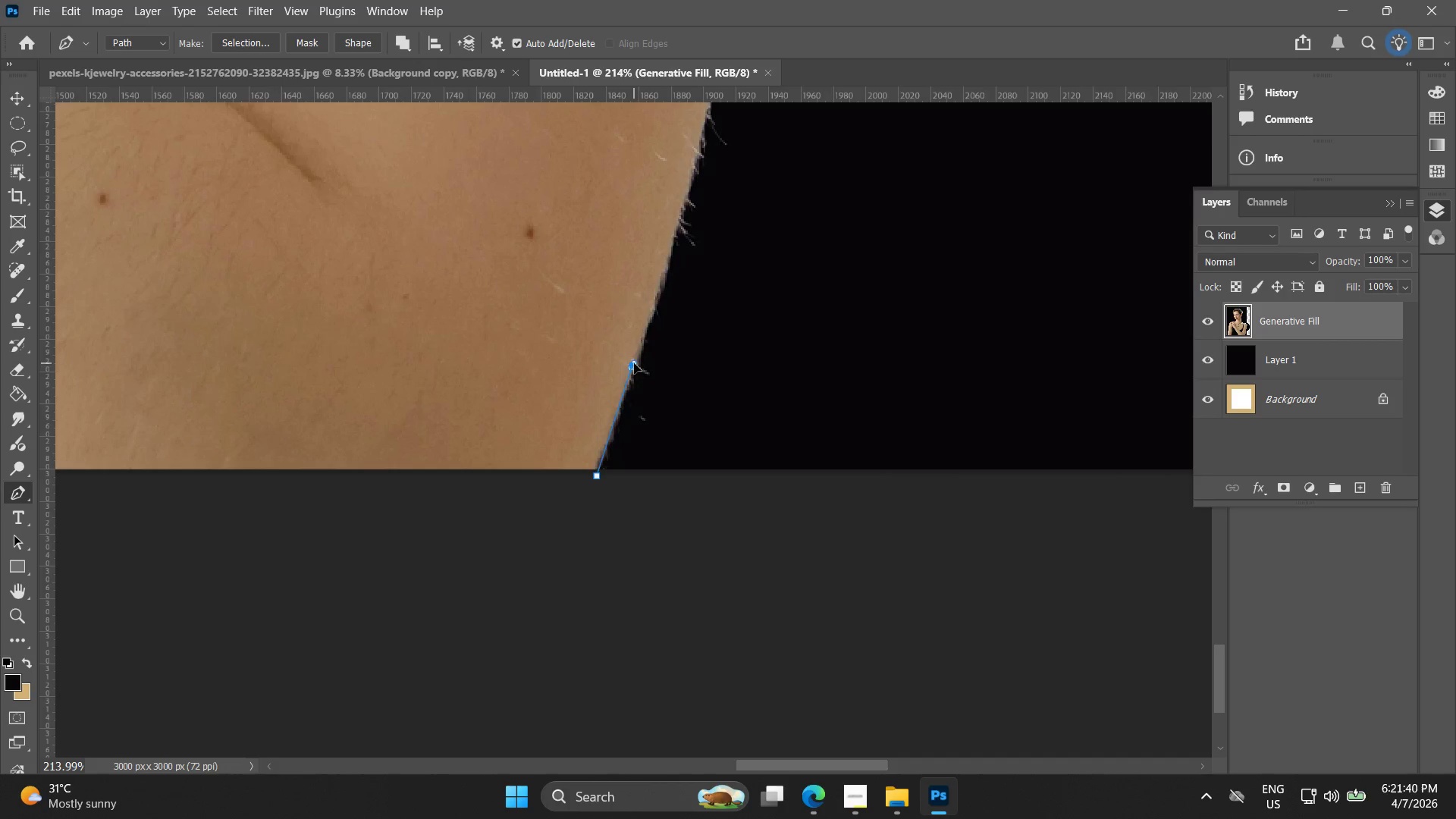 
key(Control+ControlLeft)
 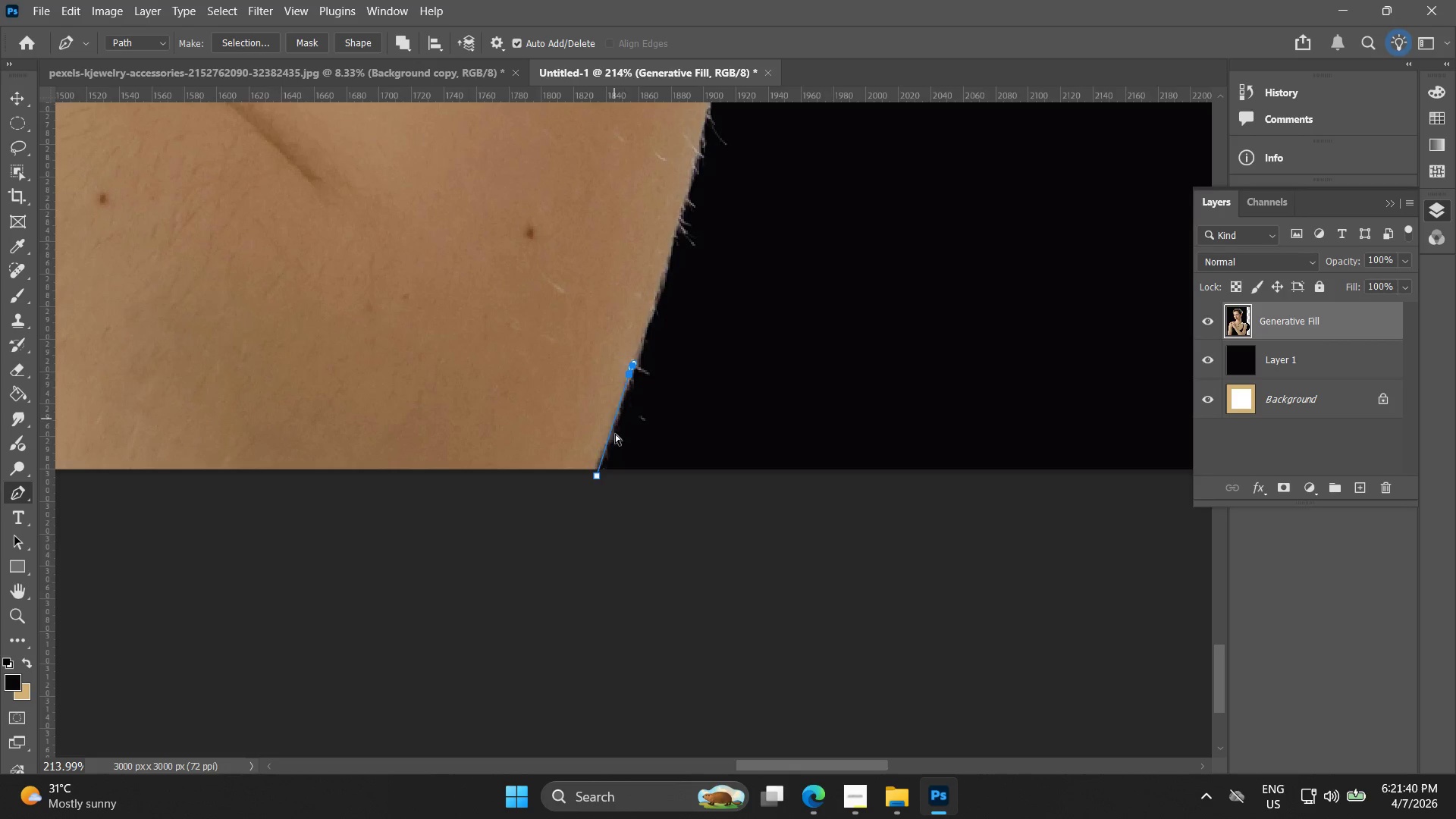 
key(Control+Z)
 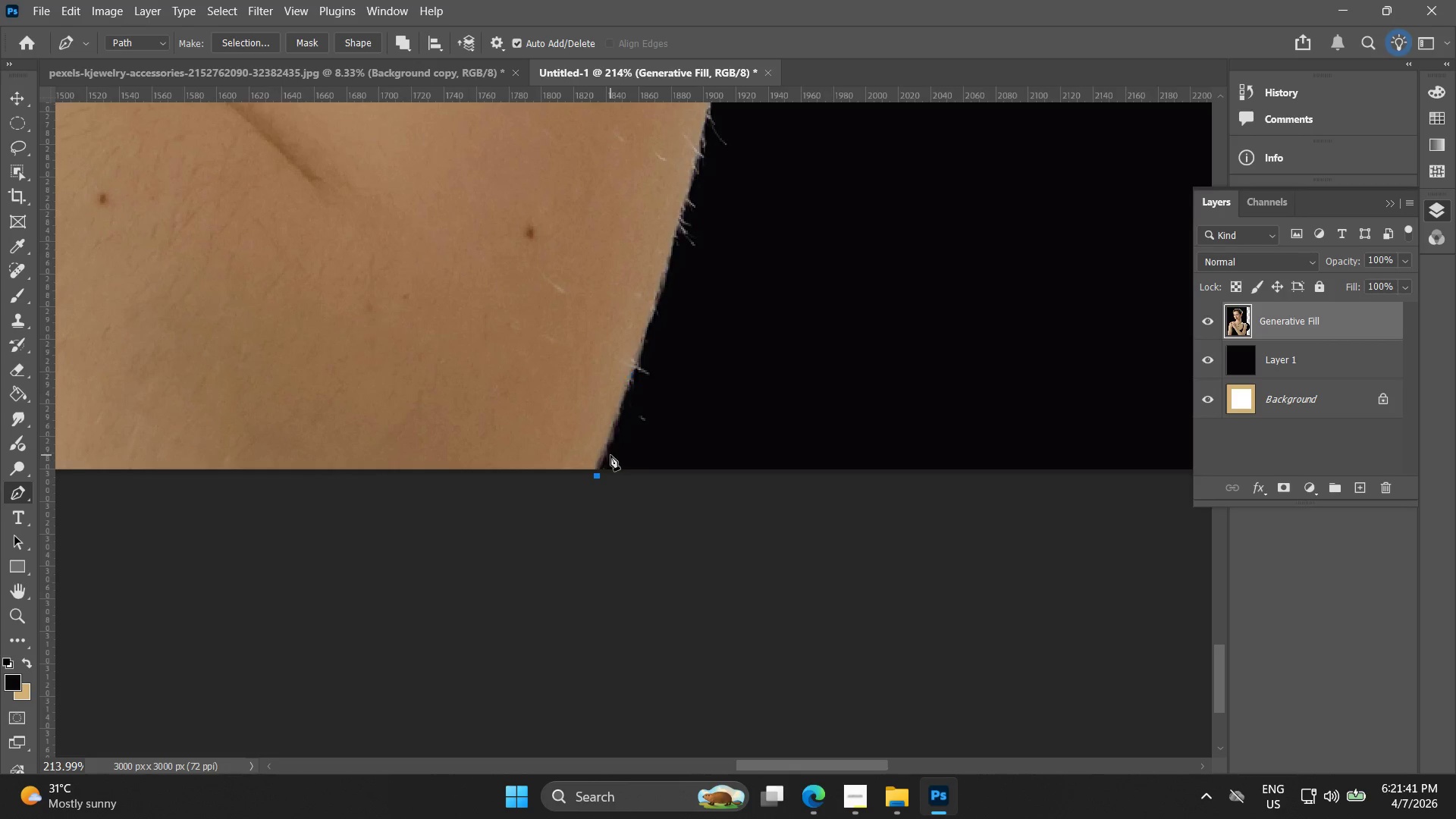 
key(Control+ControlLeft)
 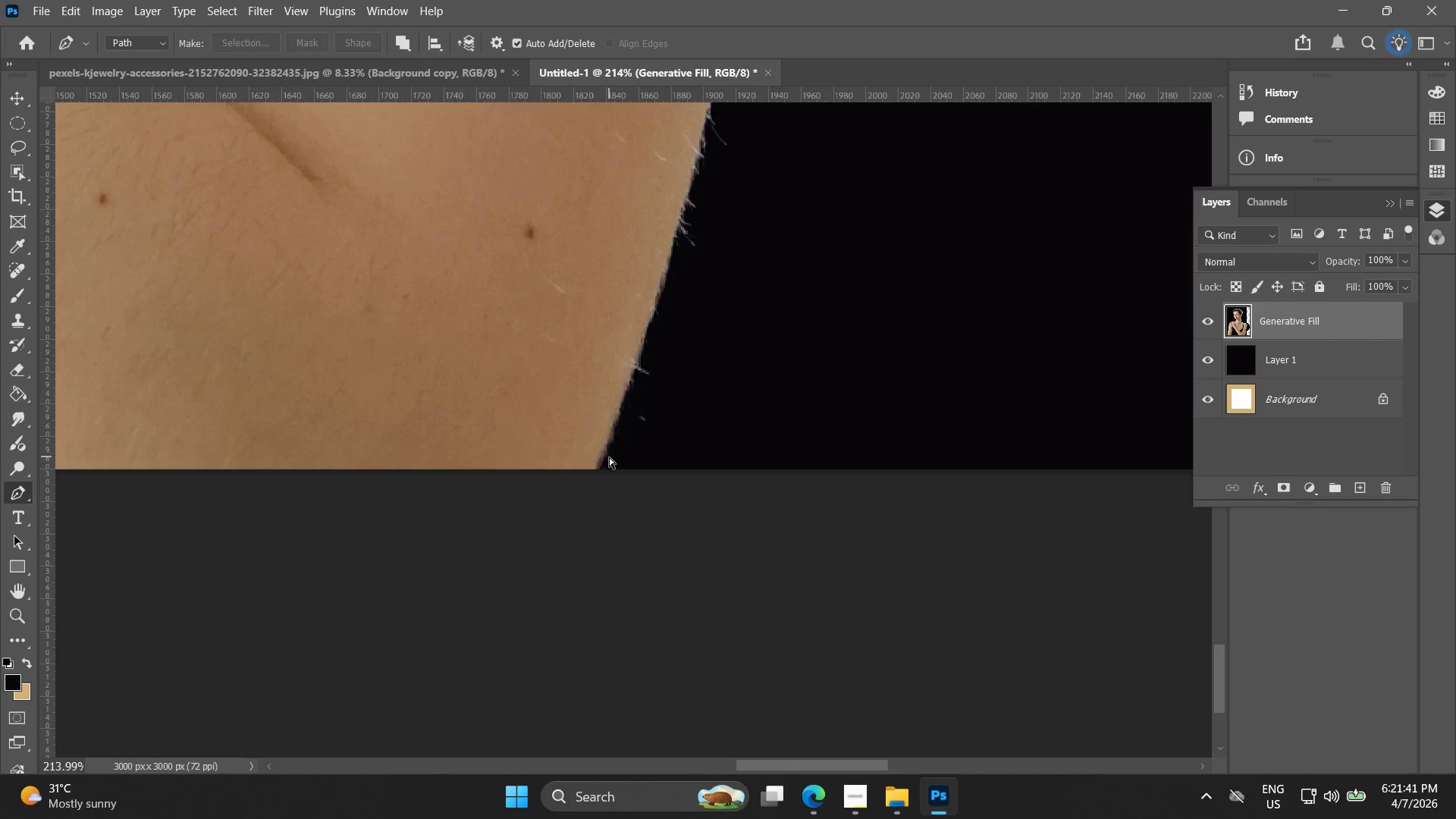 
key(Control+Z)
 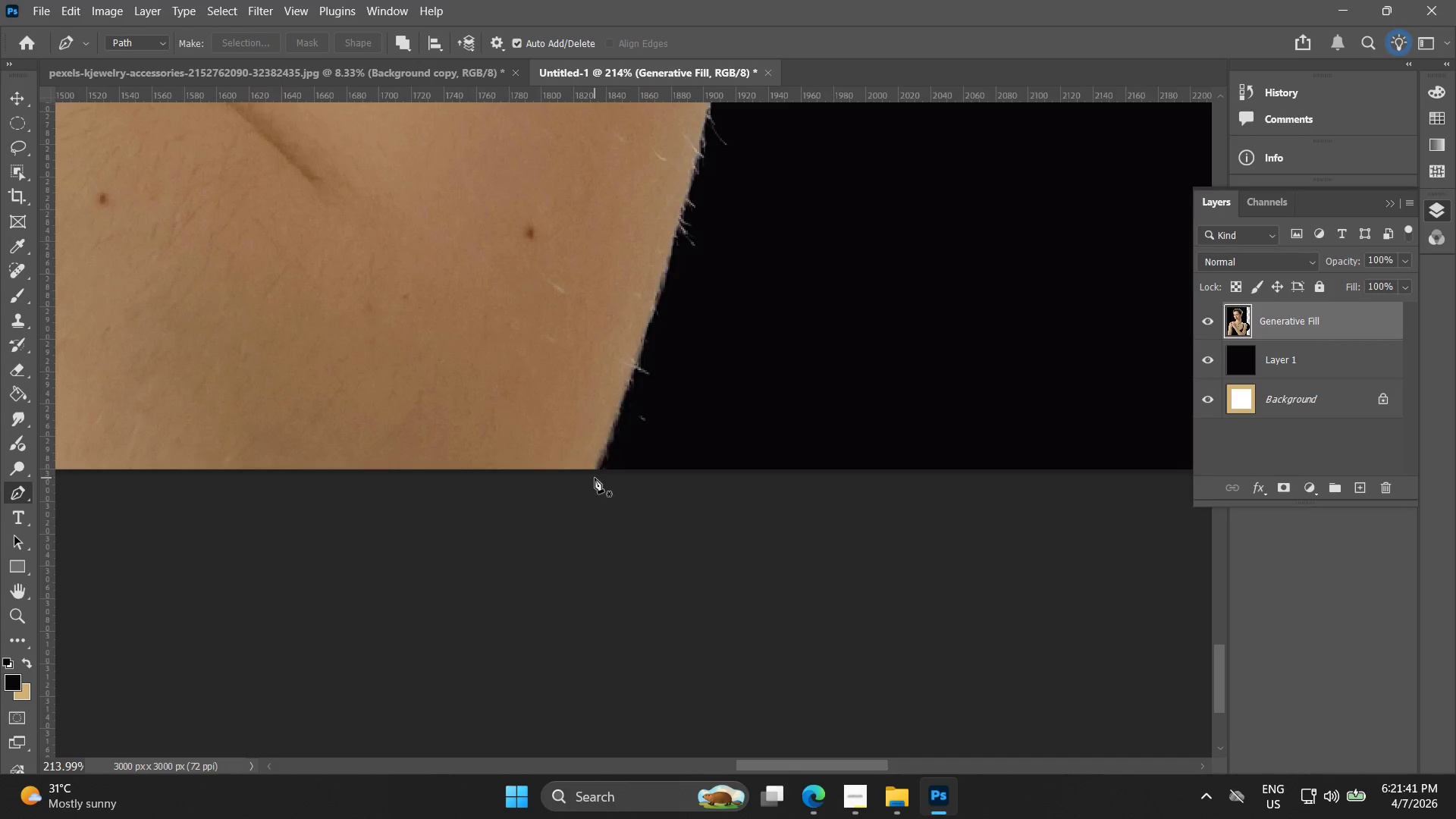 
left_click([595, 477])
 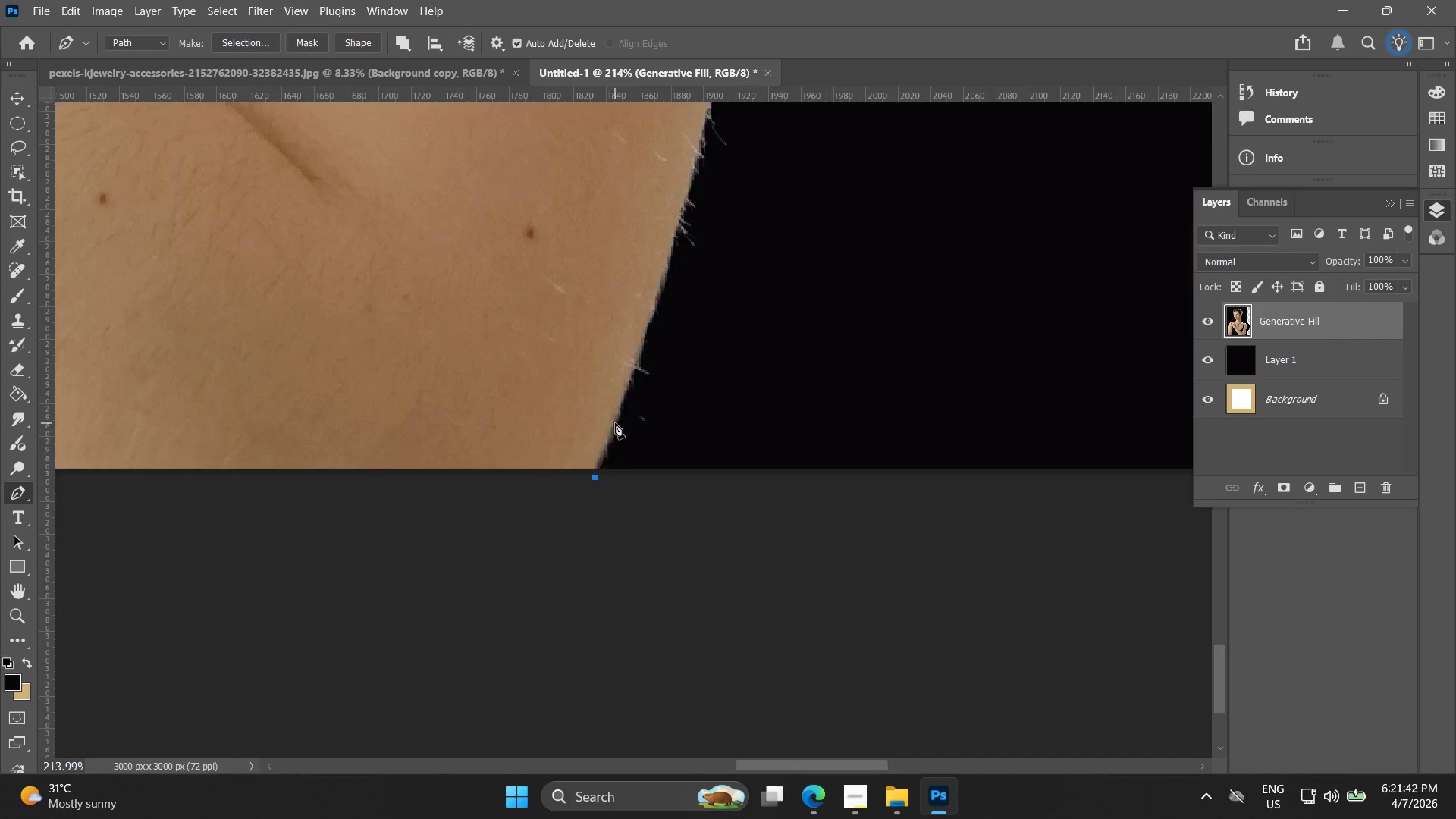 
left_click_drag(start_coordinate=[617, 419], to_coordinate=[630, 382])
 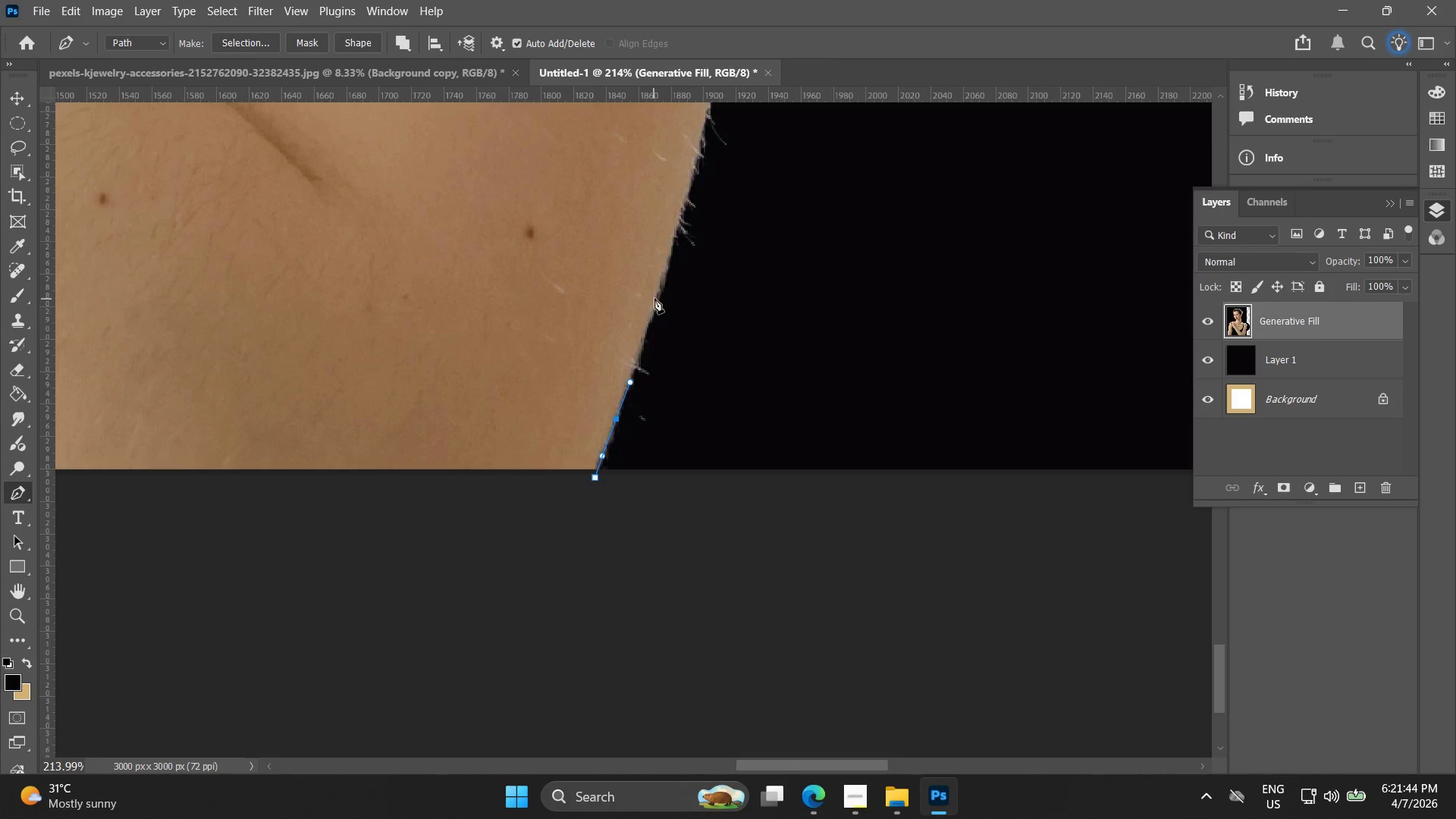 
left_click_drag(start_coordinate=[657, 297], to_coordinate=[666, 271])
 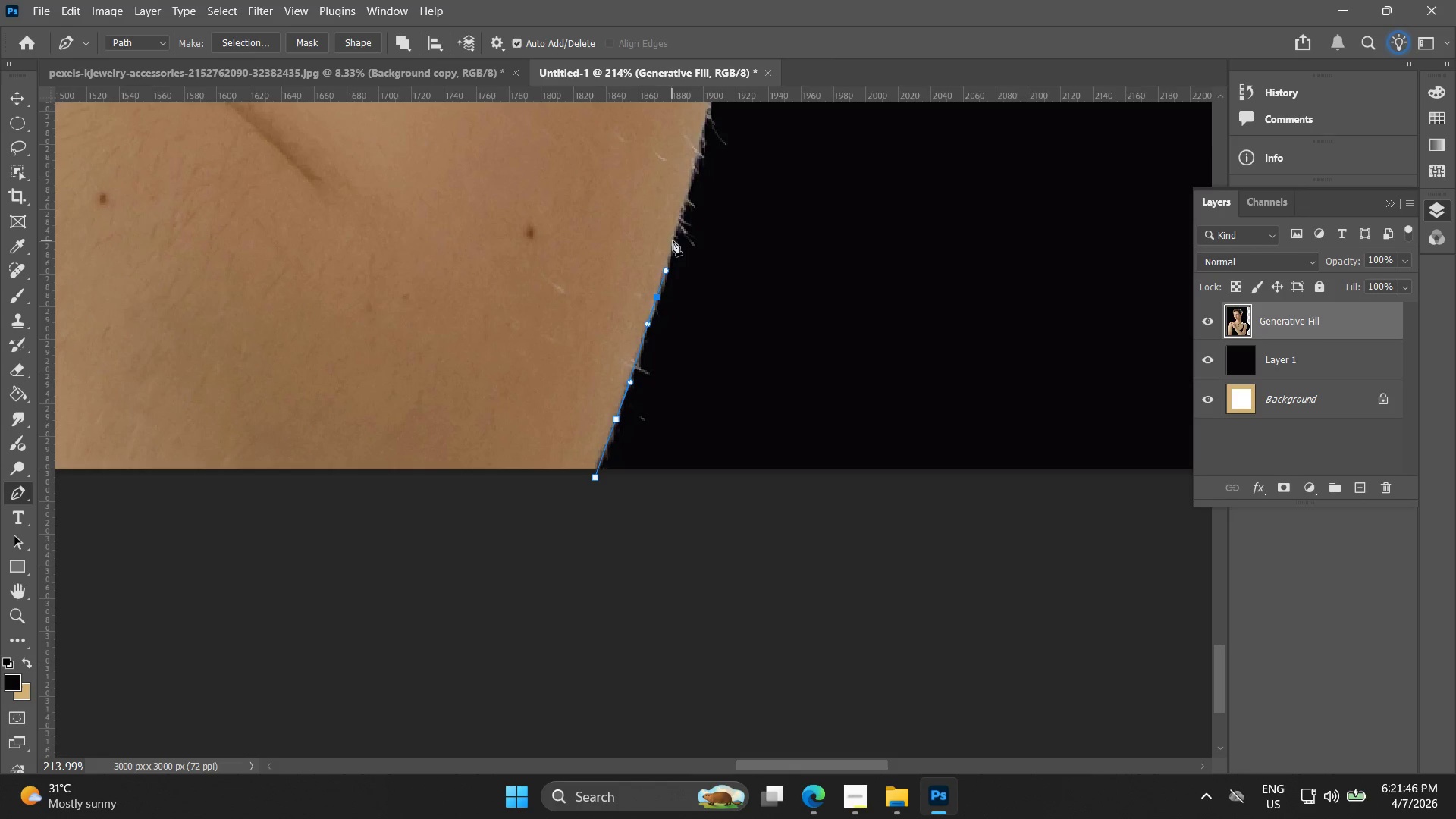 
left_click_drag(start_coordinate=[673, 240], to_coordinate=[676, 231])
 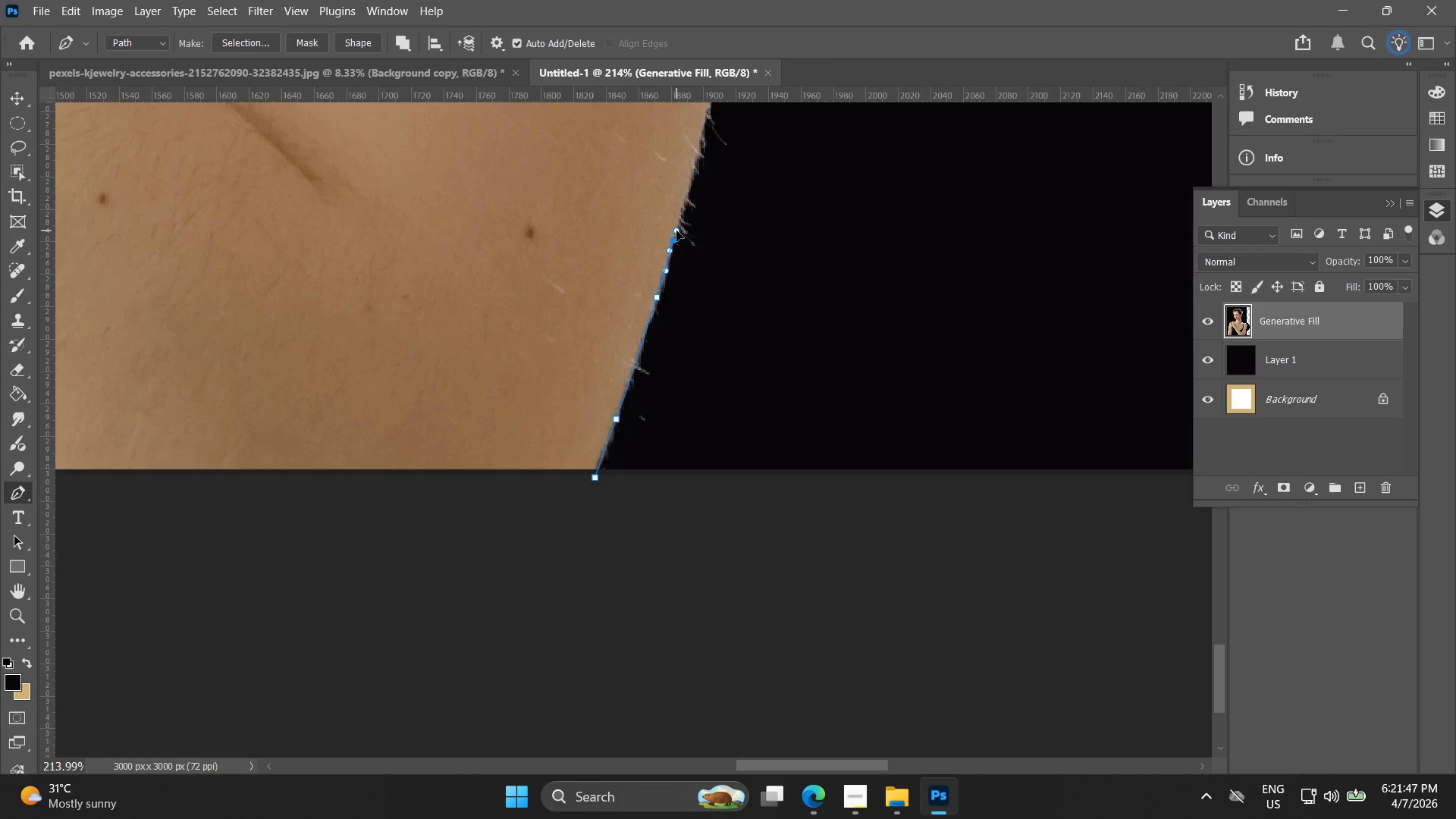 
hold_key(key=Space, duration=0.59)
 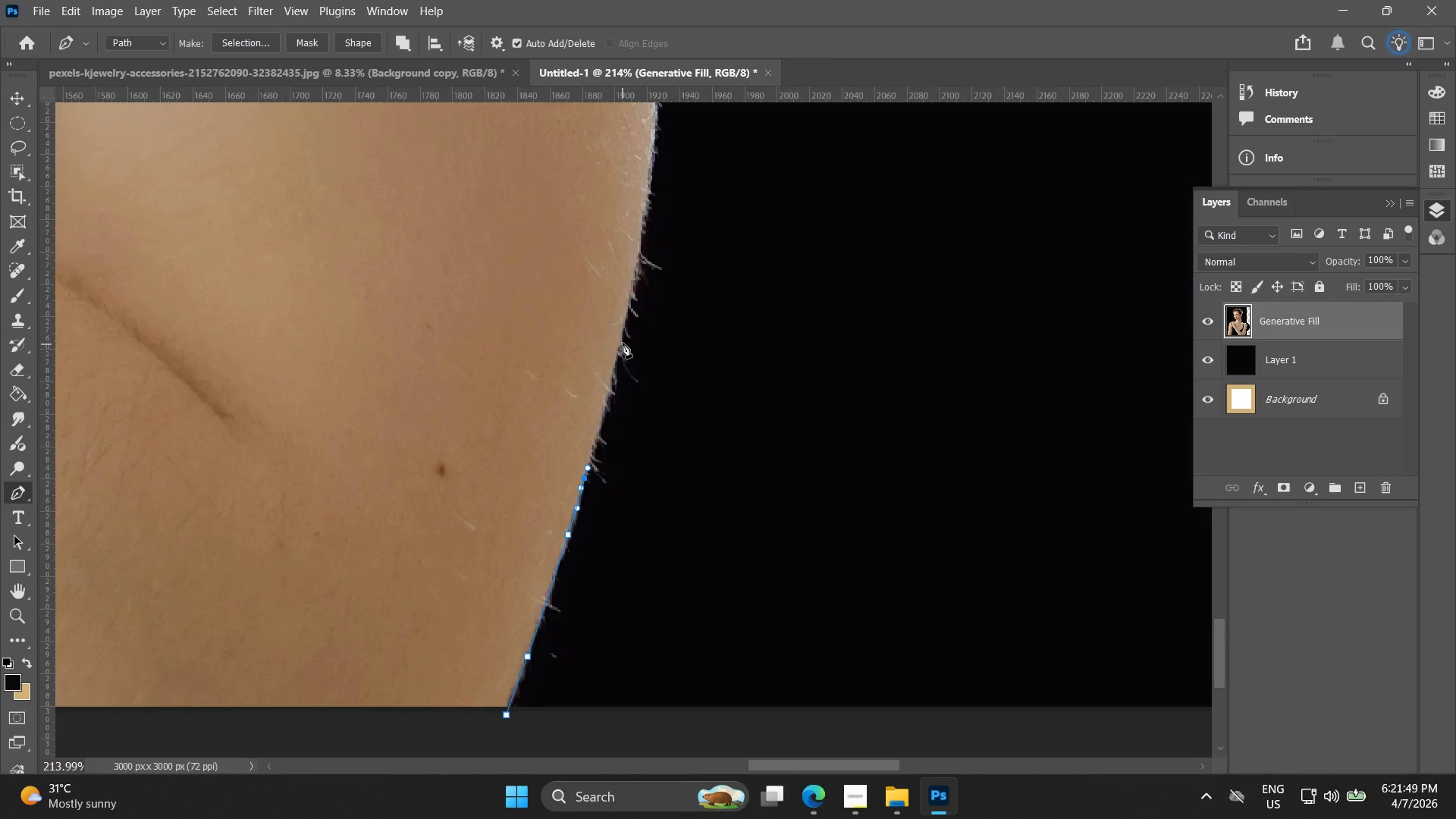 
left_click_drag(start_coordinate=[714, 201], to_coordinate=[625, 438])
 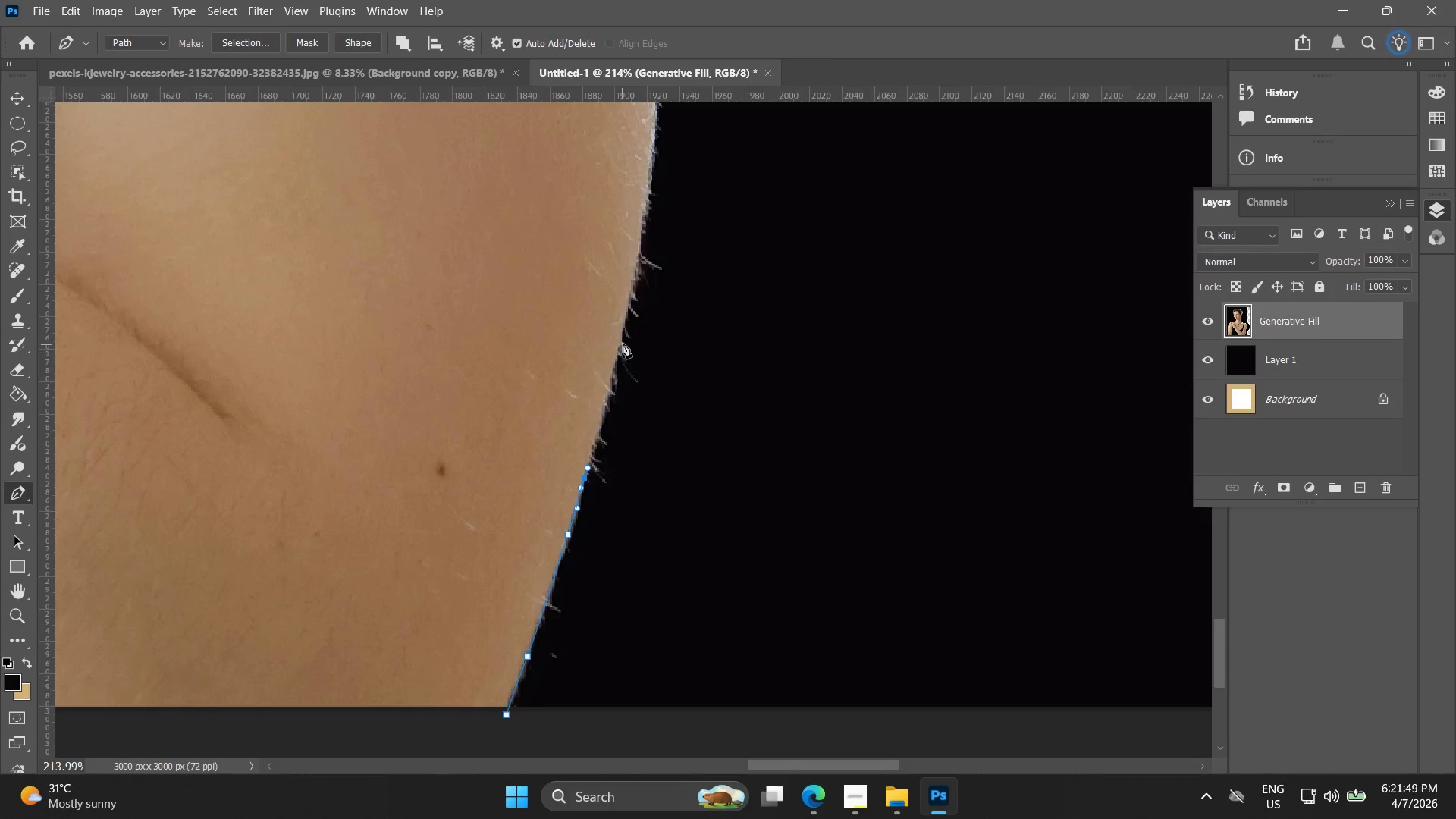 
left_click_drag(start_coordinate=[622, 337], to_coordinate=[631, 296])
 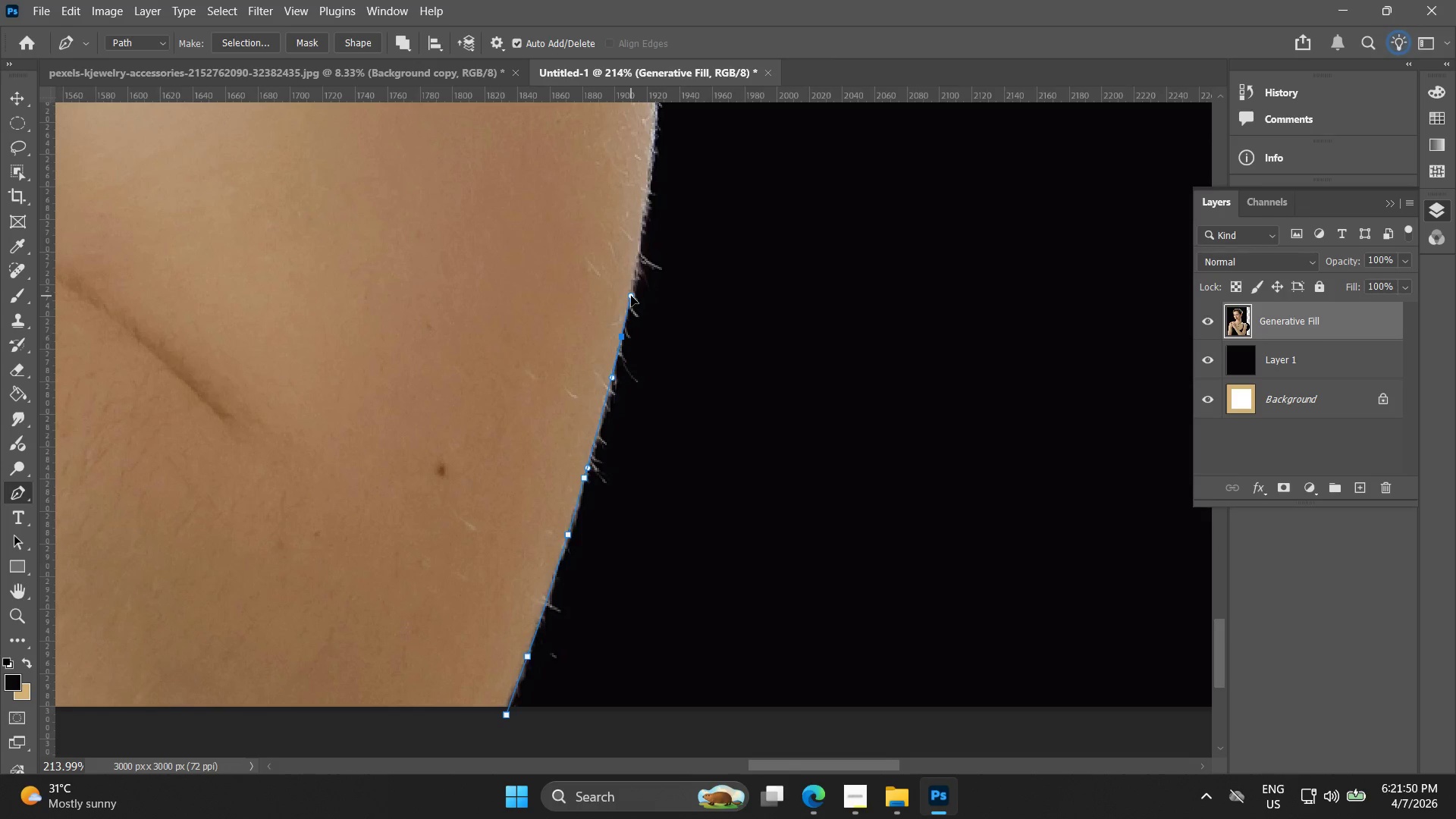 
hold_key(key=Space, duration=0.62)
 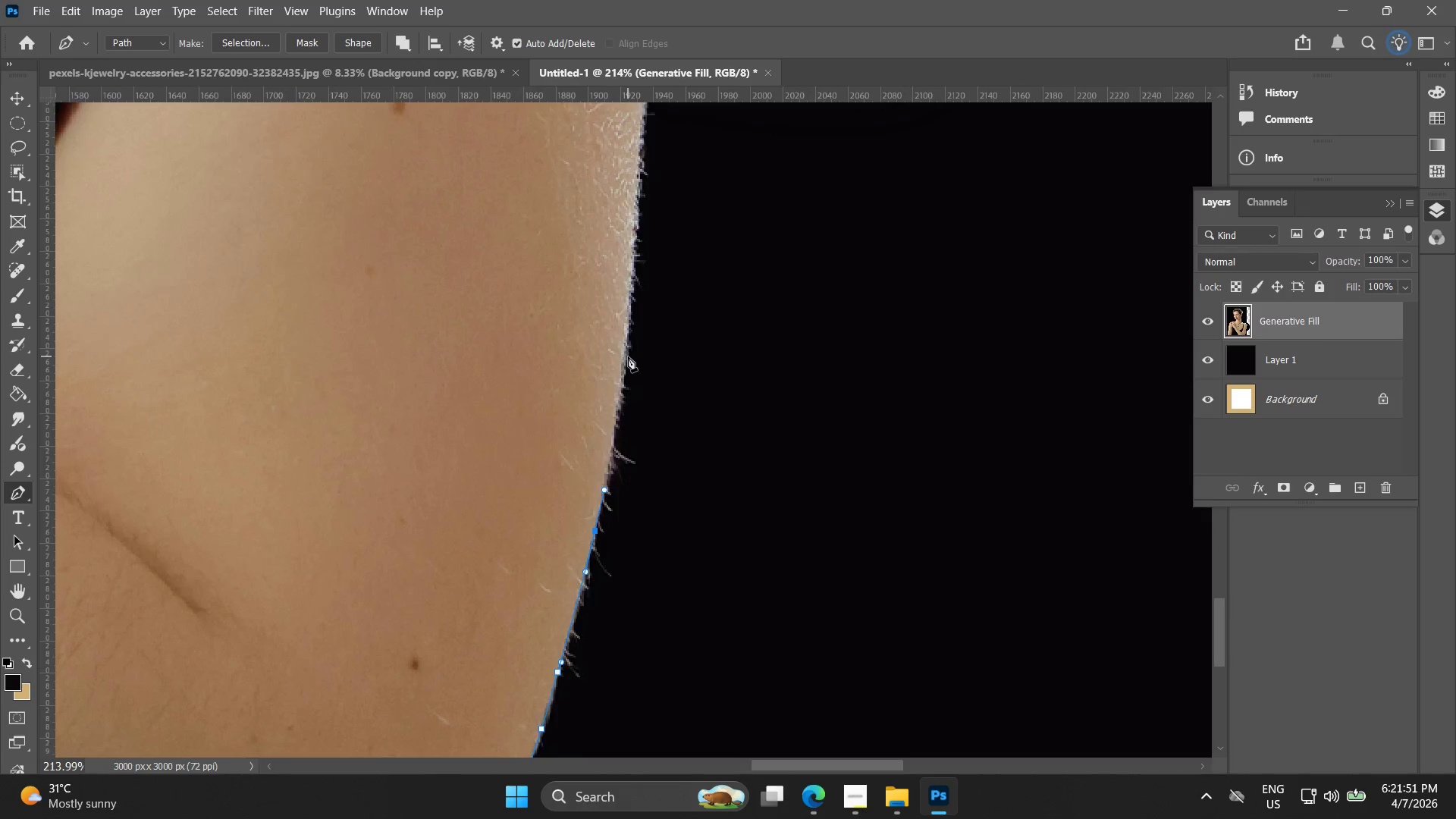 
left_click_drag(start_coordinate=[638, 287], to_coordinate=[611, 481])
 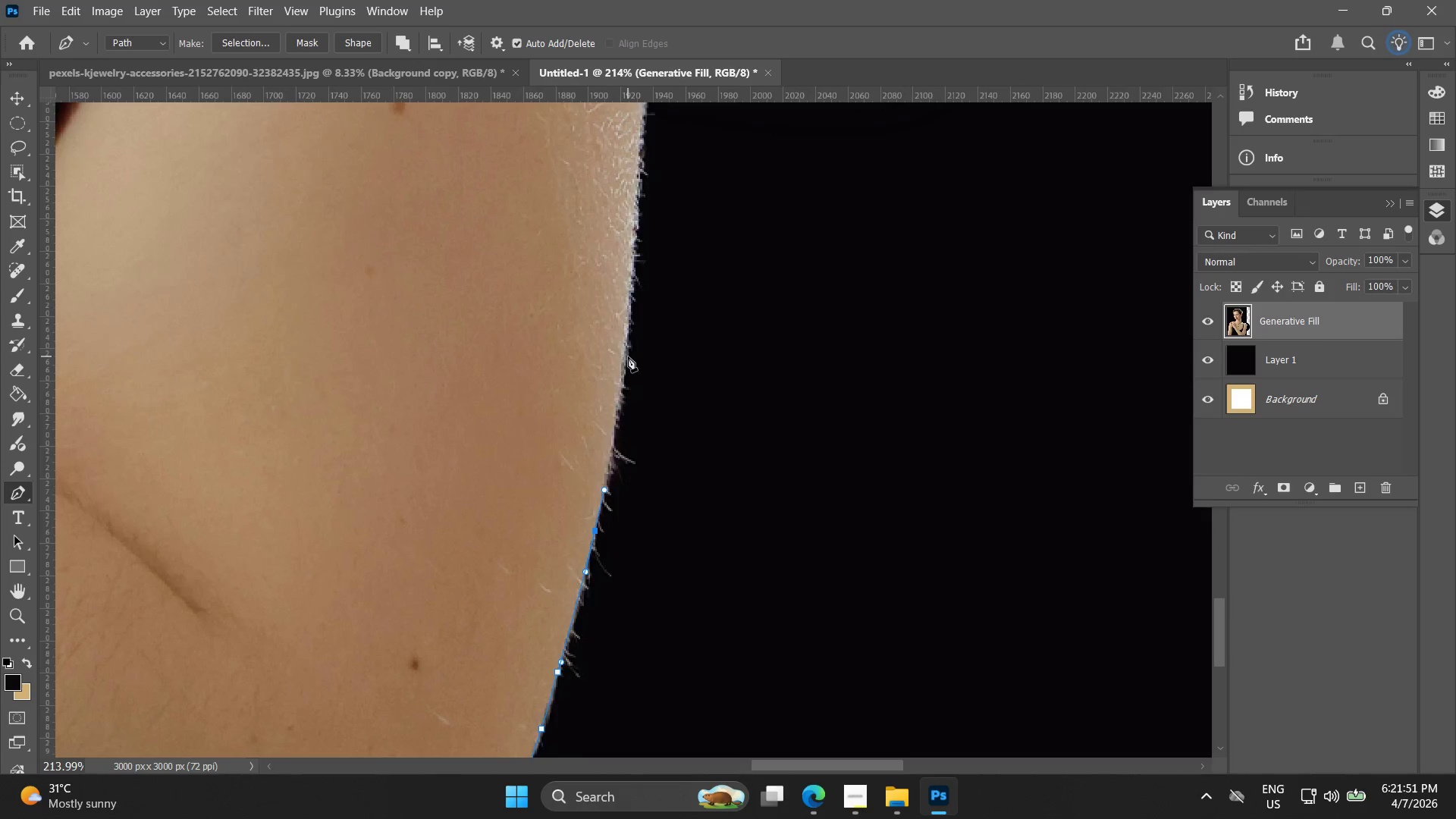 
left_click_drag(start_coordinate=[626, 355], to_coordinate=[626, 334])
 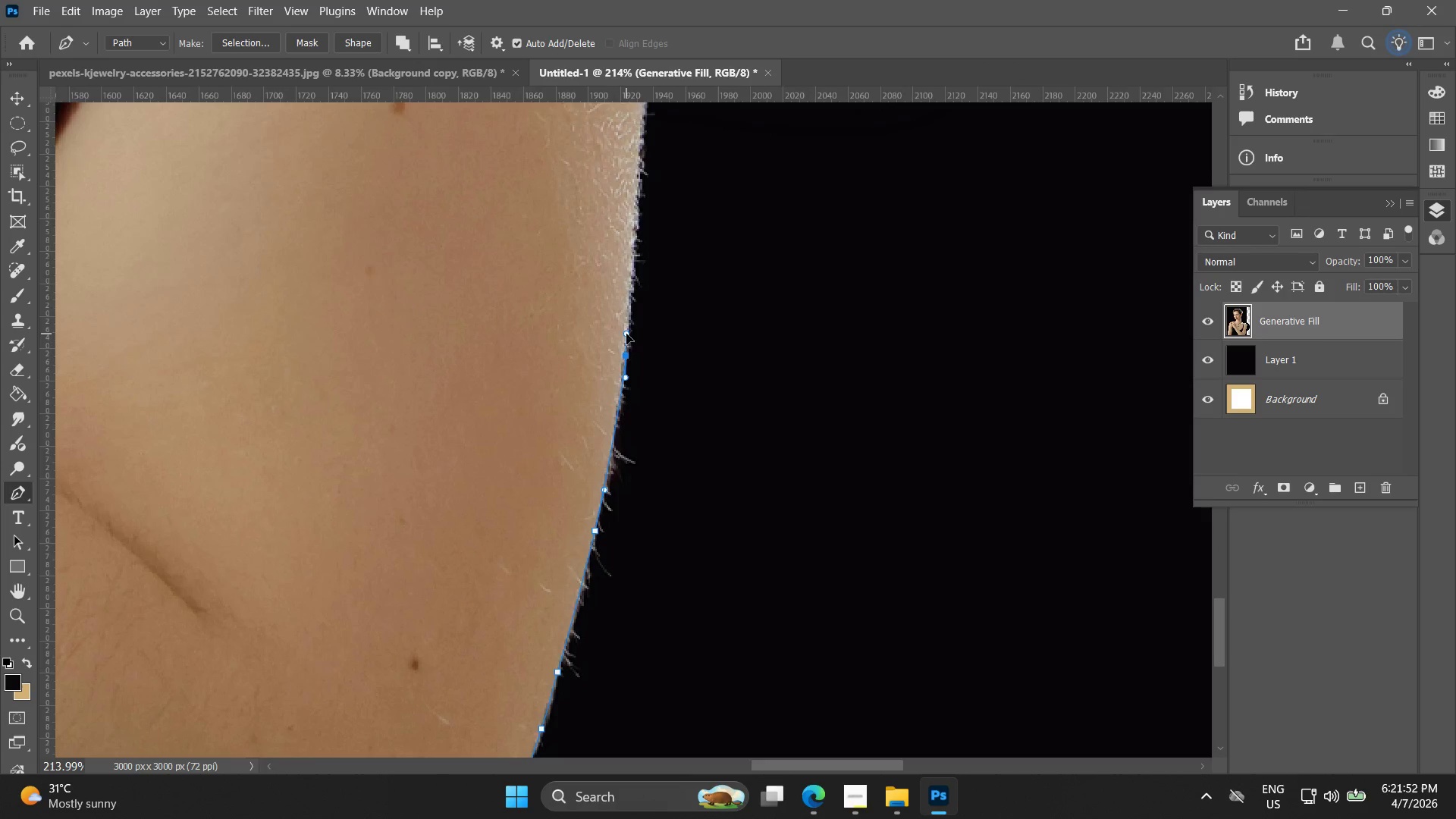 
key(Control+ControlLeft)
 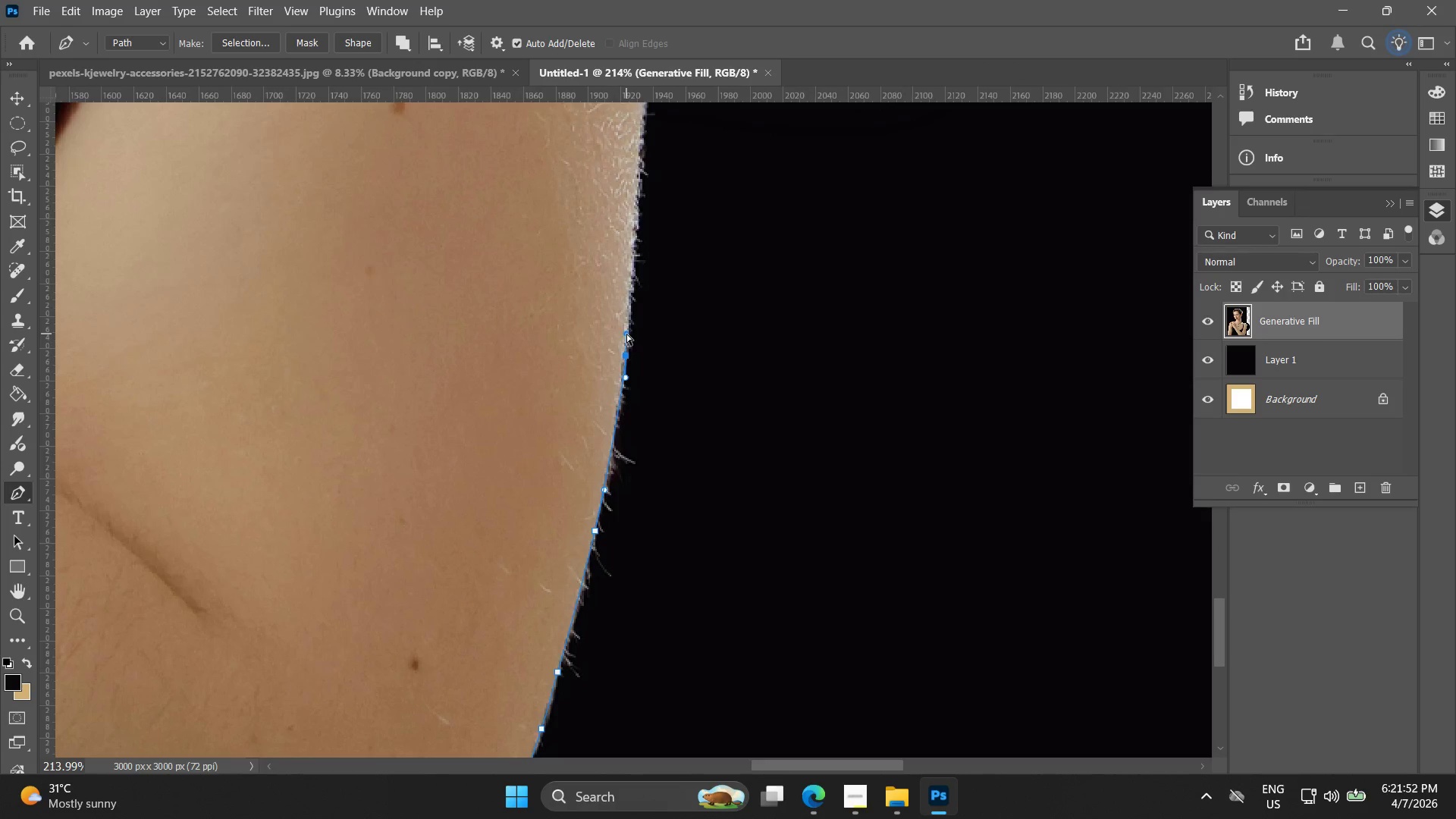 
key(Control+Z)
 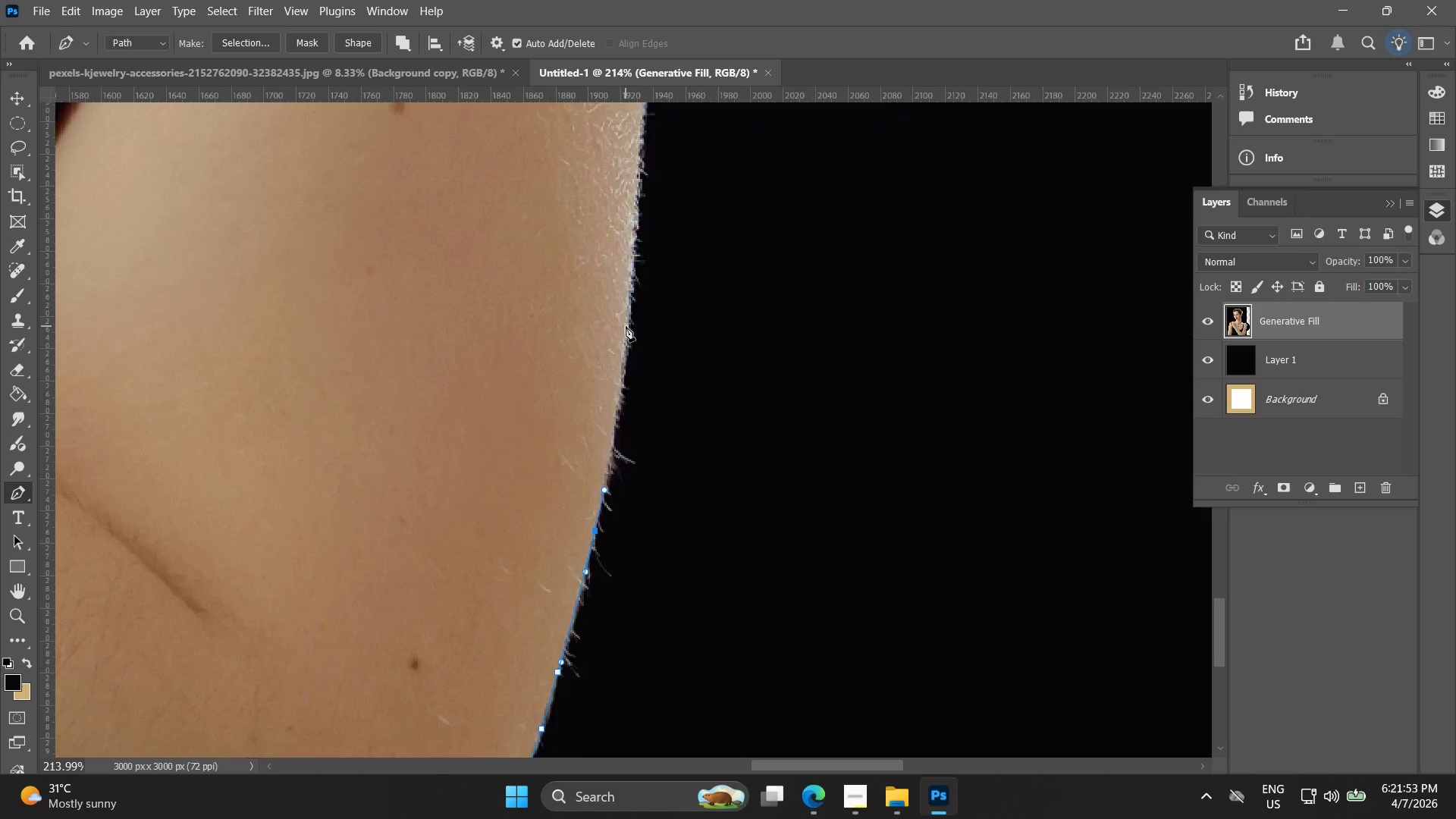 
left_click_drag(start_coordinate=[627, 325], to_coordinate=[632, 282])
 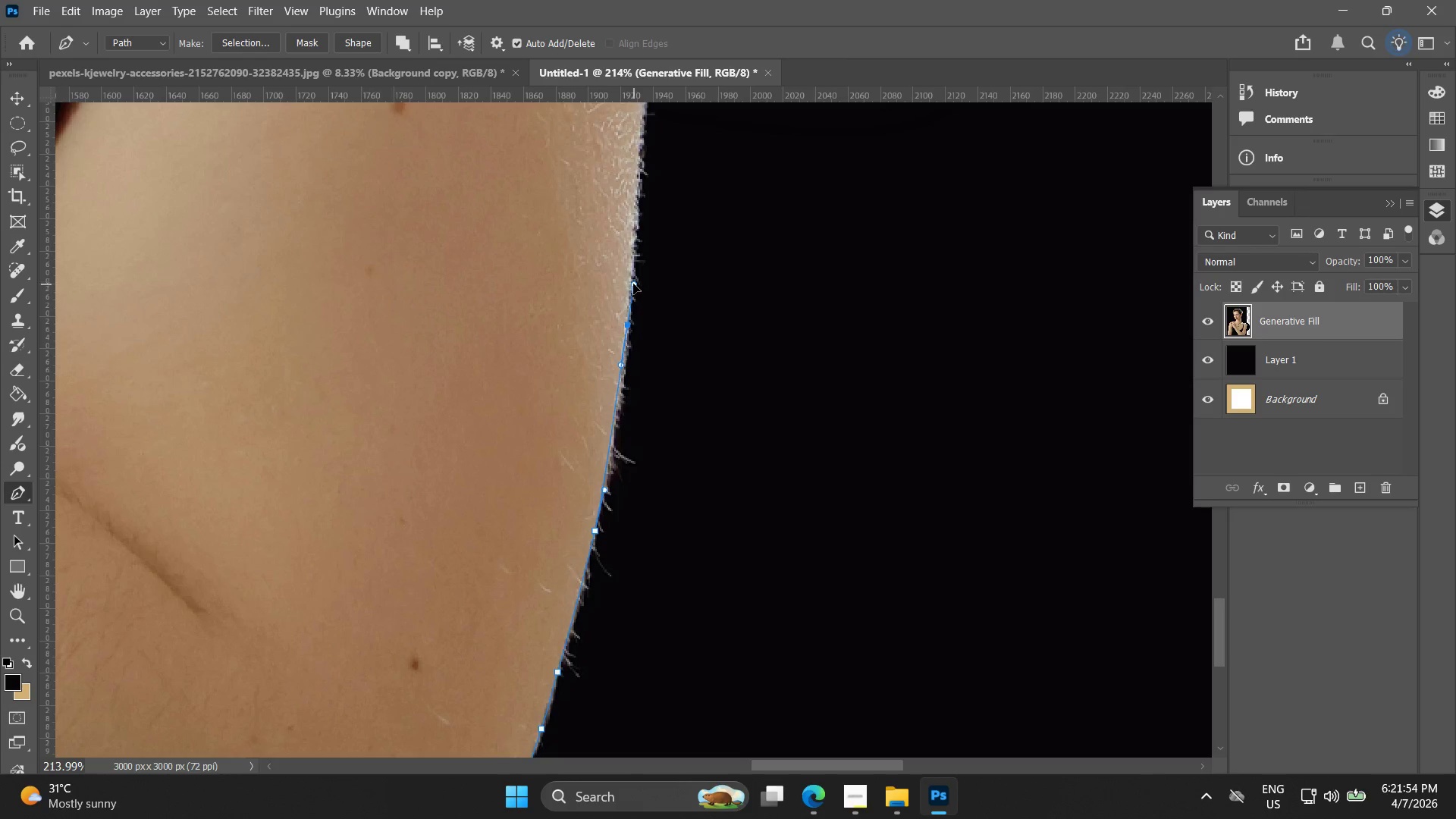 
hold_key(key=Space, duration=0.62)
 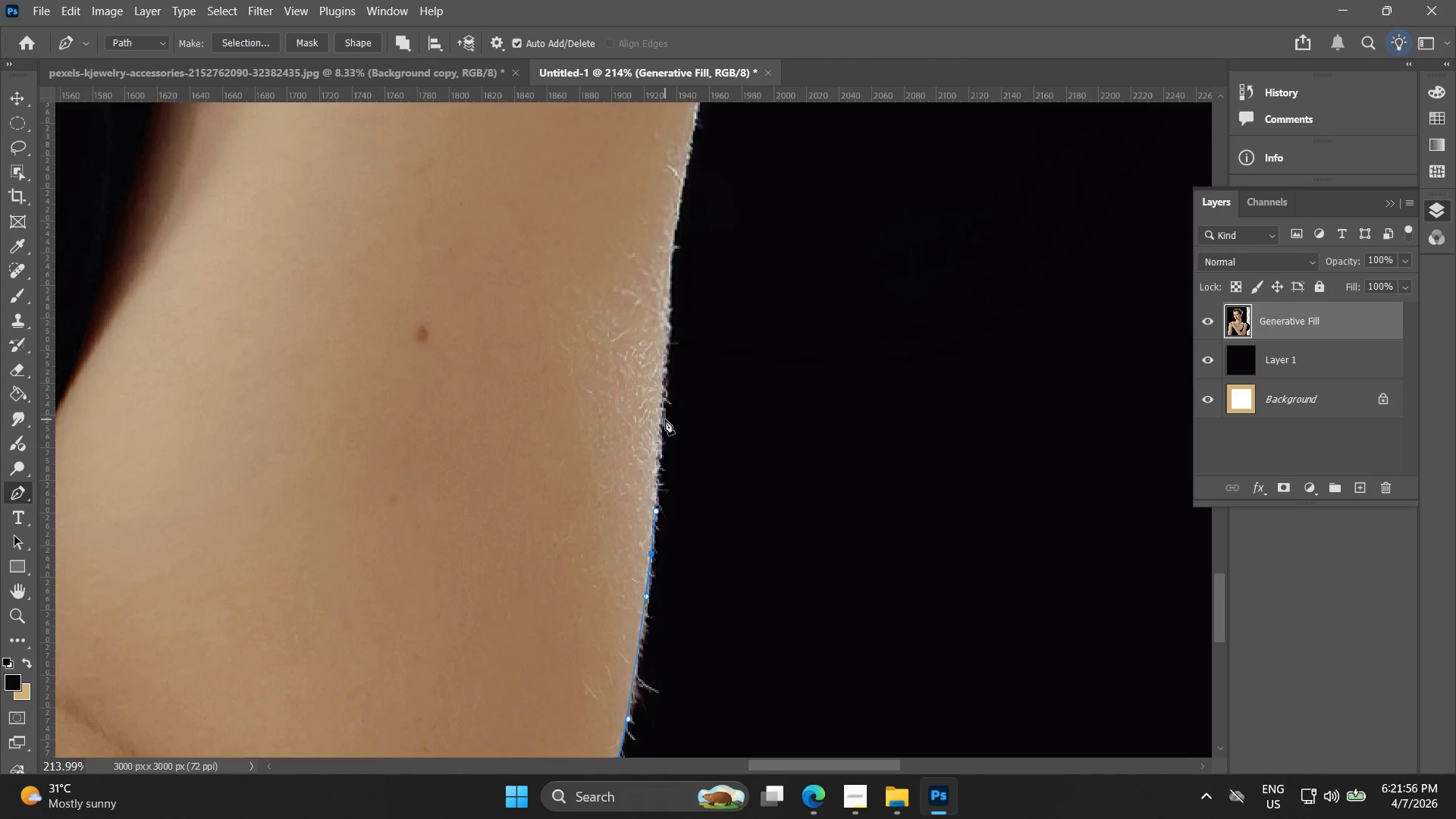 
left_click_drag(start_coordinate=[630, 262], to_coordinate=[654, 491])
 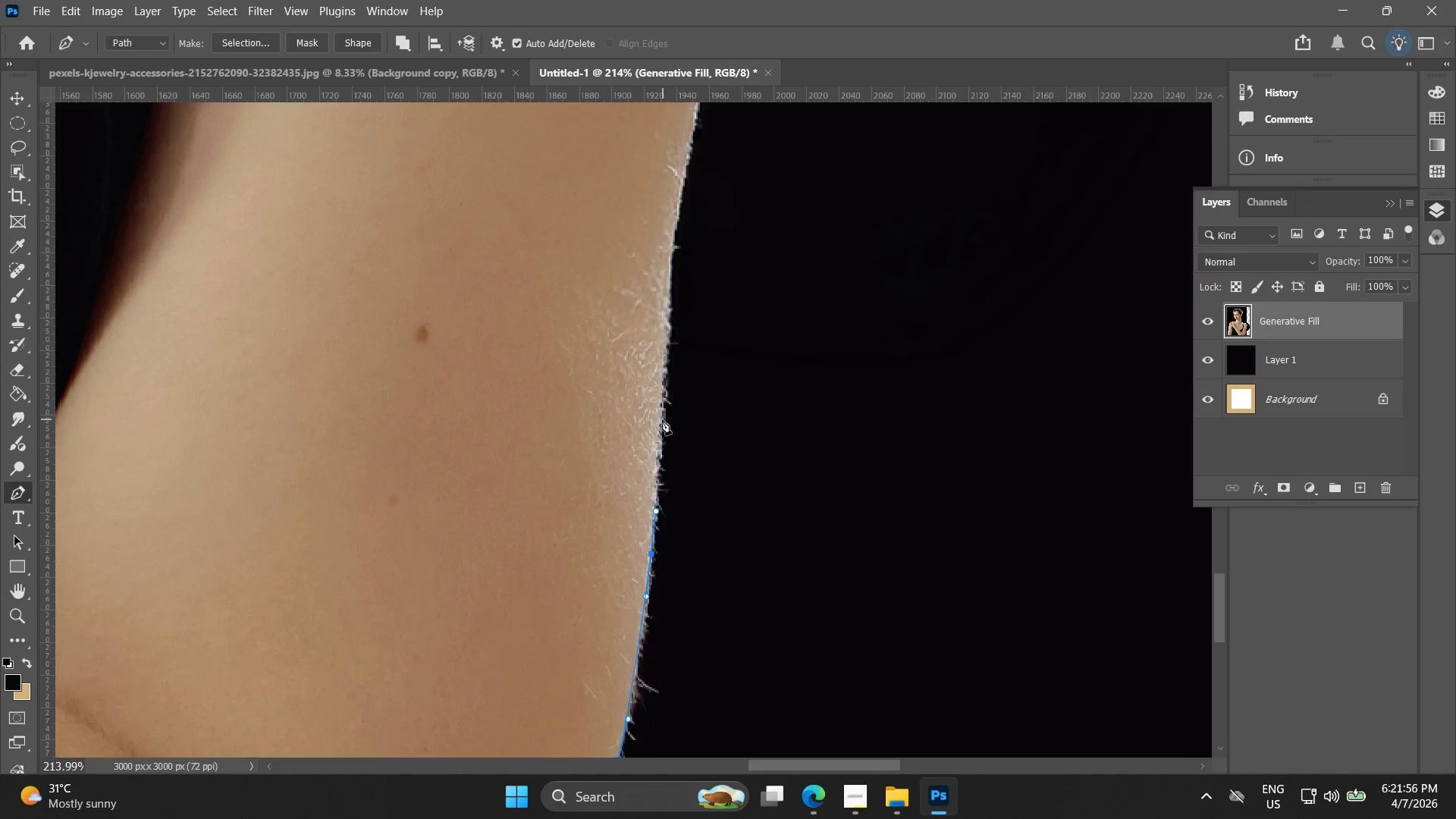 
left_click_drag(start_coordinate=[659, 416], to_coordinate=[668, 383])
 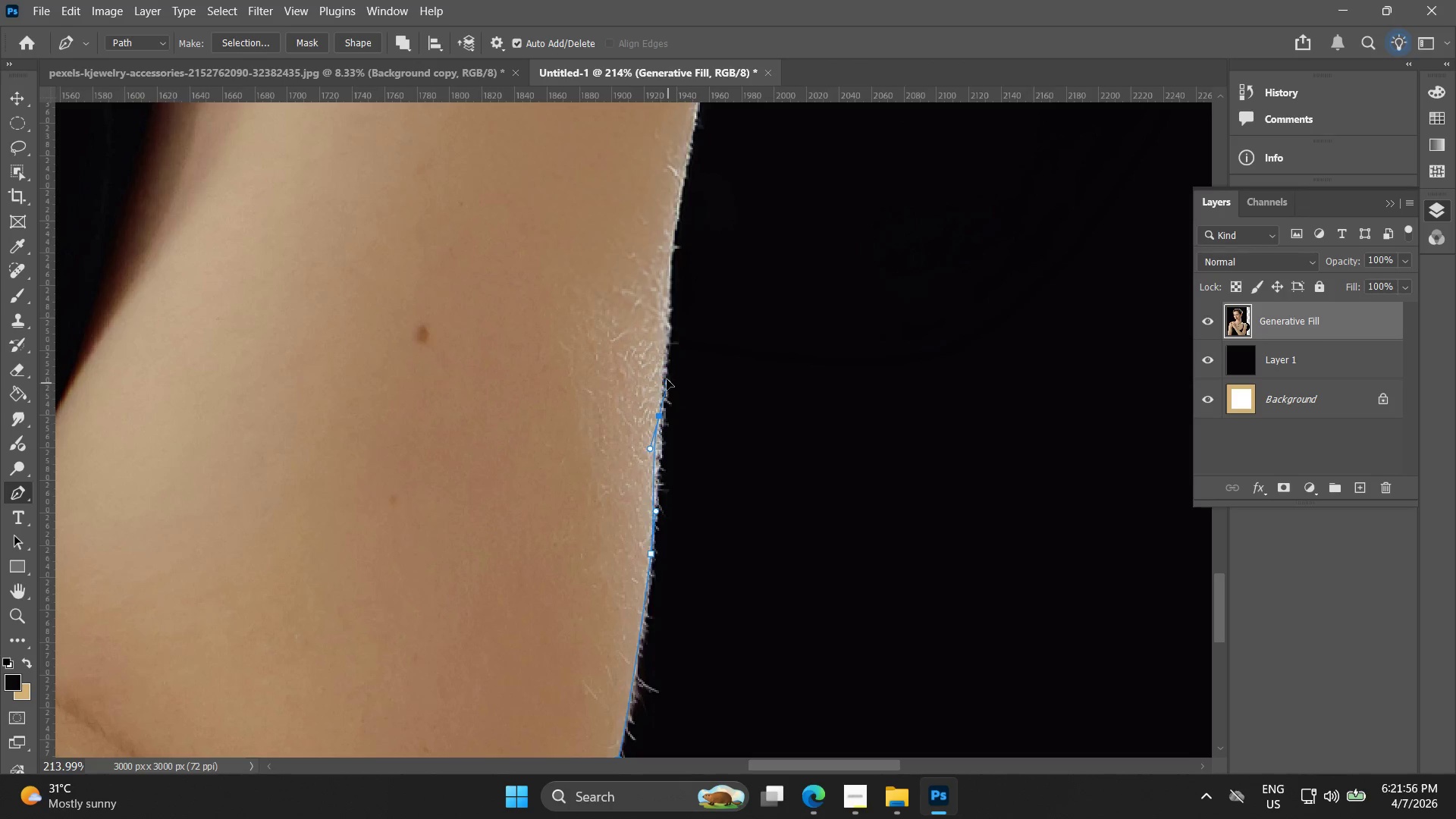 
key(Control+ControlLeft)
 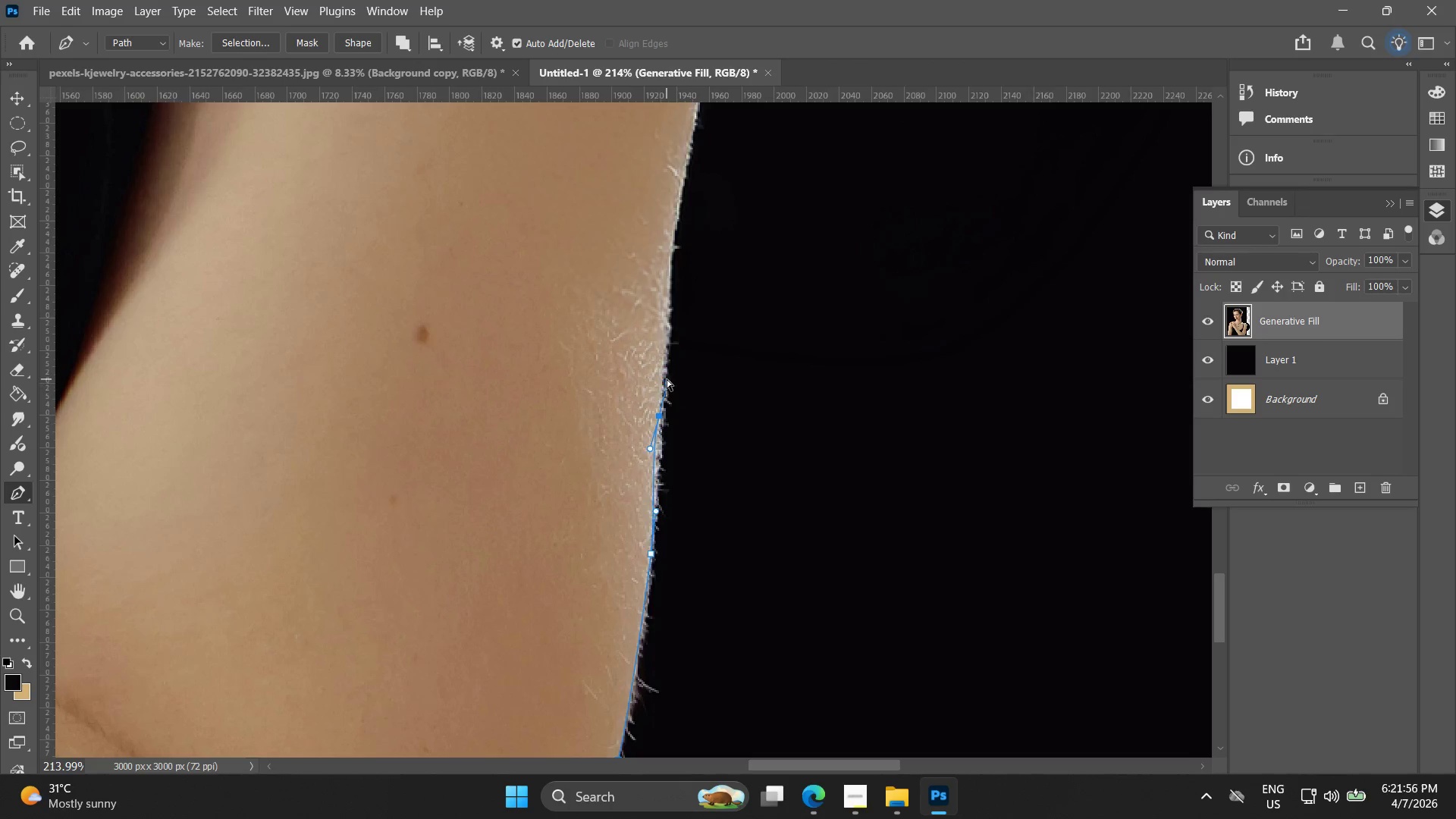 
key(Control+Z)
 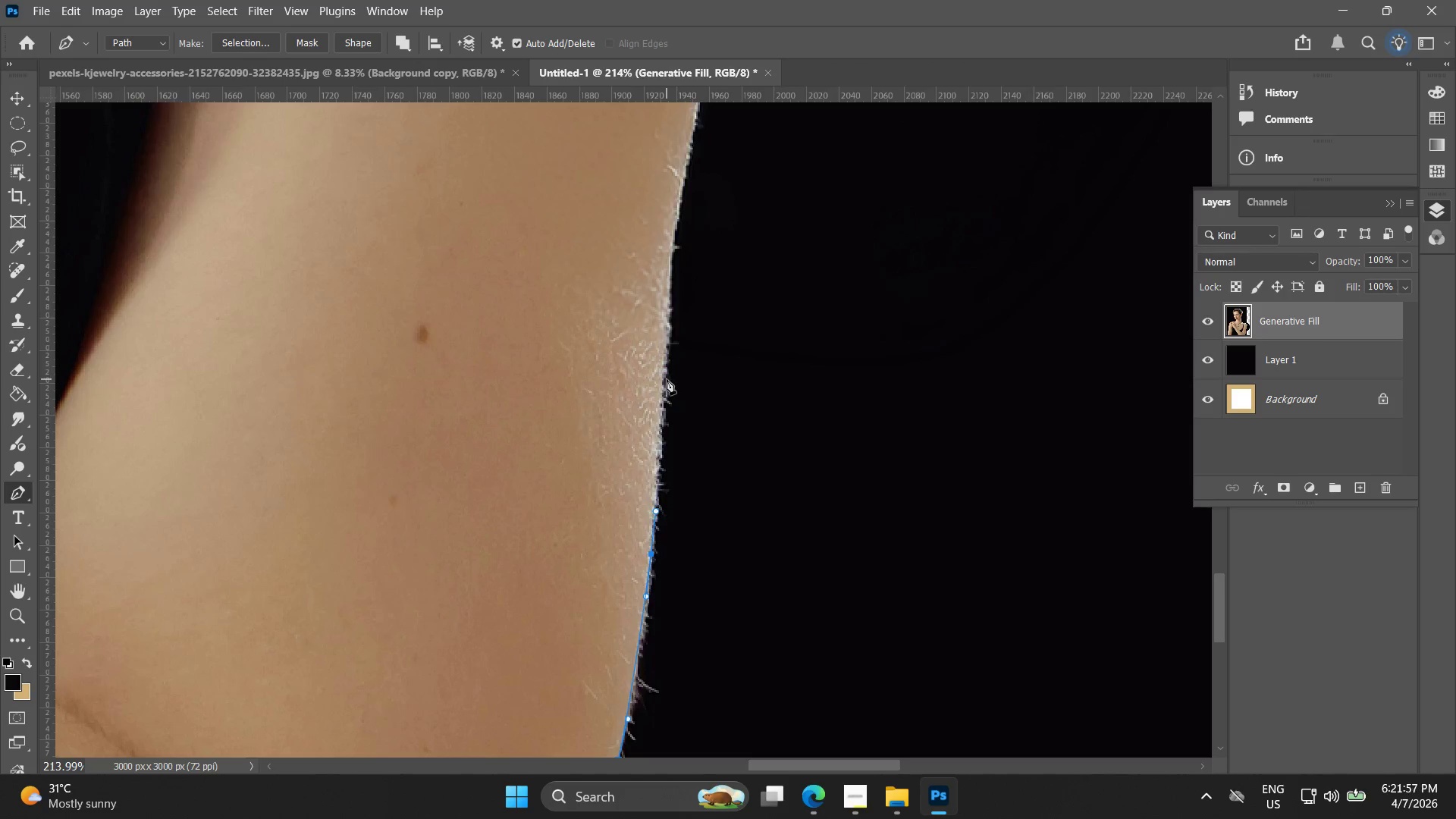 
left_click_drag(start_coordinate=[667, 379], to_coordinate=[660, 356])
 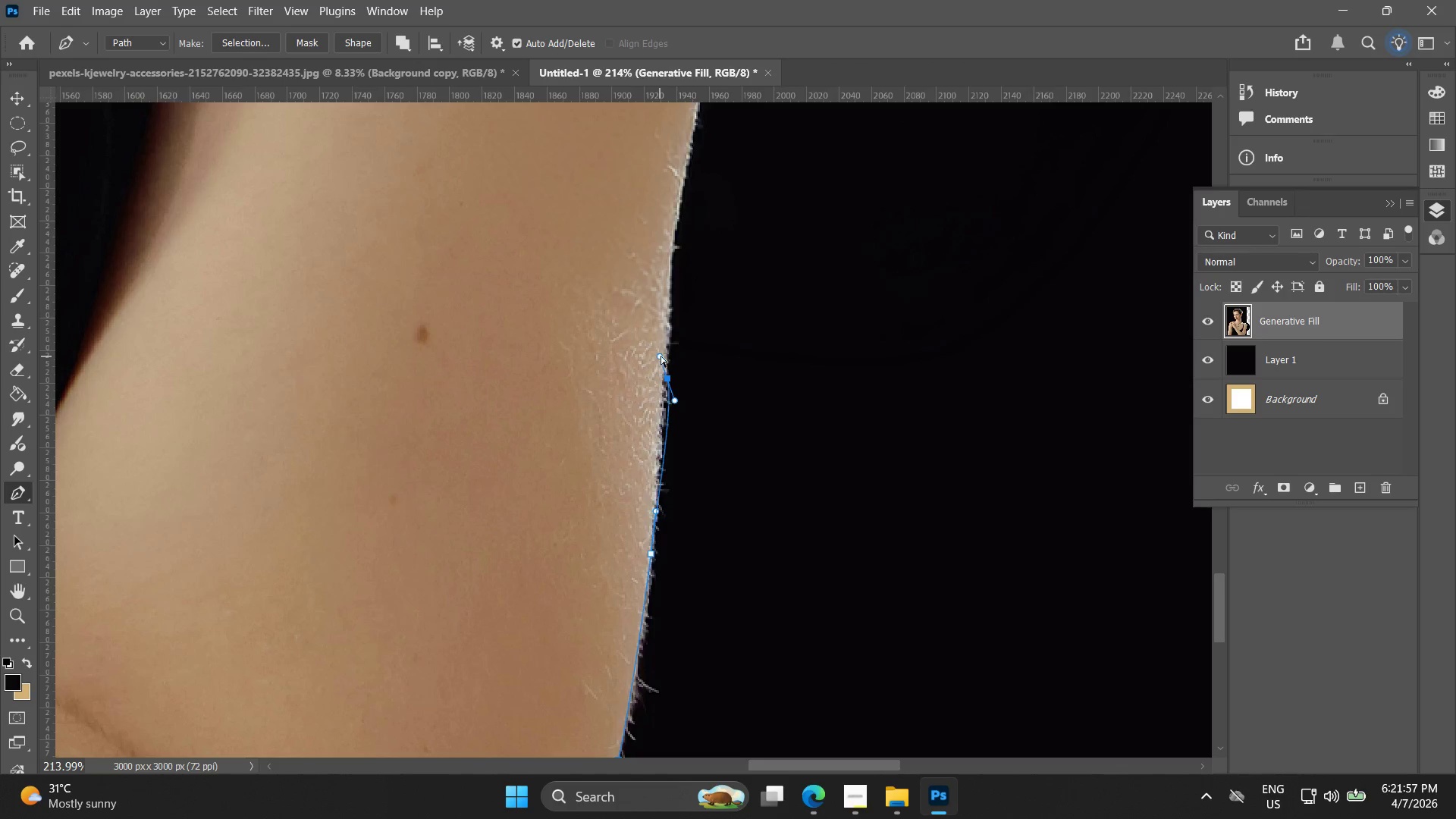 
key(Control+ControlLeft)
 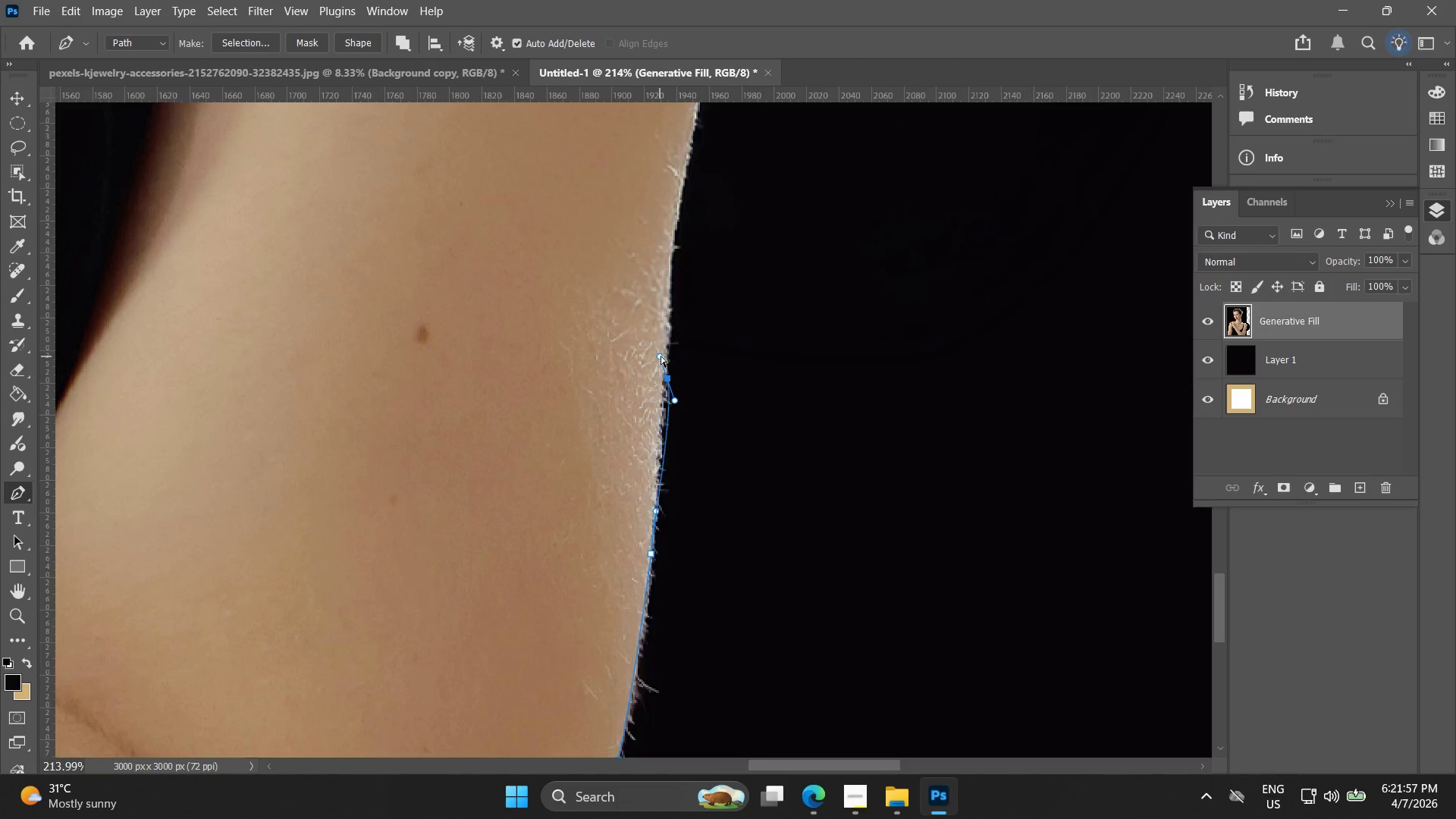 
key(Control+Z)
 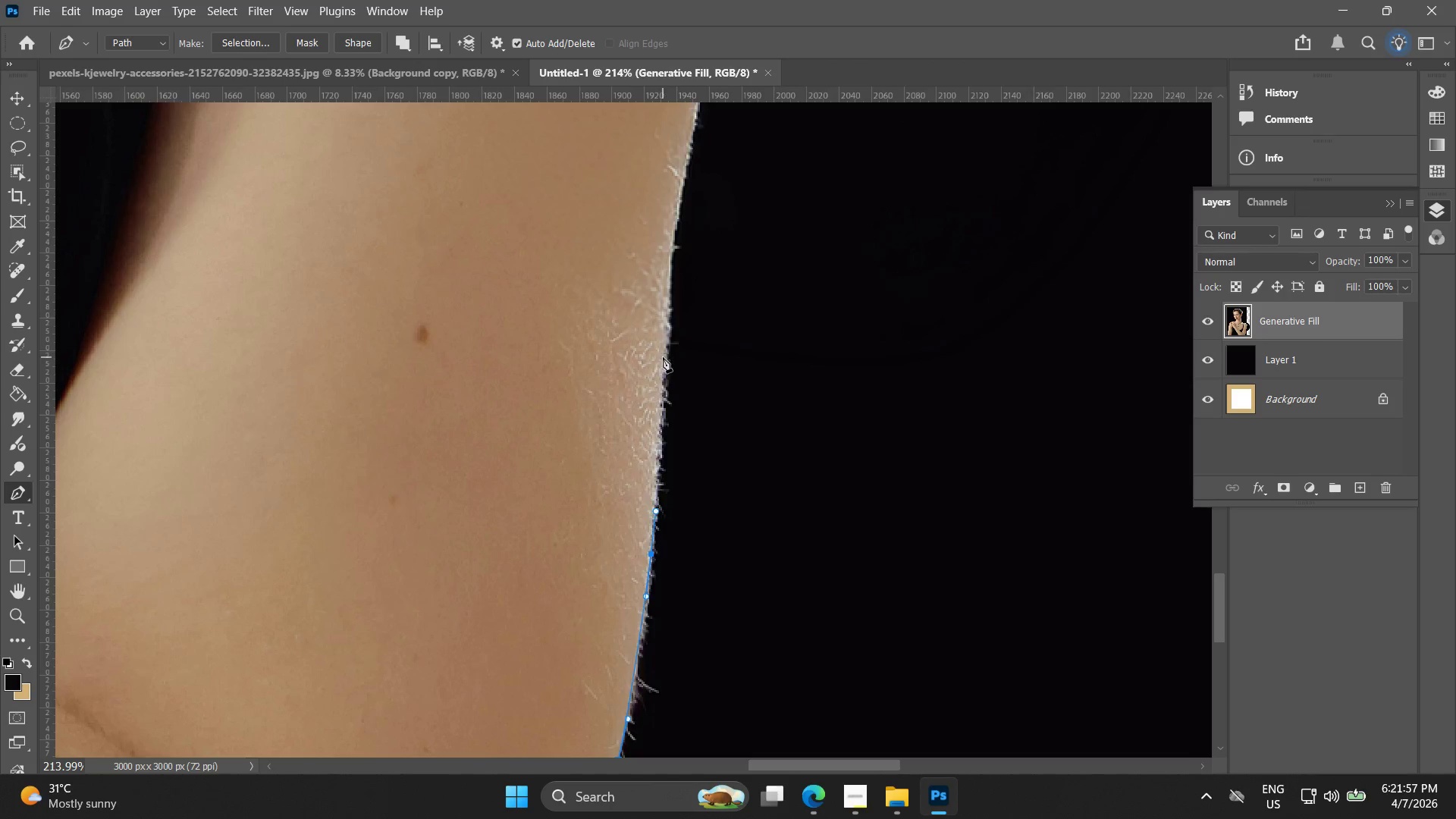 
left_click_drag(start_coordinate=[663, 357], to_coordinate=[663, 341])
 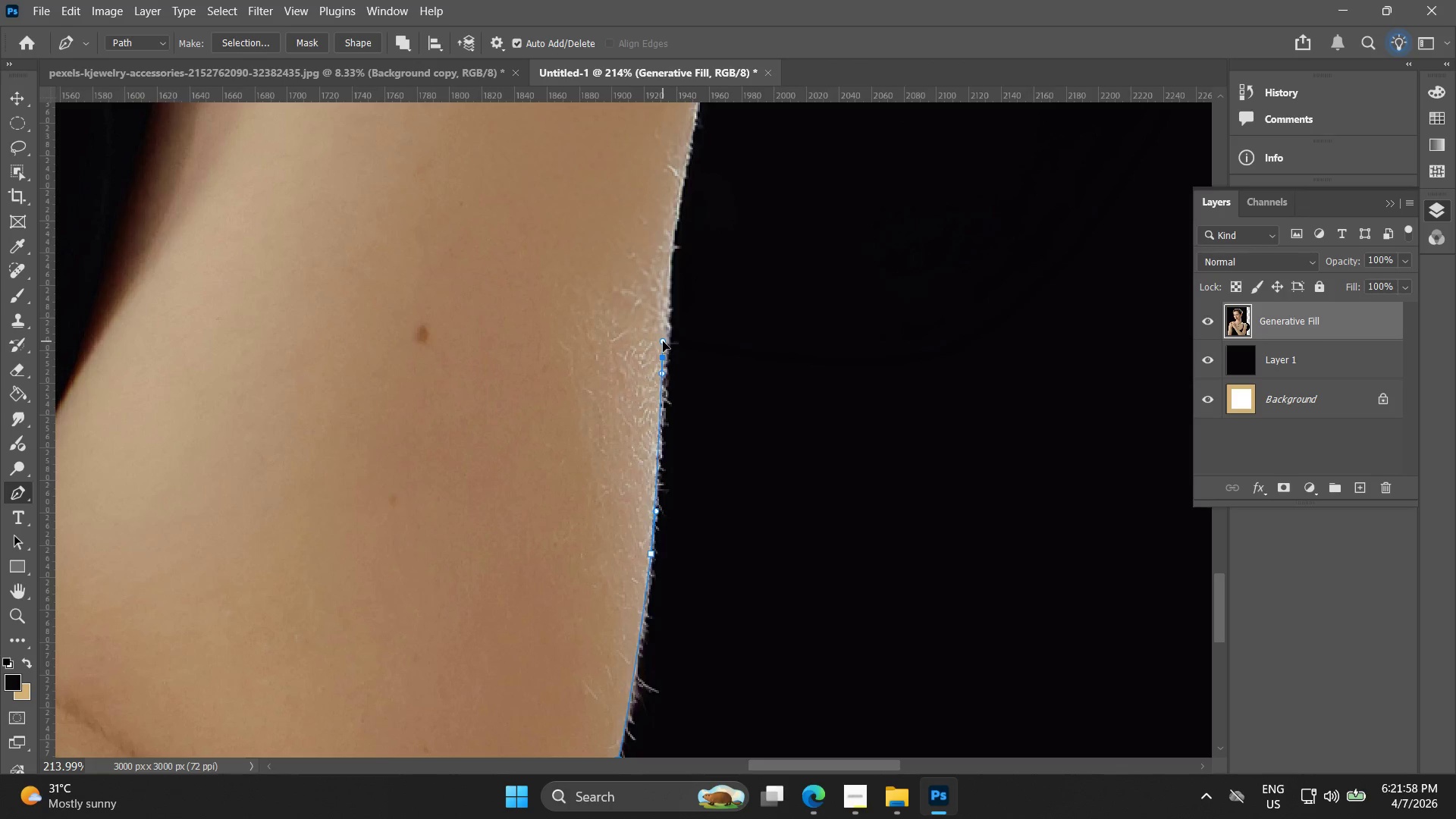 
key(Control+ControlLeft)
 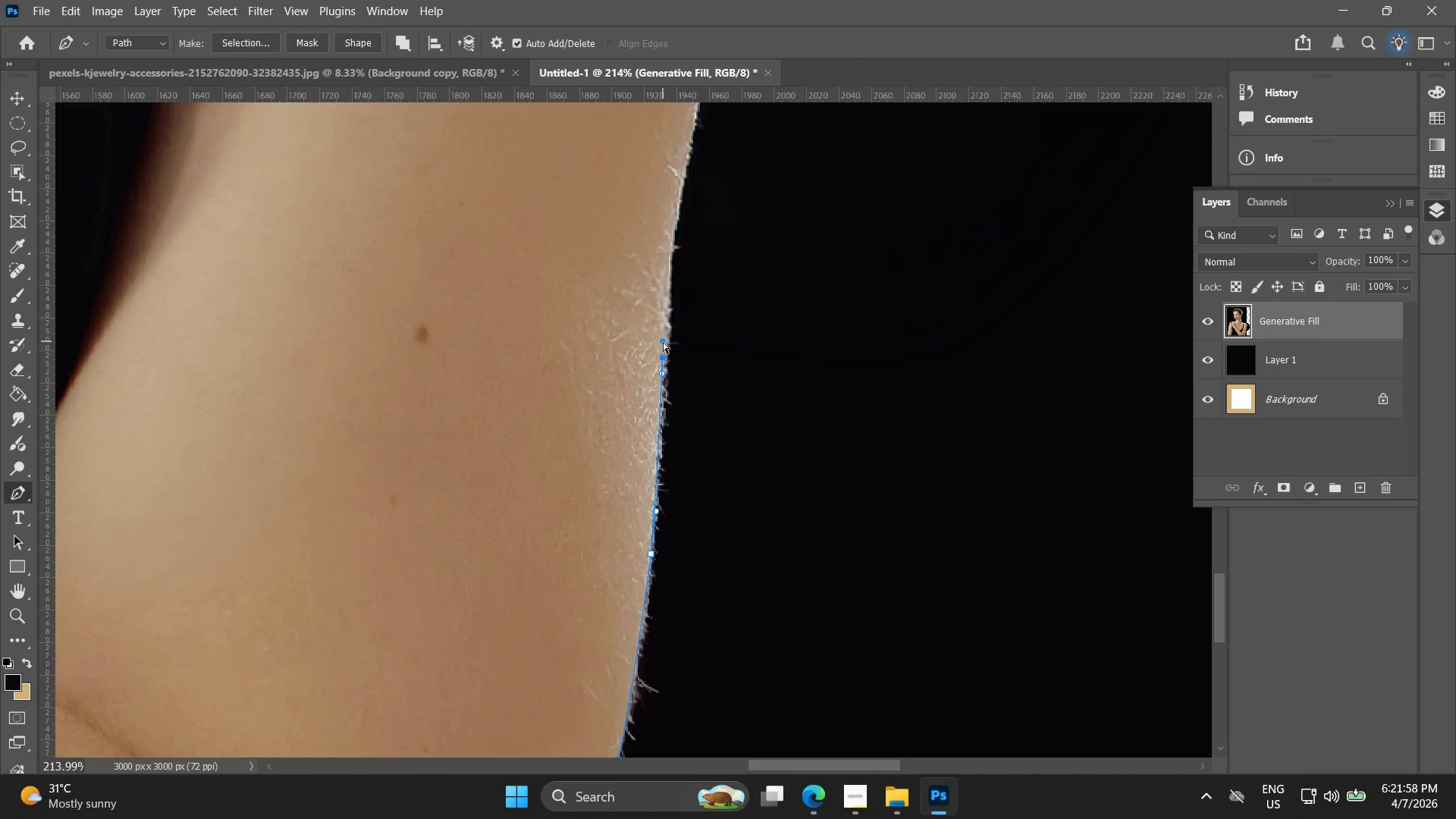 
key(Control+Z)
 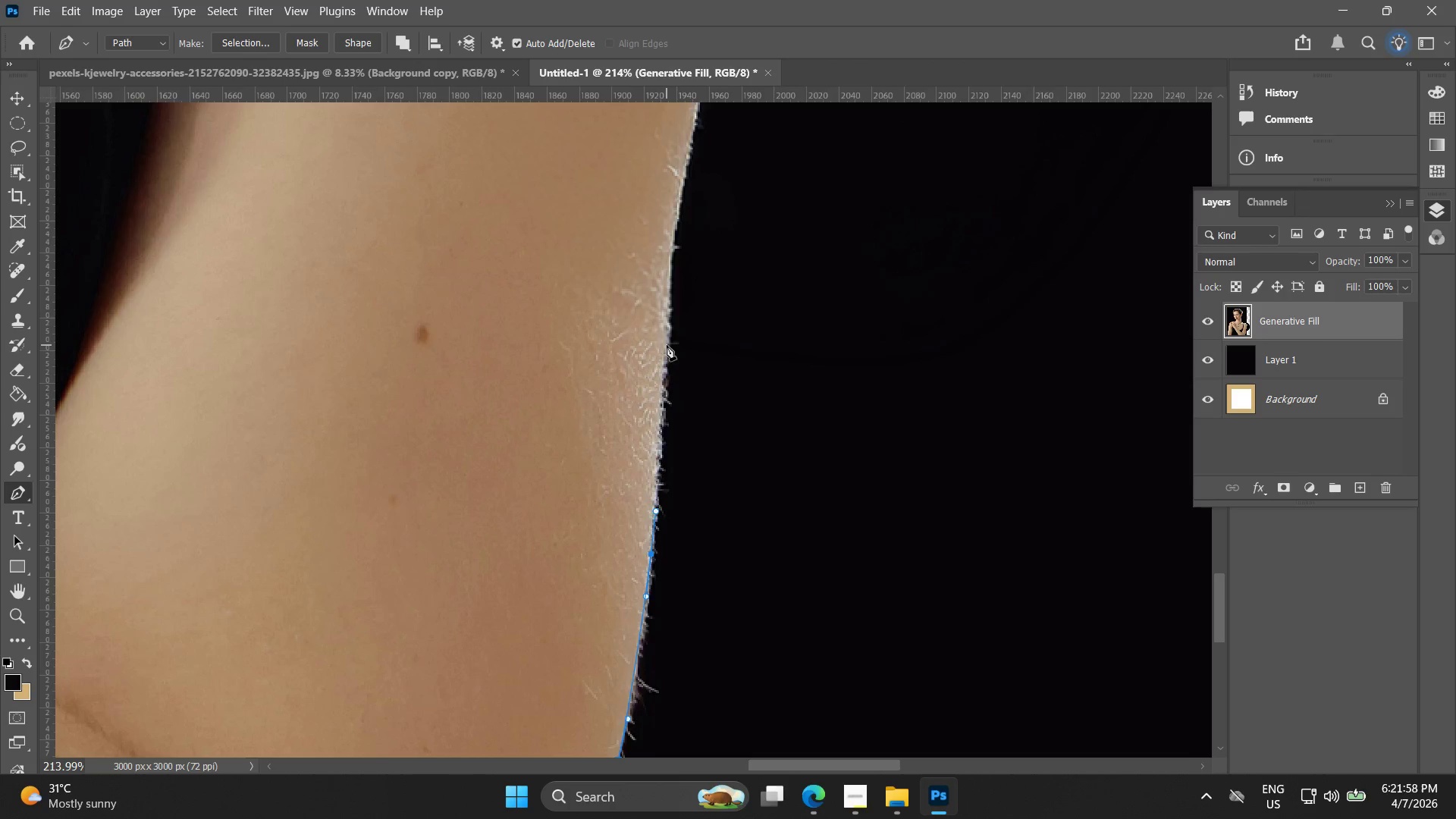 
left_click_drag(start_coordinate=[667, 345], to_coordinate=[670, 315])
 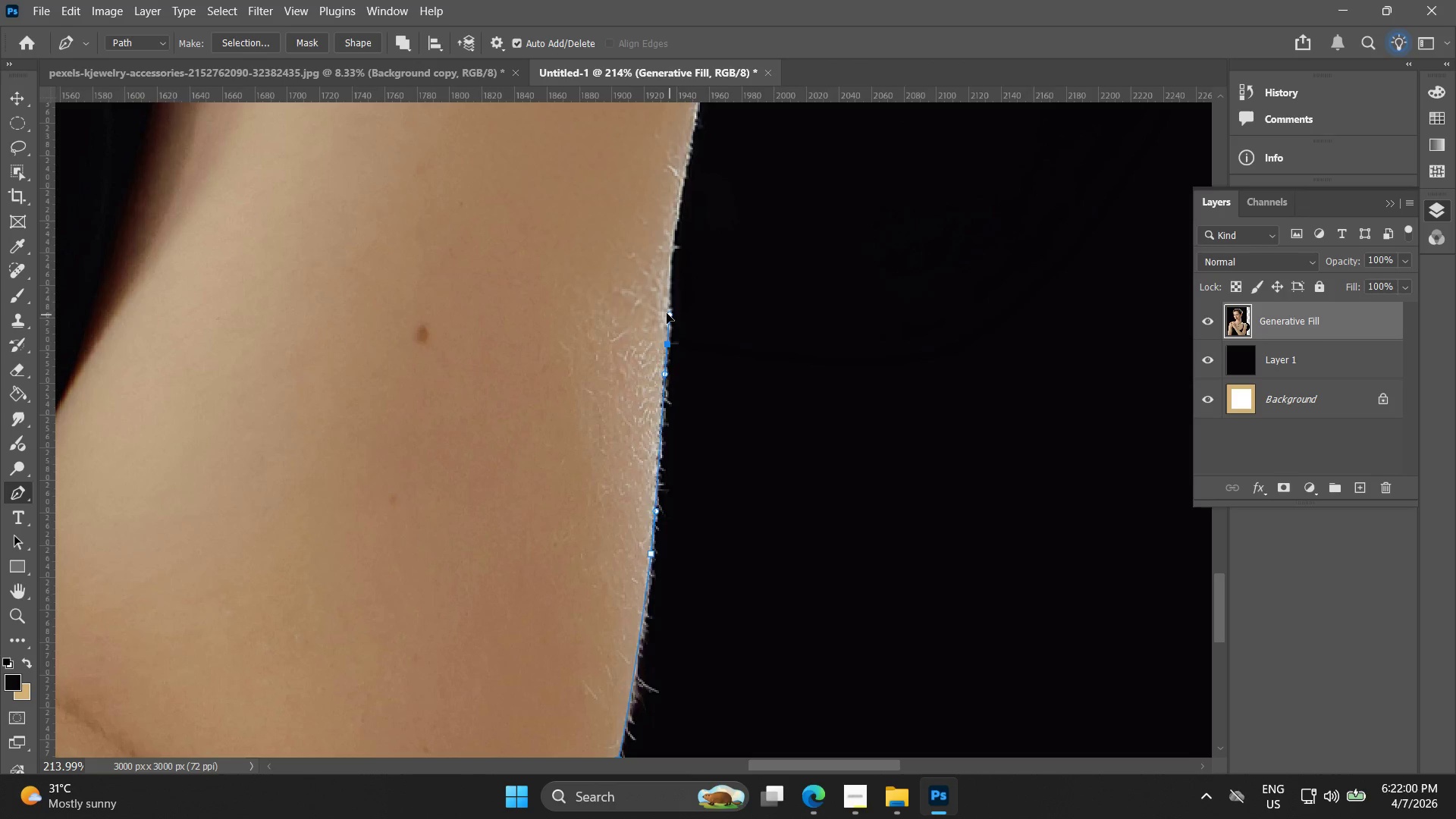 
hold_key(key=Space, duration=0.52)
 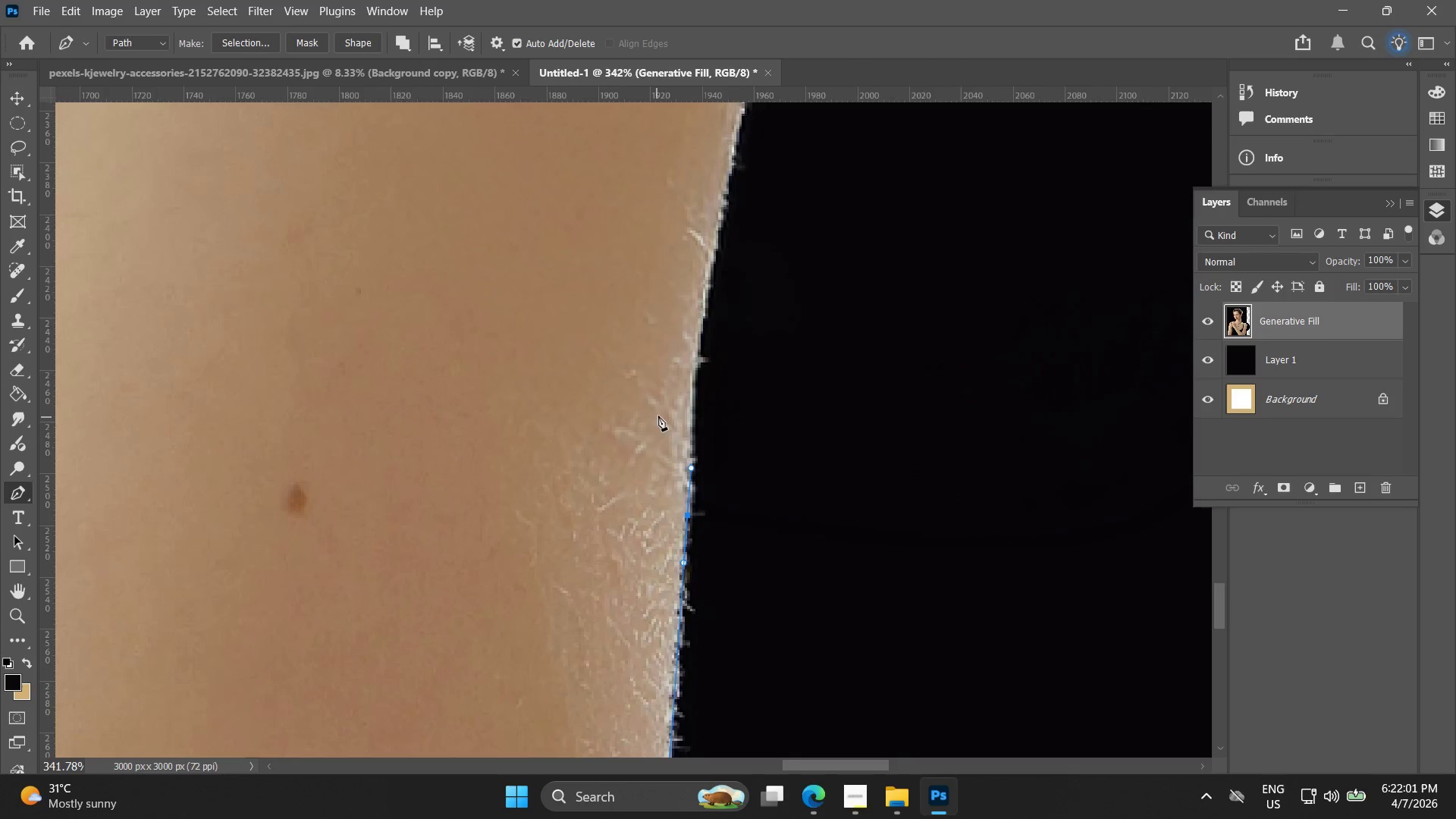 
left_click_drag(start_coordinate=[666, 287], to_coordinate=[673, 422])
 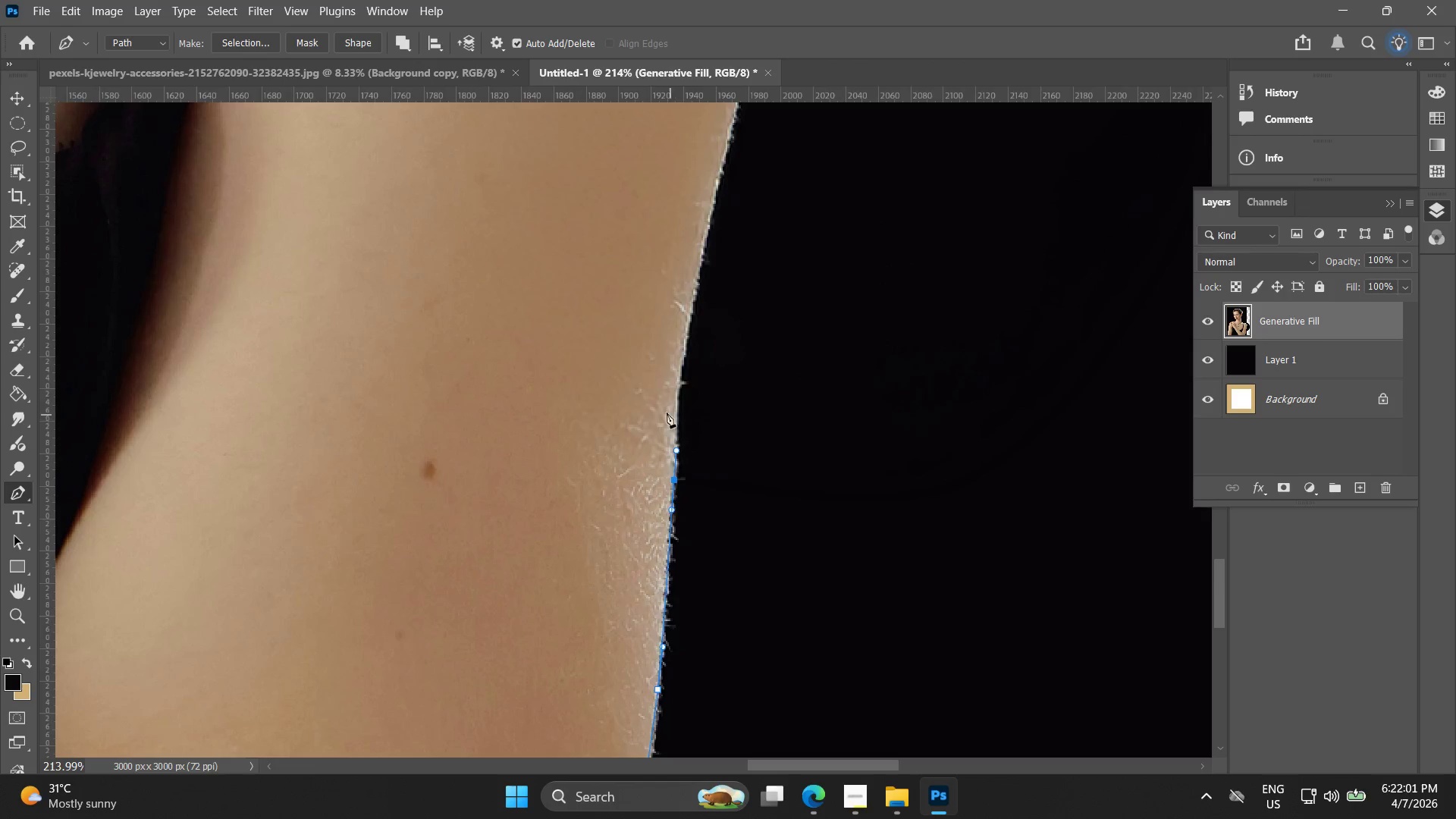 
hold_key(key=AltLeft, duration=0.59)
scroll: coordinate [663, 412], scroll_direction: up, amount: 10.0
 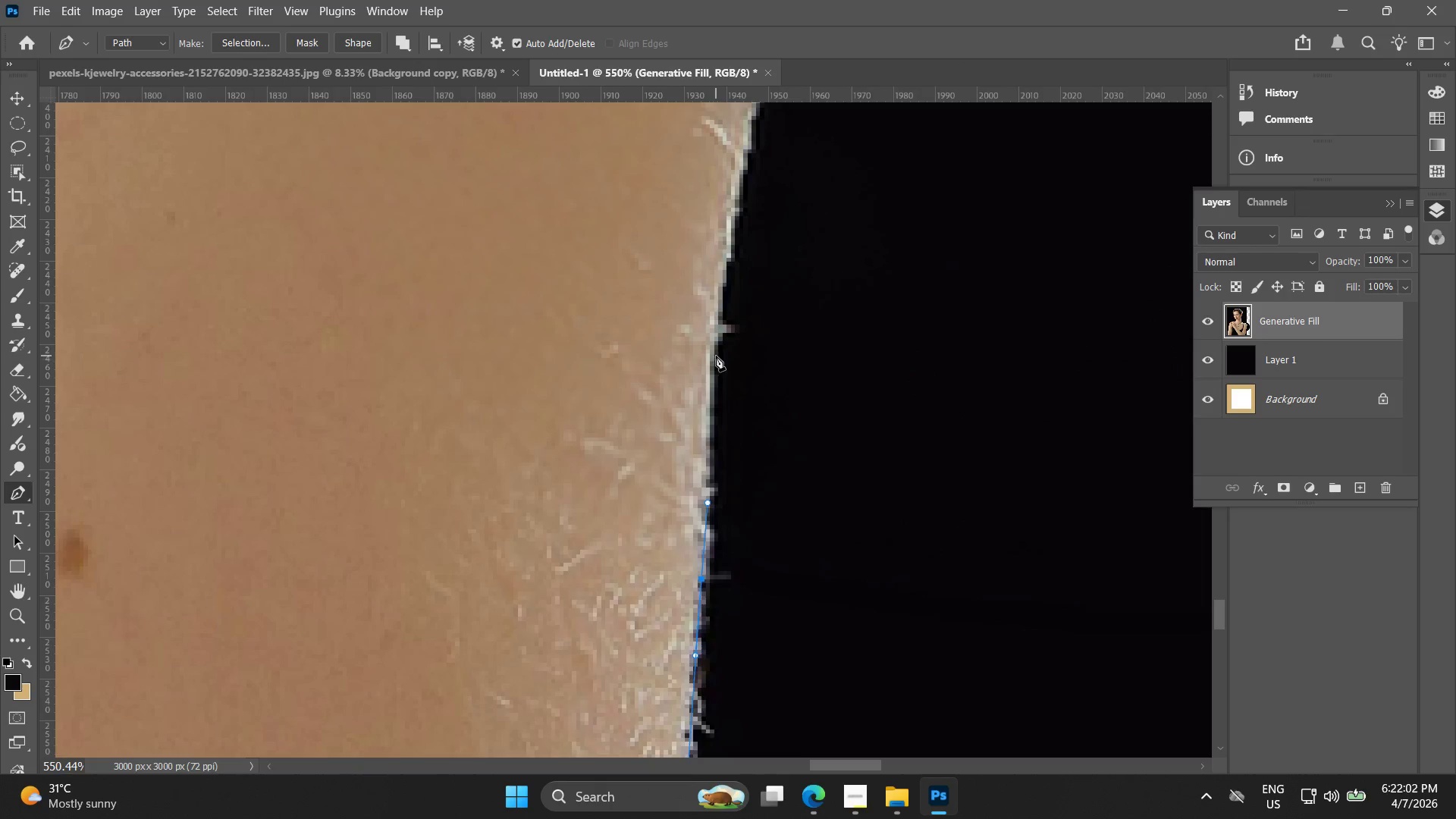 
left_click_drag(start_coordinate=[711, 355], to_coordinate=[714, 339])
 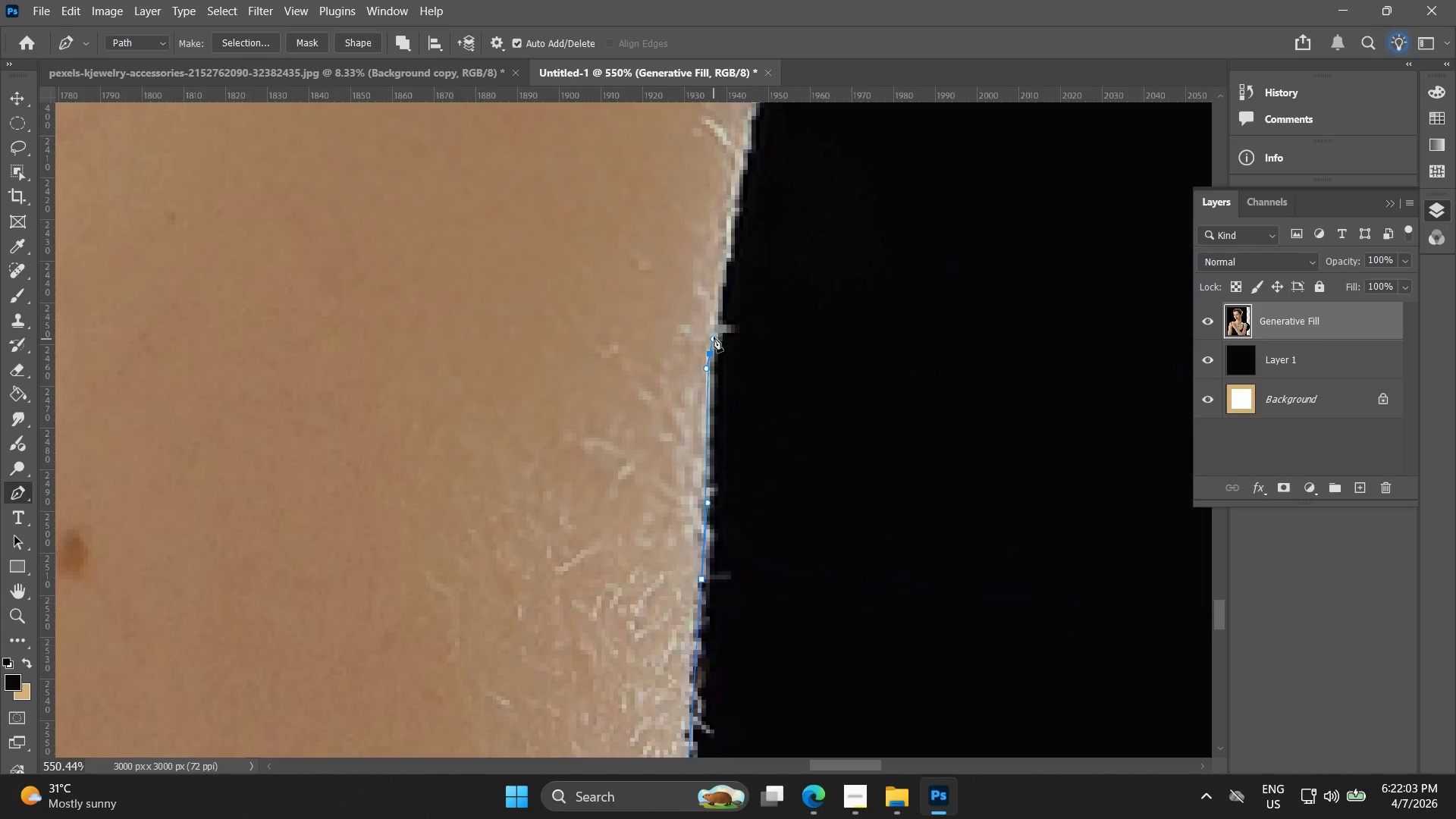 
hold_key(key=Space, duration=0.58)
 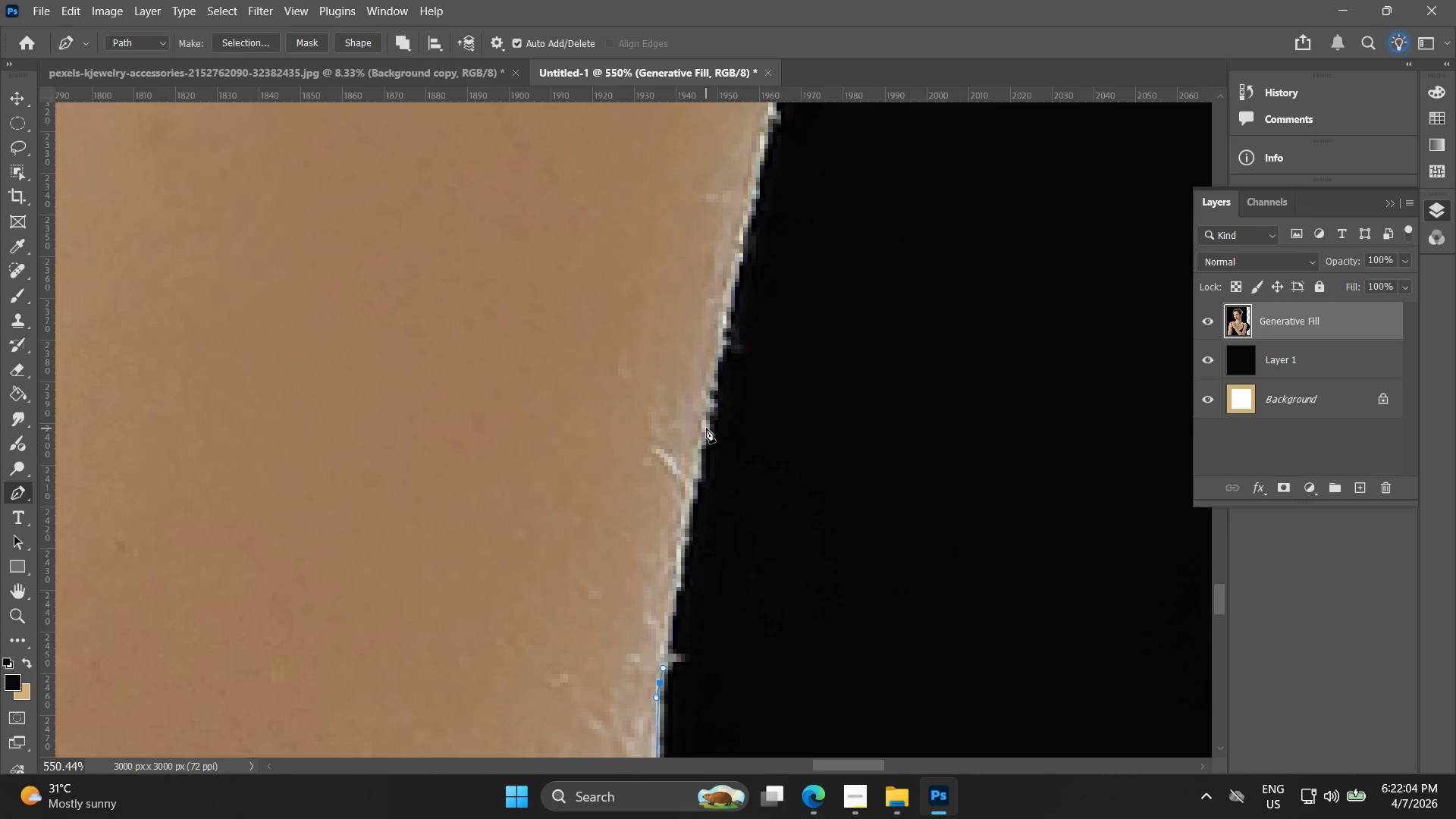 
left_click_drag(start_coordinate=[705, 315], to_coordinate=[654, 632])
 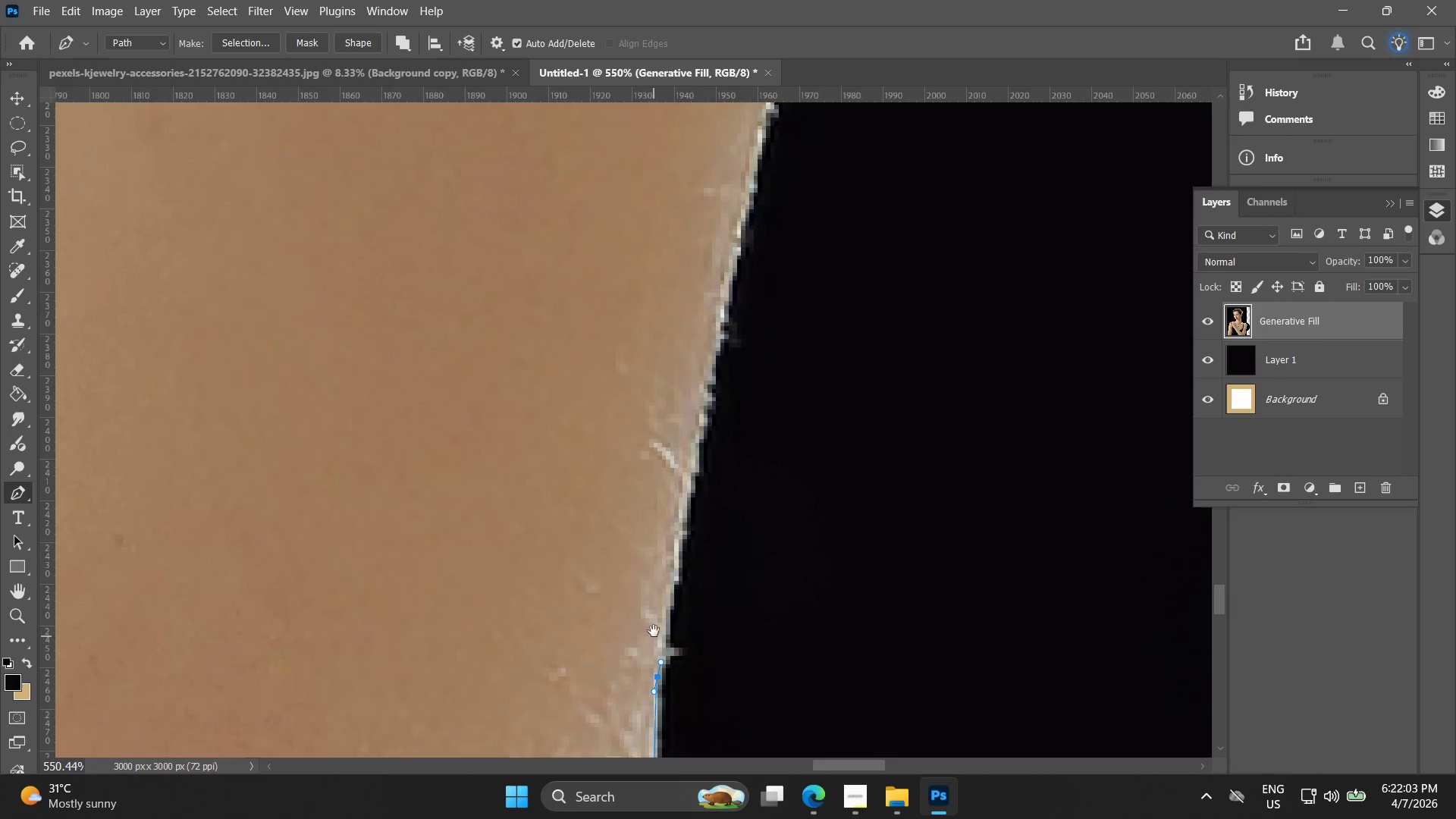 
hold_key(key=Space, duration=2.27)
 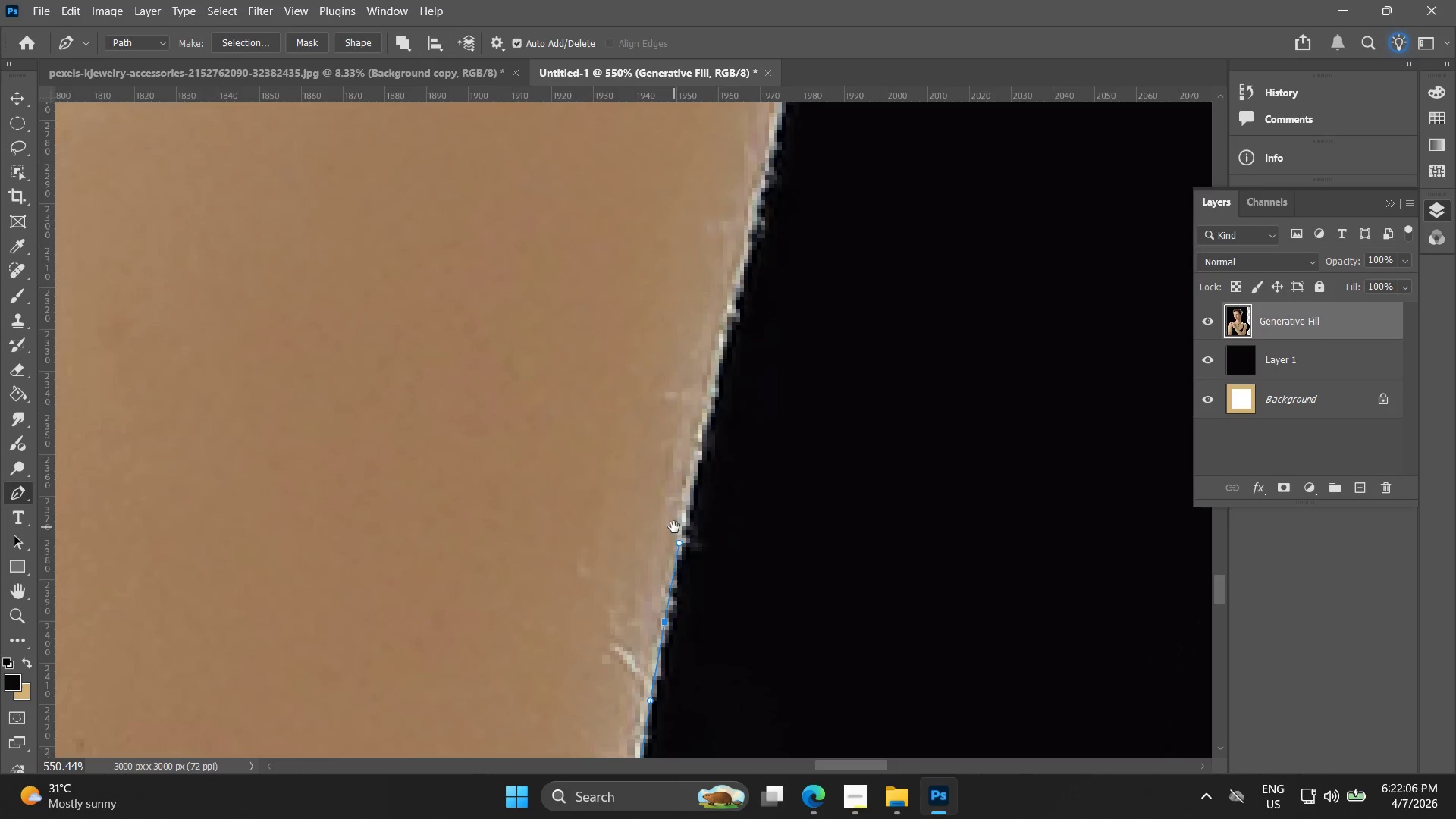 
left_click_drag(start_coordinate=[707, 422], to_coordinate=[720, 345])
 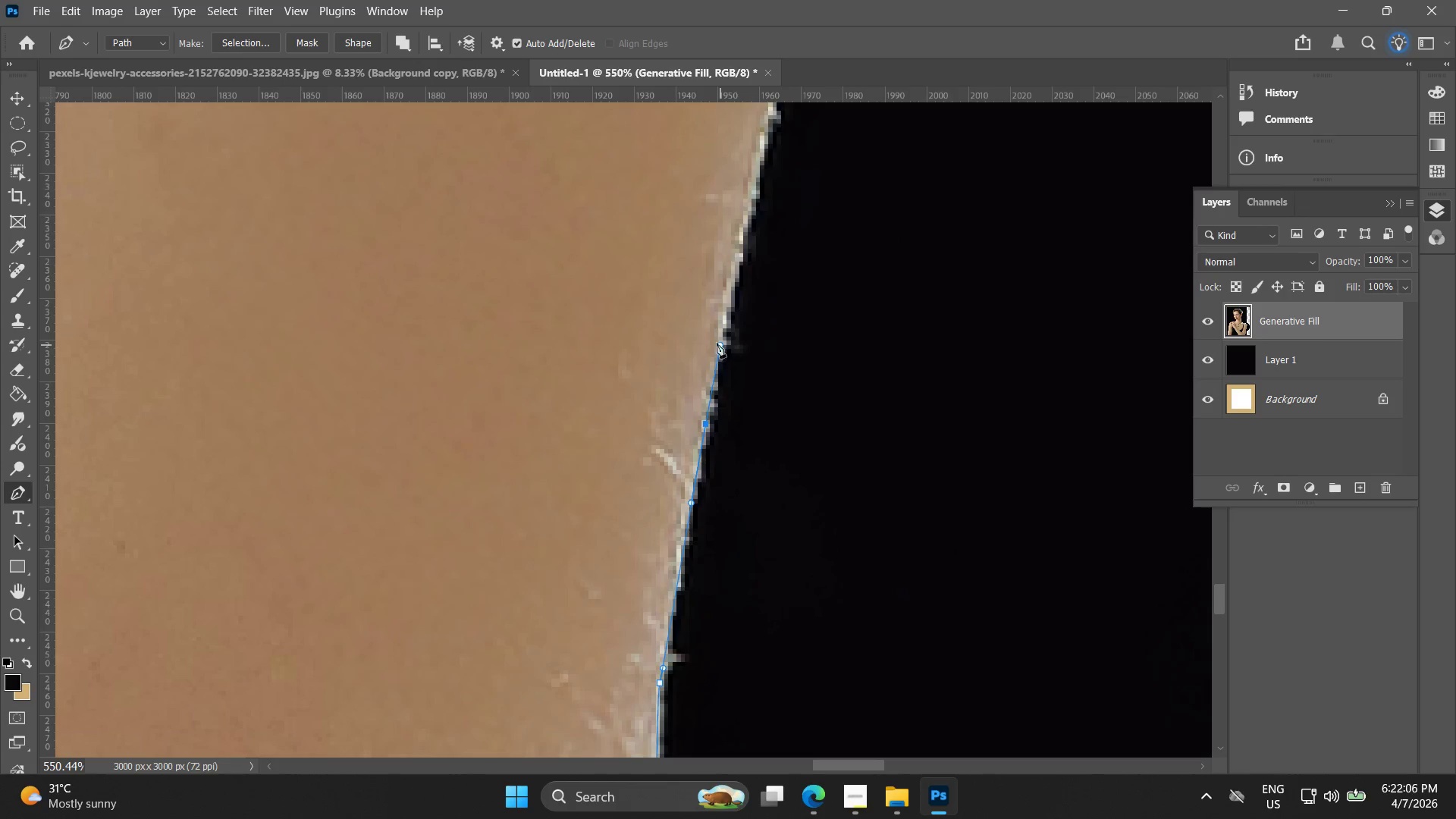 
hold_key(key=Space, duration=0.58)
 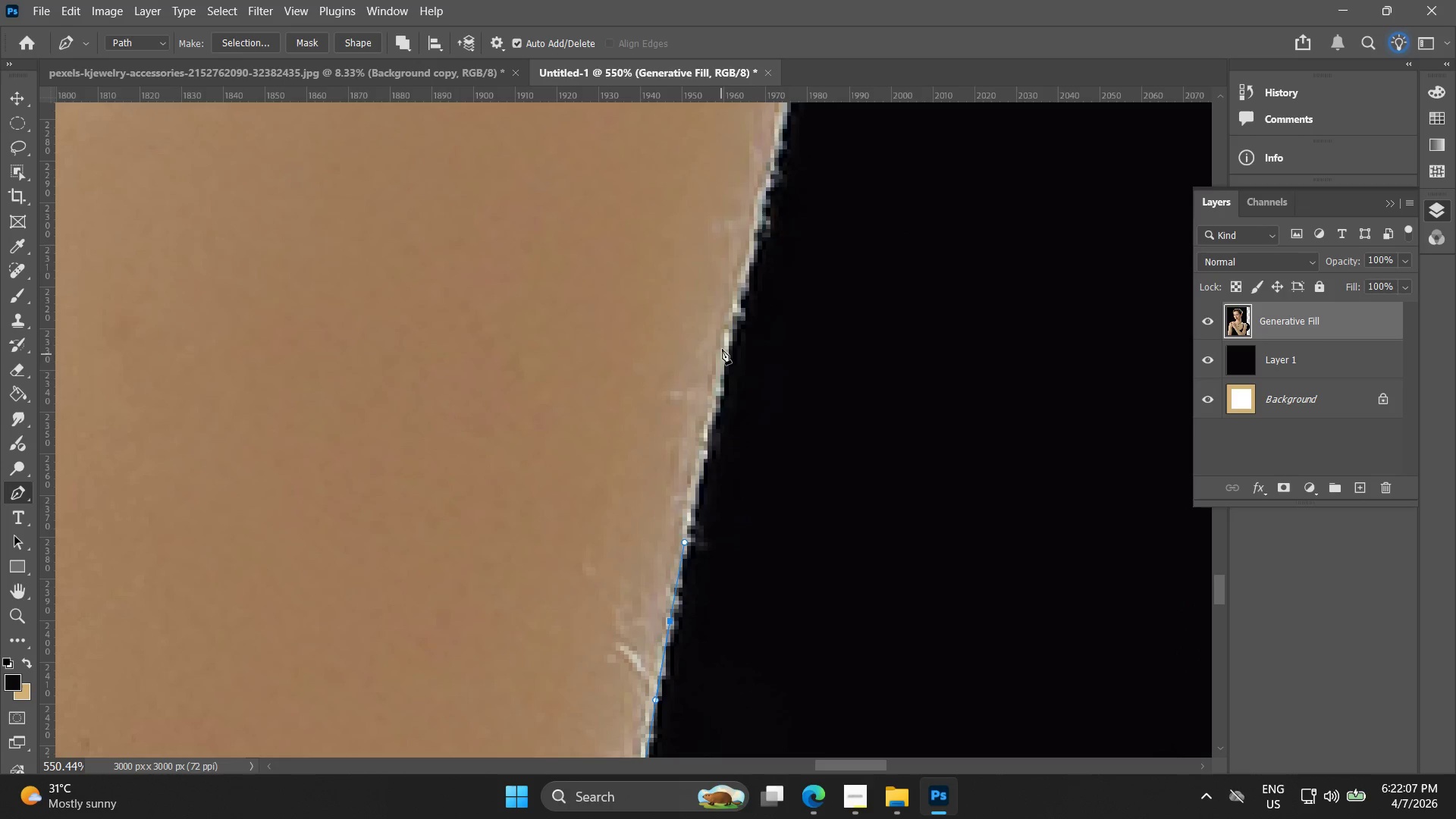 
left_click_drag(start_coordinate=[715, 329], to_coordinate=[679, 526])
 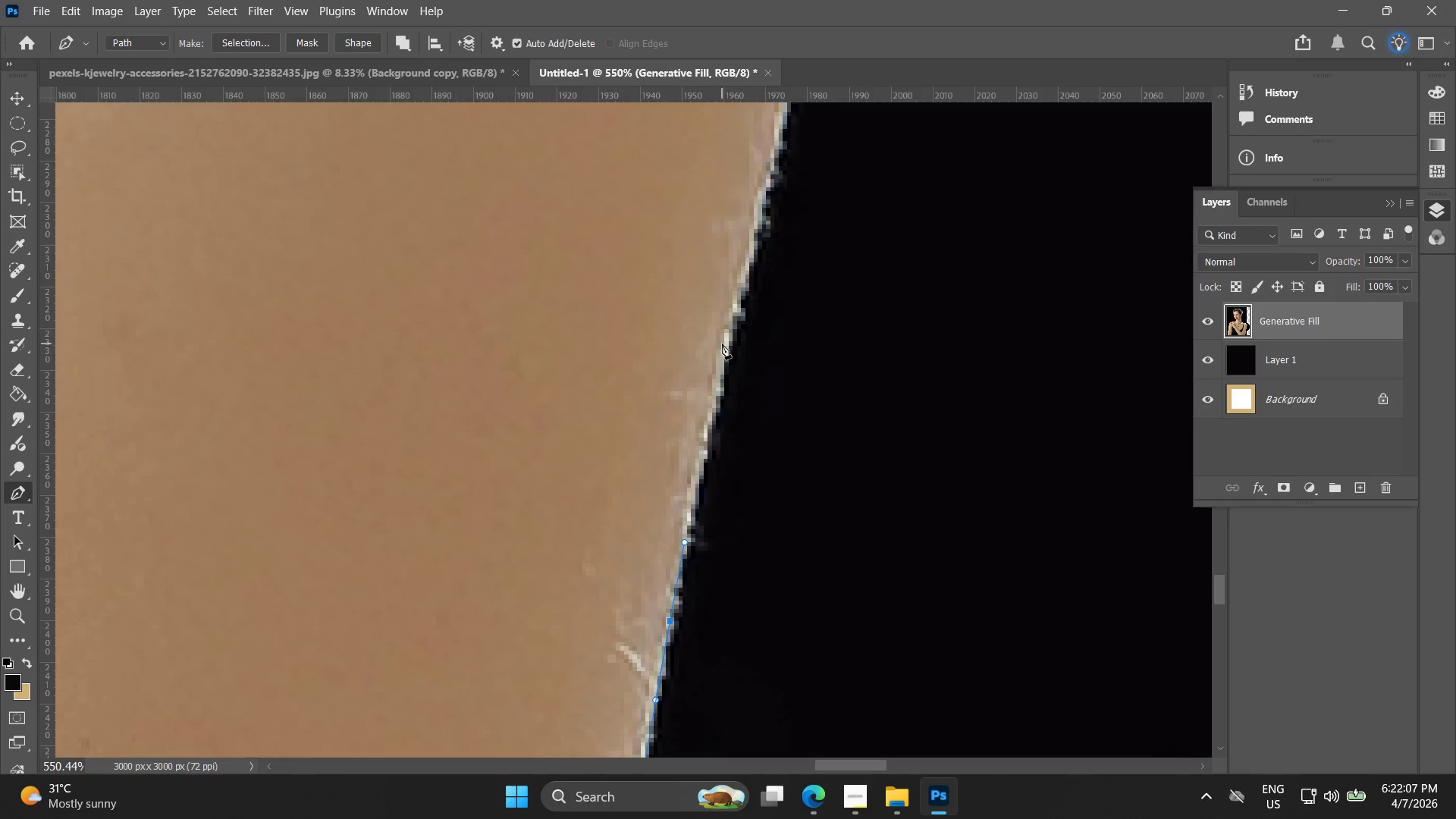 
left_click_drag(start_coordinate=[730, 335], to_coordinate=[744, 293])
 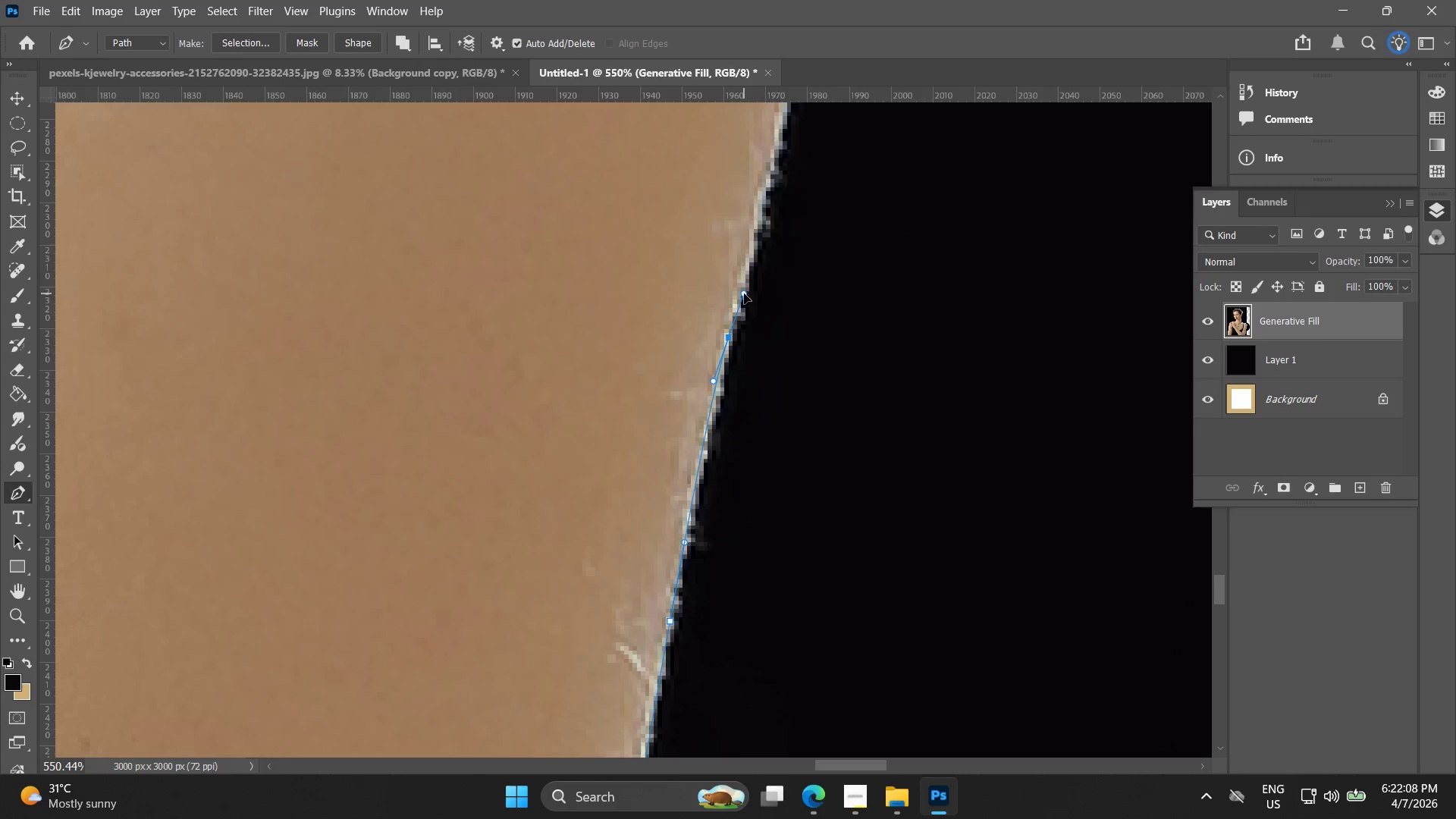 
hold_key(key=Space, duration=0.58)
 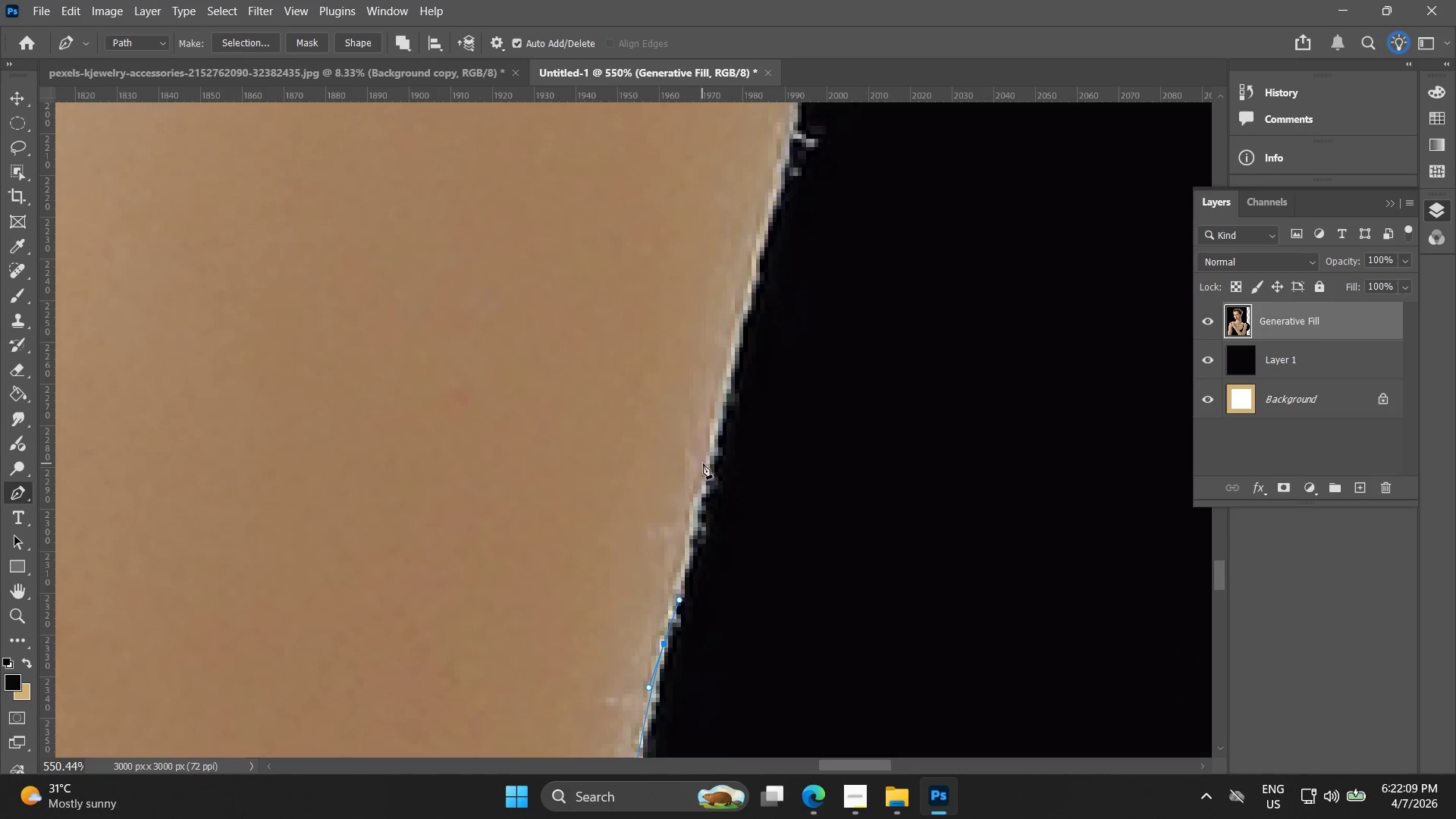 
left_click_drag(start_coordinate=[742, 281], to_coordinate=[677, 588])
 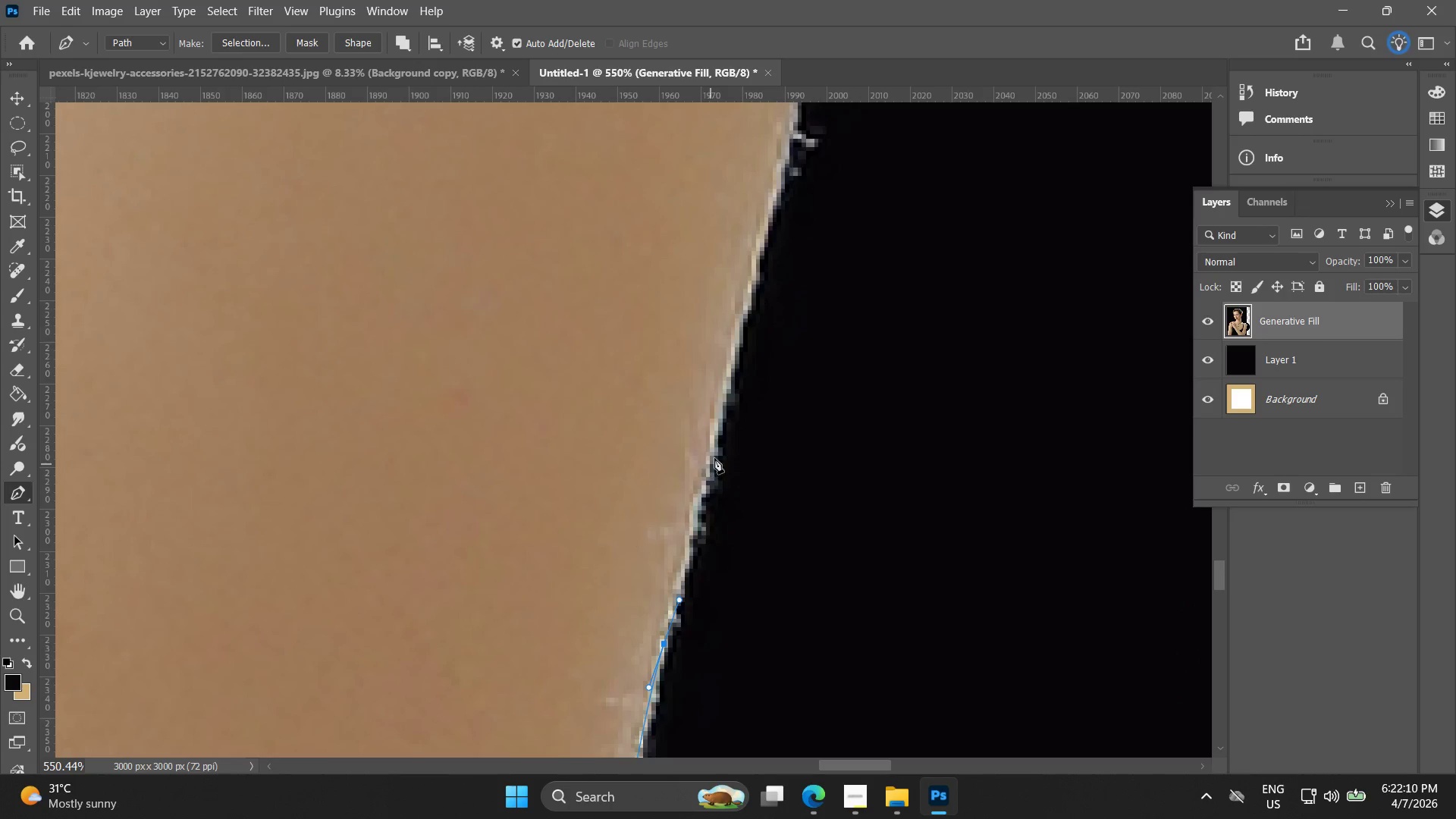 
left_click_drag(start_coordinate=[714, 454], to_coordinate=[717, 428])
 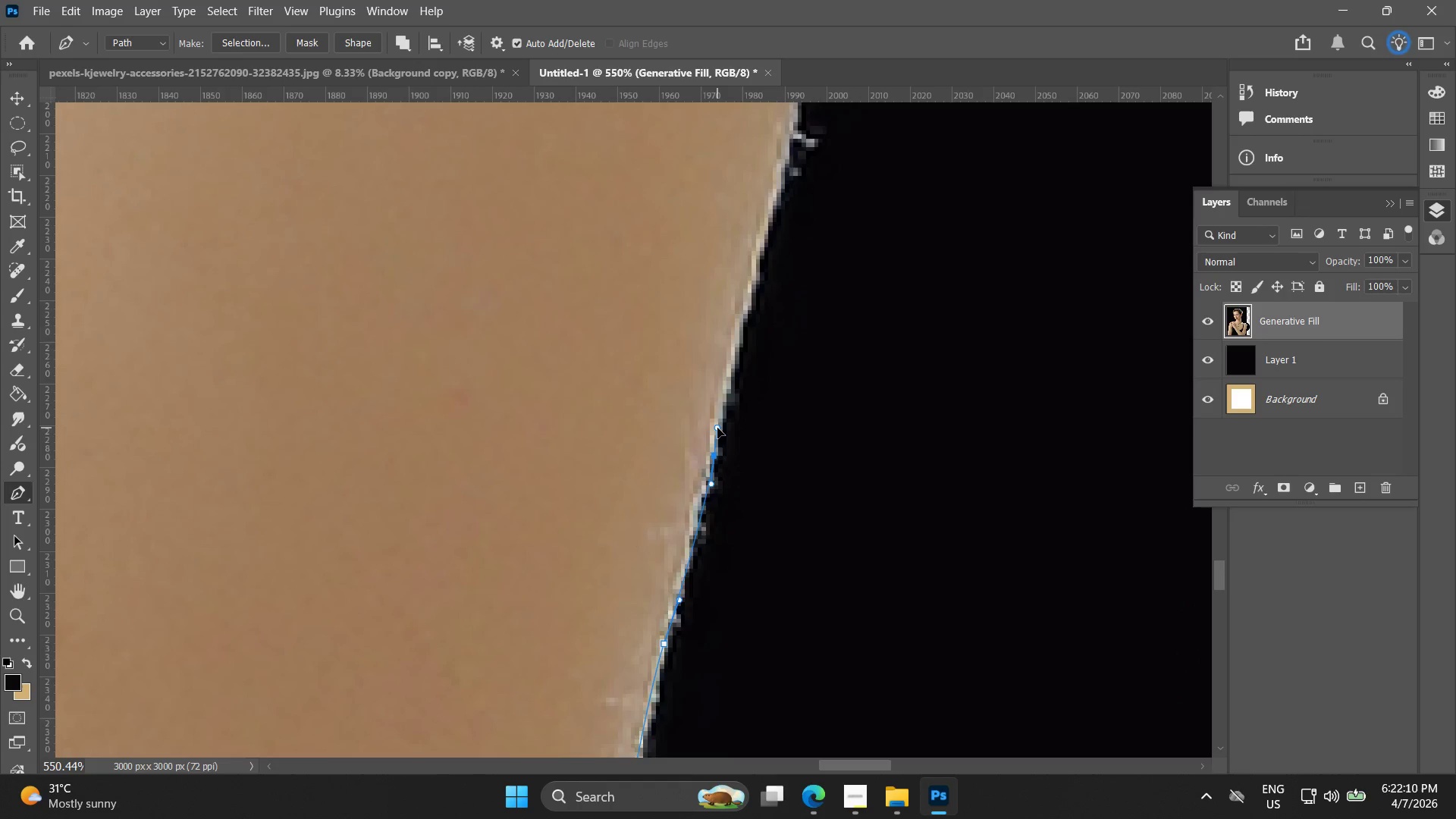 
key(Control+ControlLeft)
 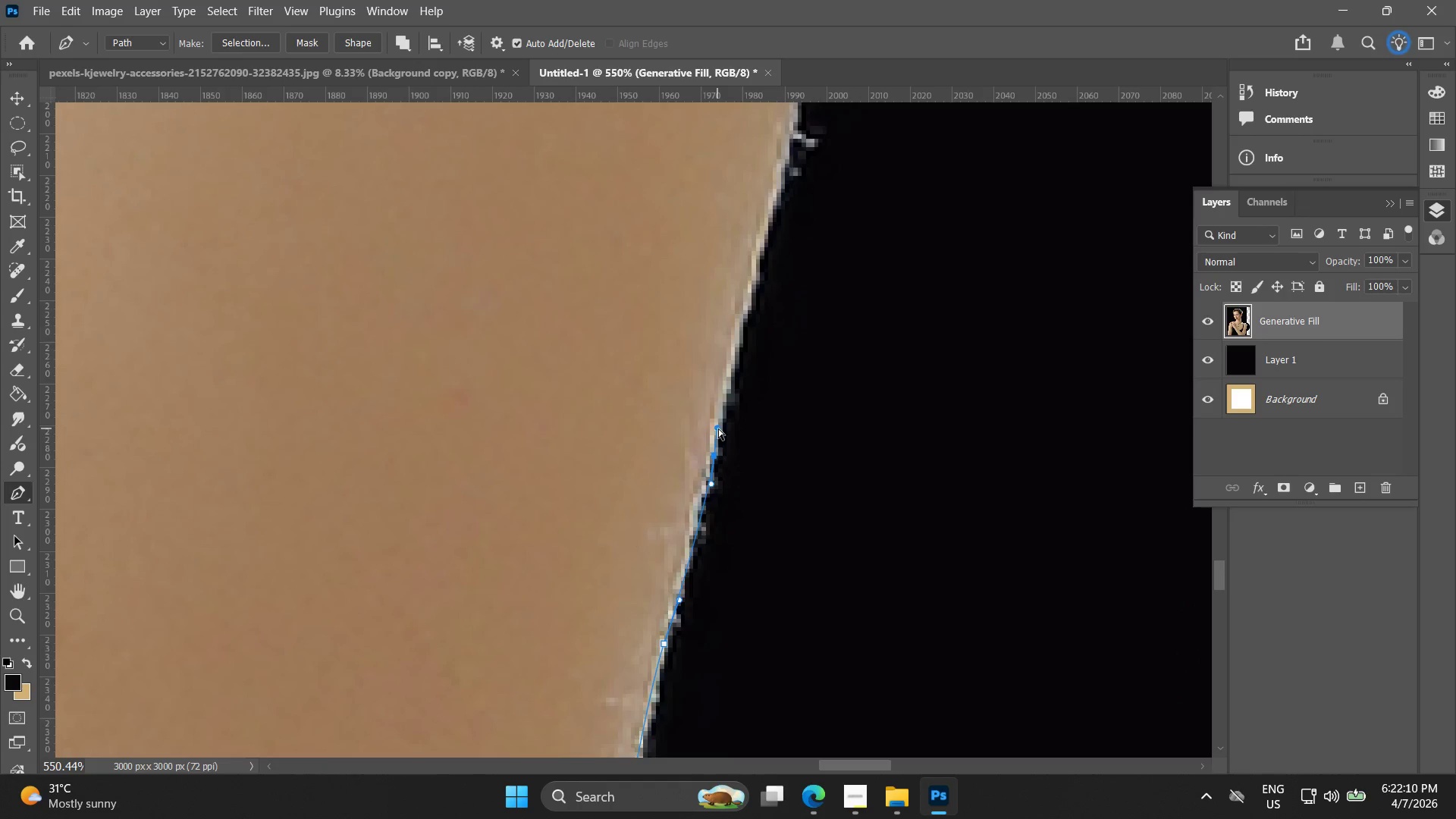 
key(Control+Z)
 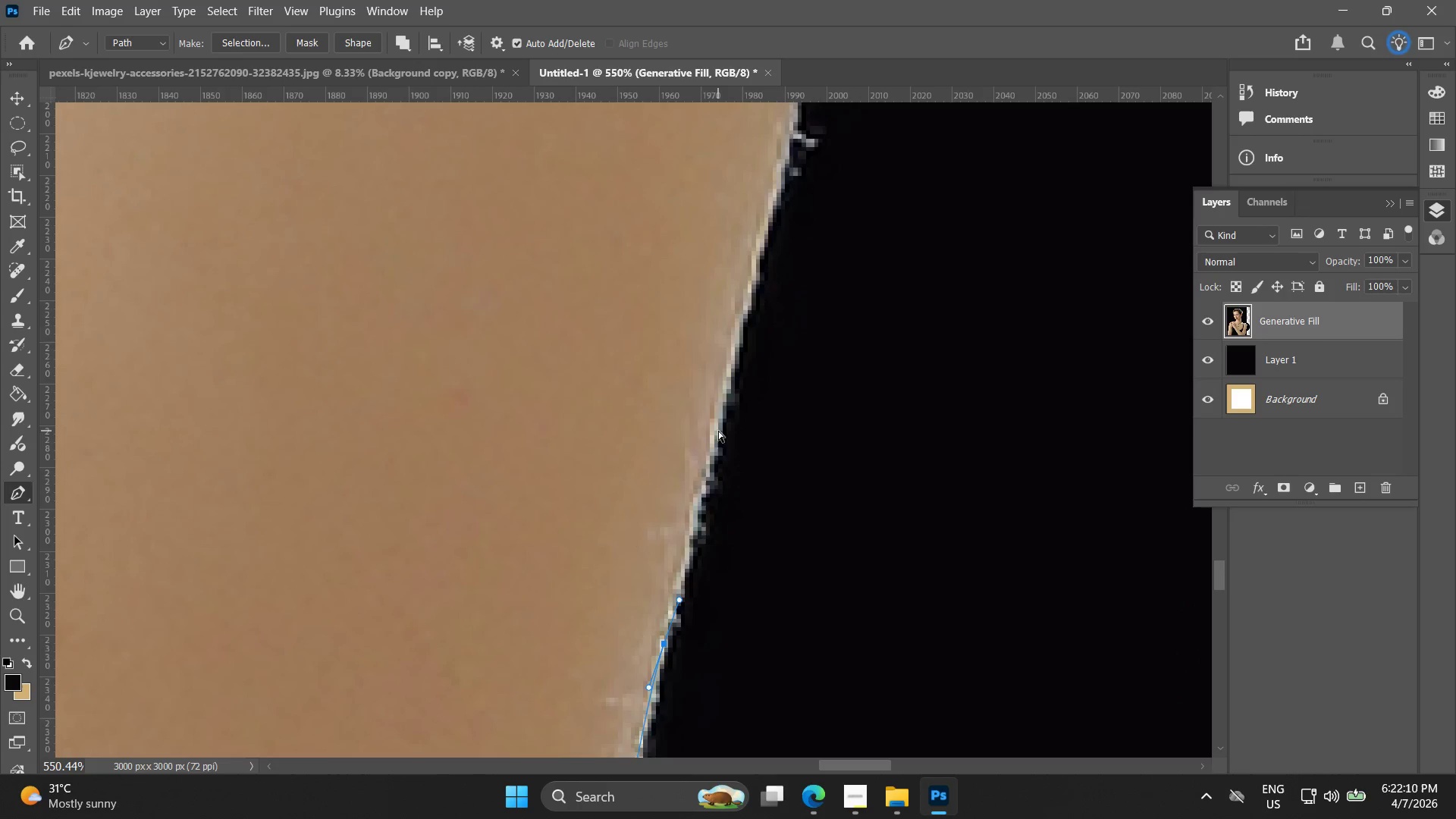 
left_click_drag(start_coordinate=[718, 431], to_coordinate=[723, 406])
 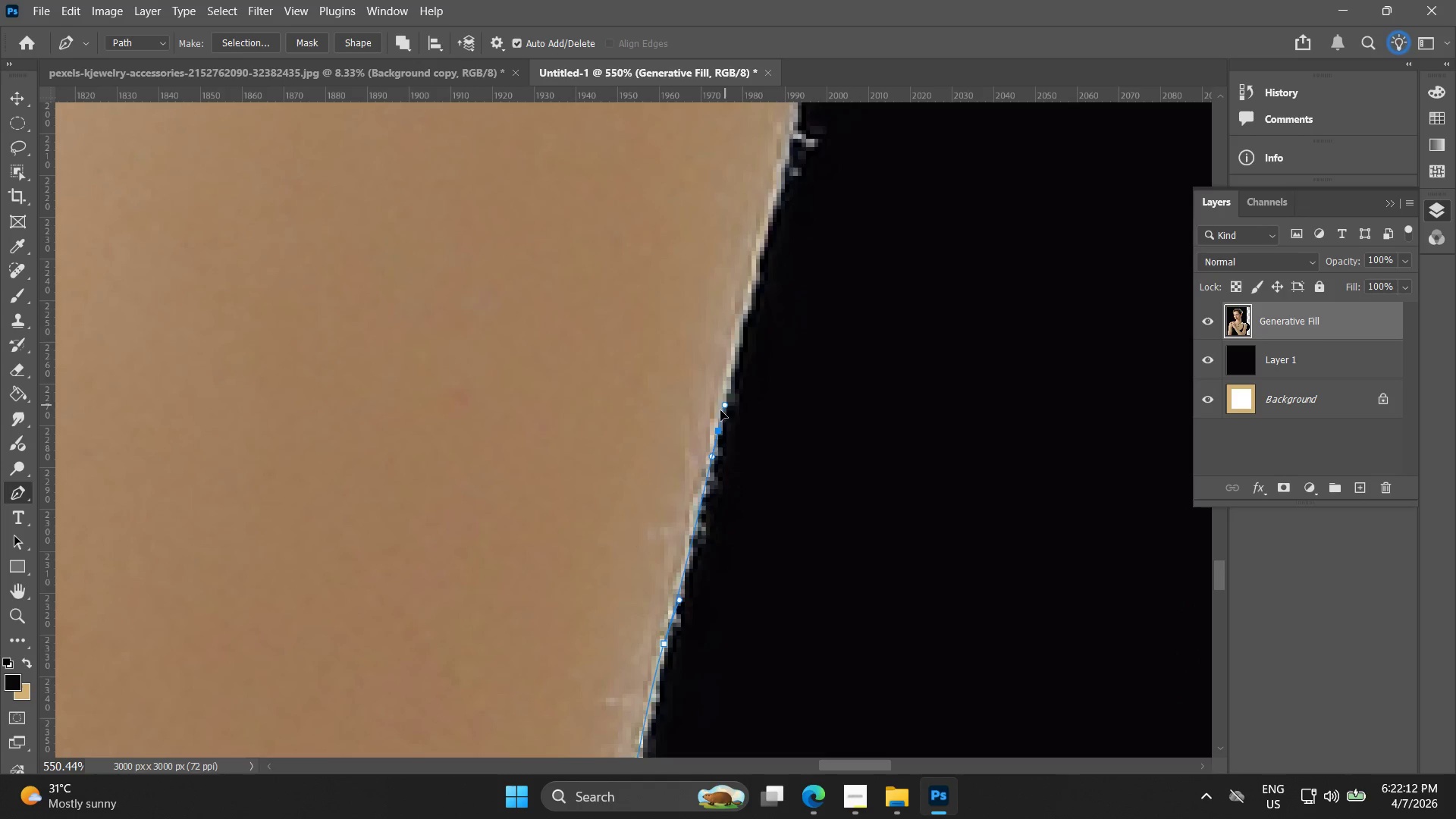 
hold_key(key=Space, duration=0.61)
 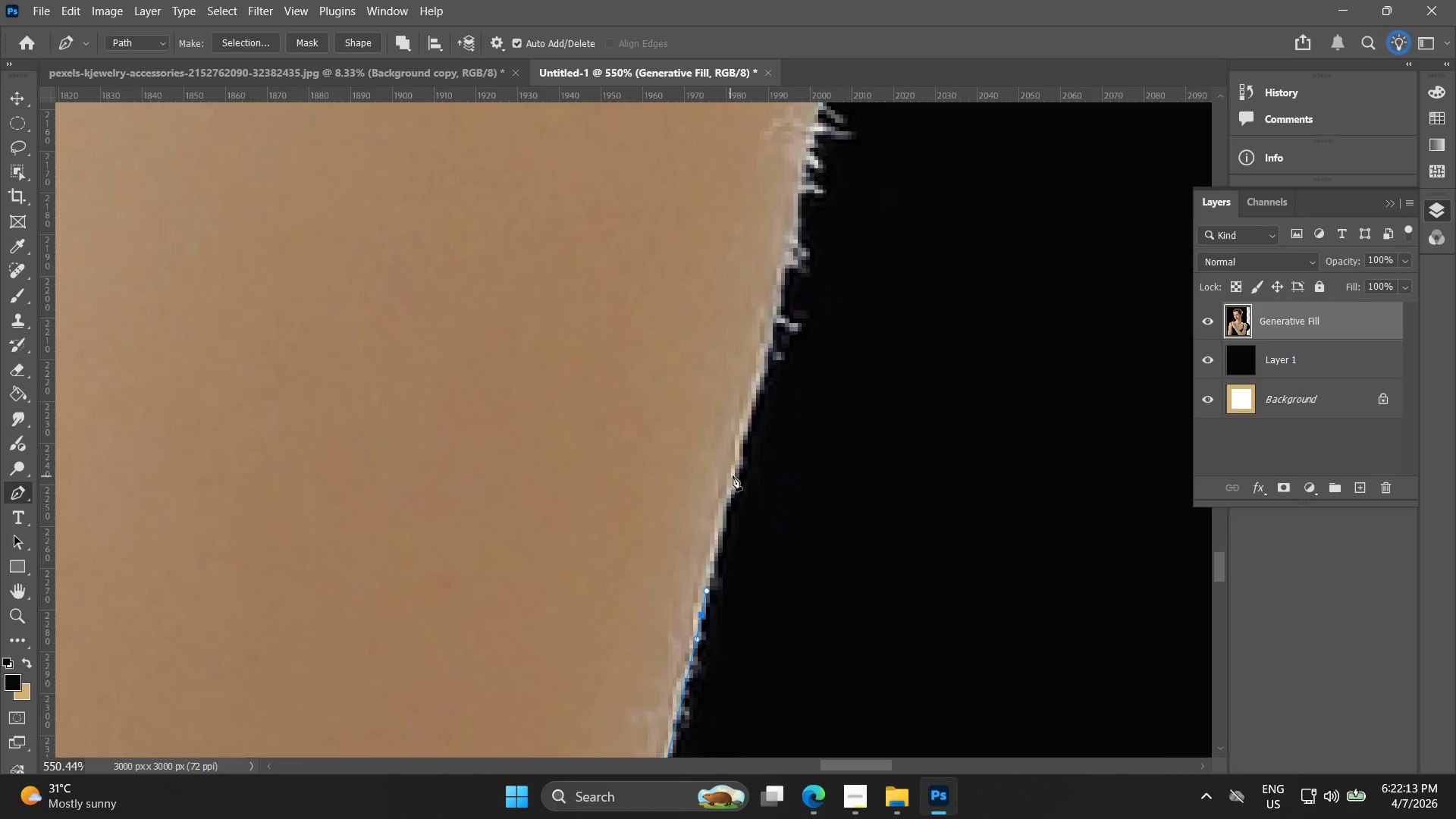 
left_click_drag(start_coordinate=[704, 419], to_coordinate=[687, 603])
 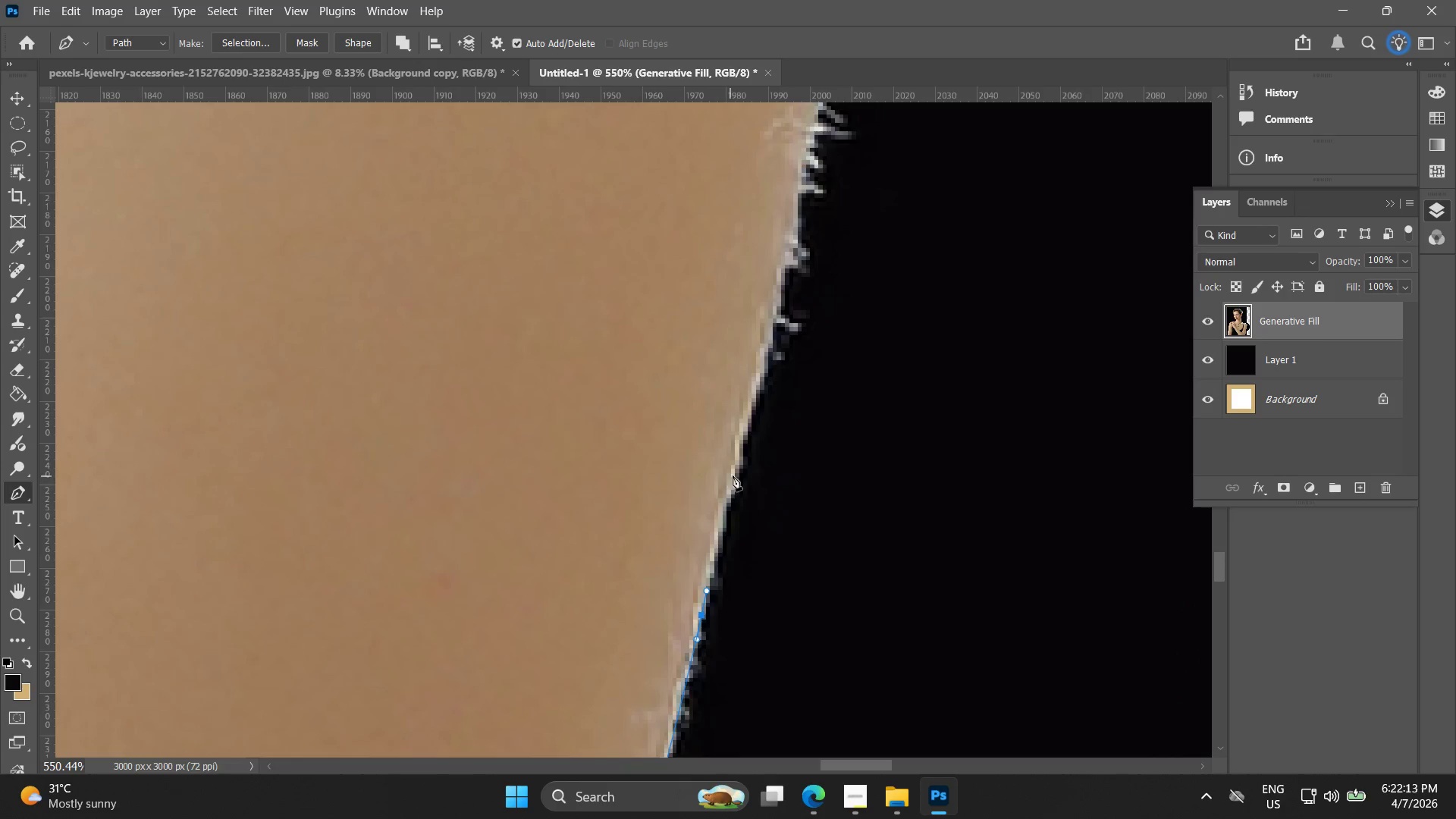 
left_click_drag(start_coordinate=[737, 472], to_coordinate=[742, 450])
 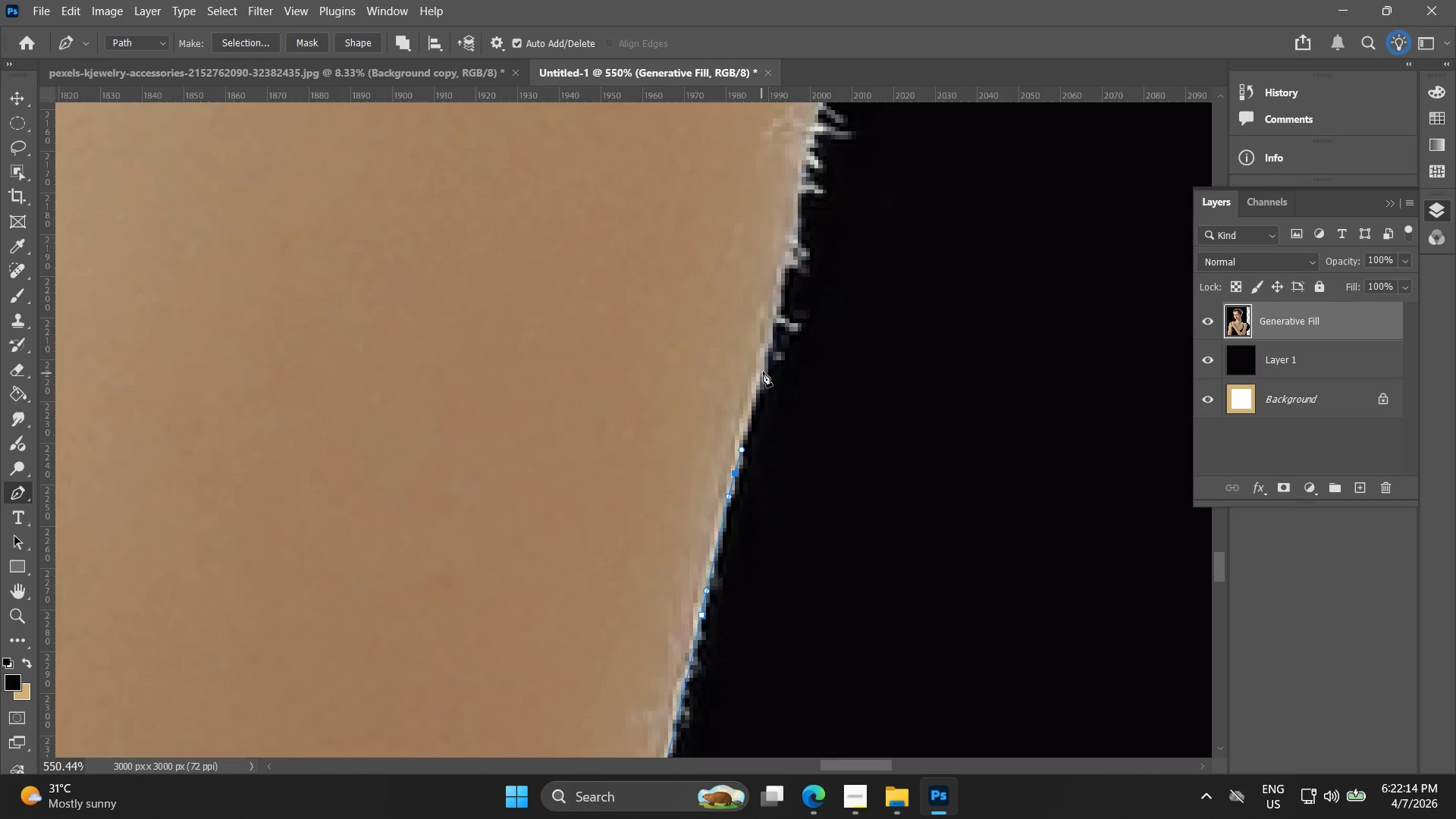 
left_click_drag(start_coordinate=[764, 372], to_coordinate=[769, 343])
 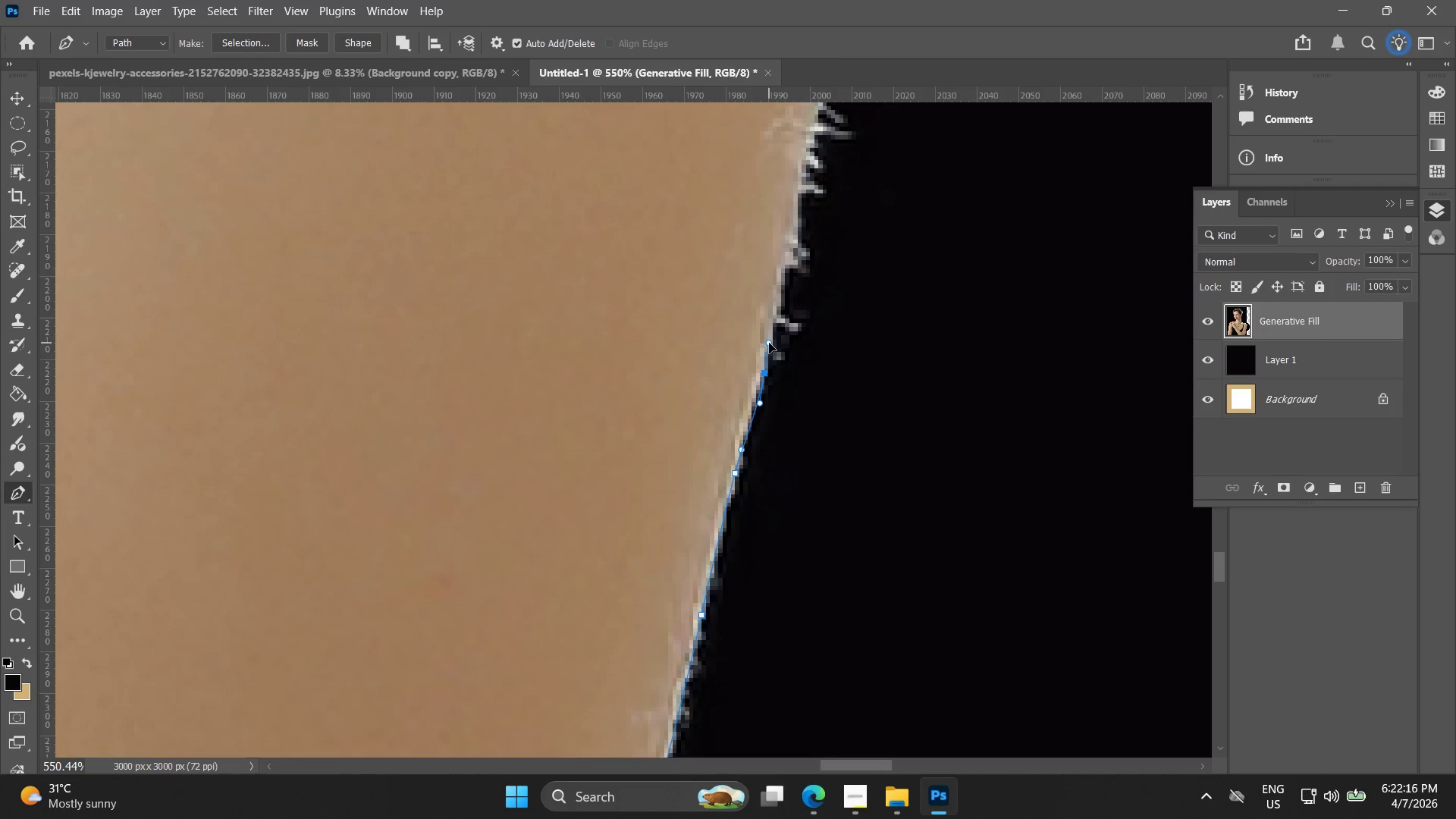 
hold_key(key=Space, duration=0.56)
 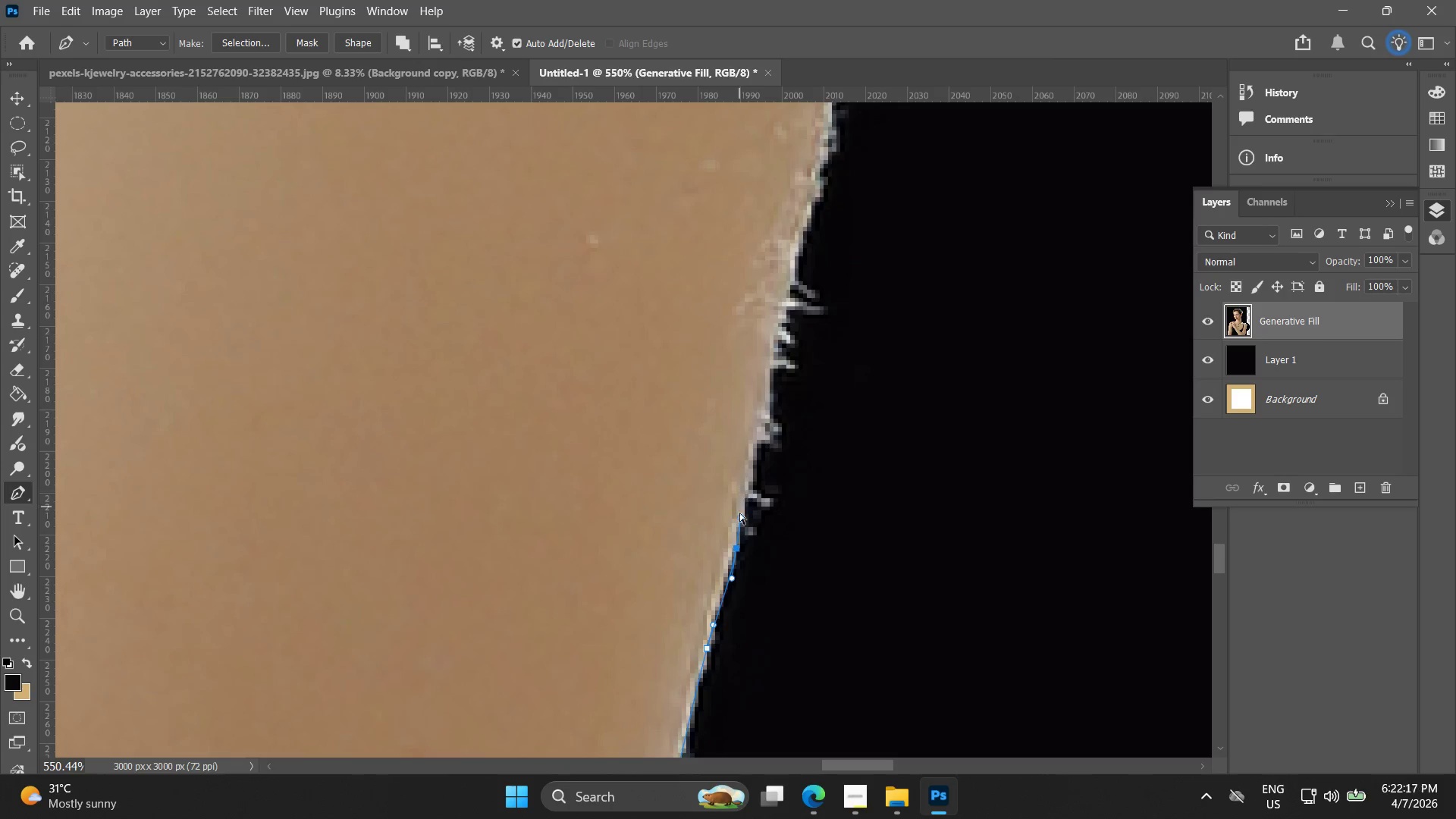 
left_click_drag(start_coordinate=[755, 346], to_coordinate=[727, 521])
 